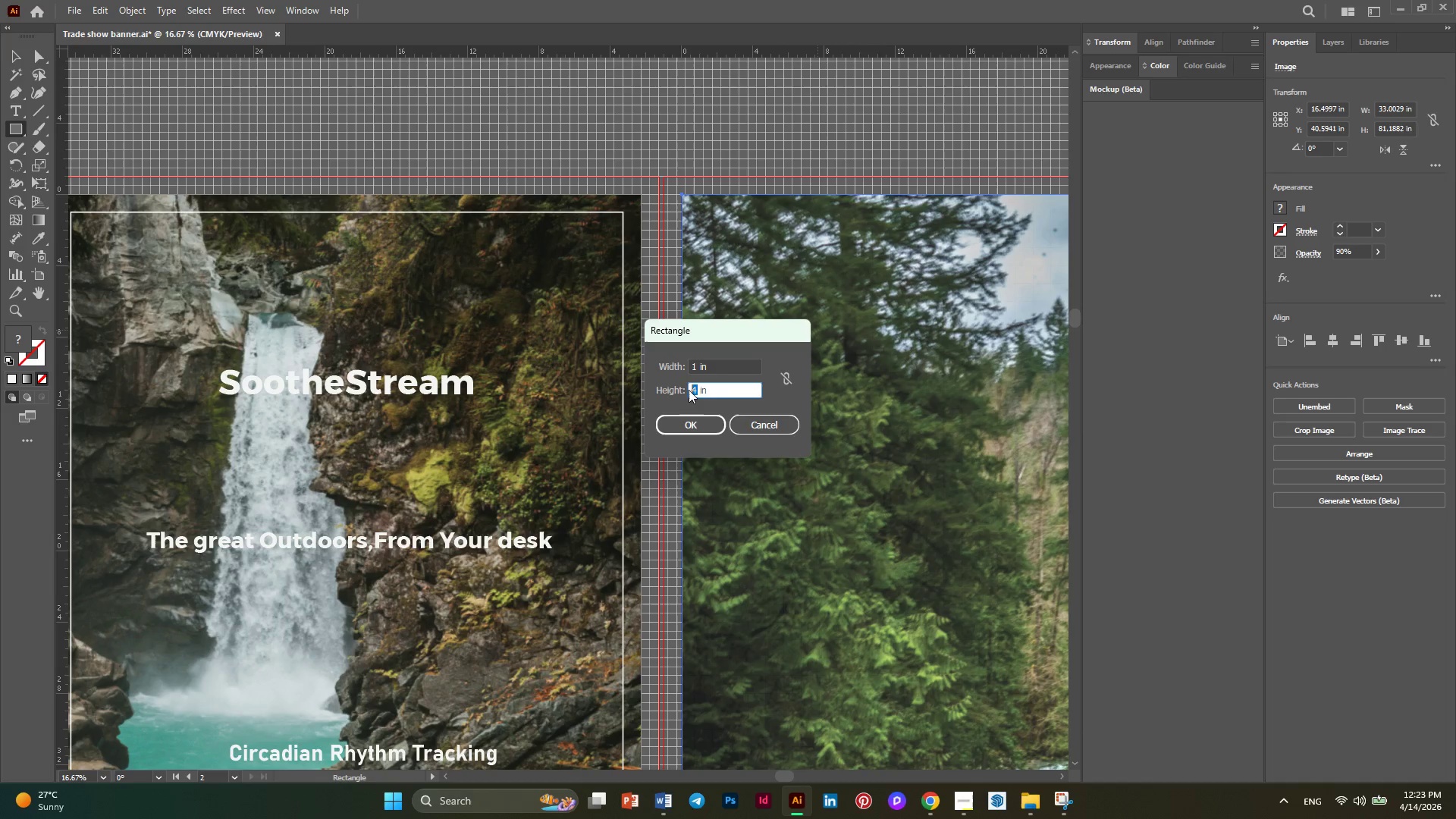 
key(Numpad1)
 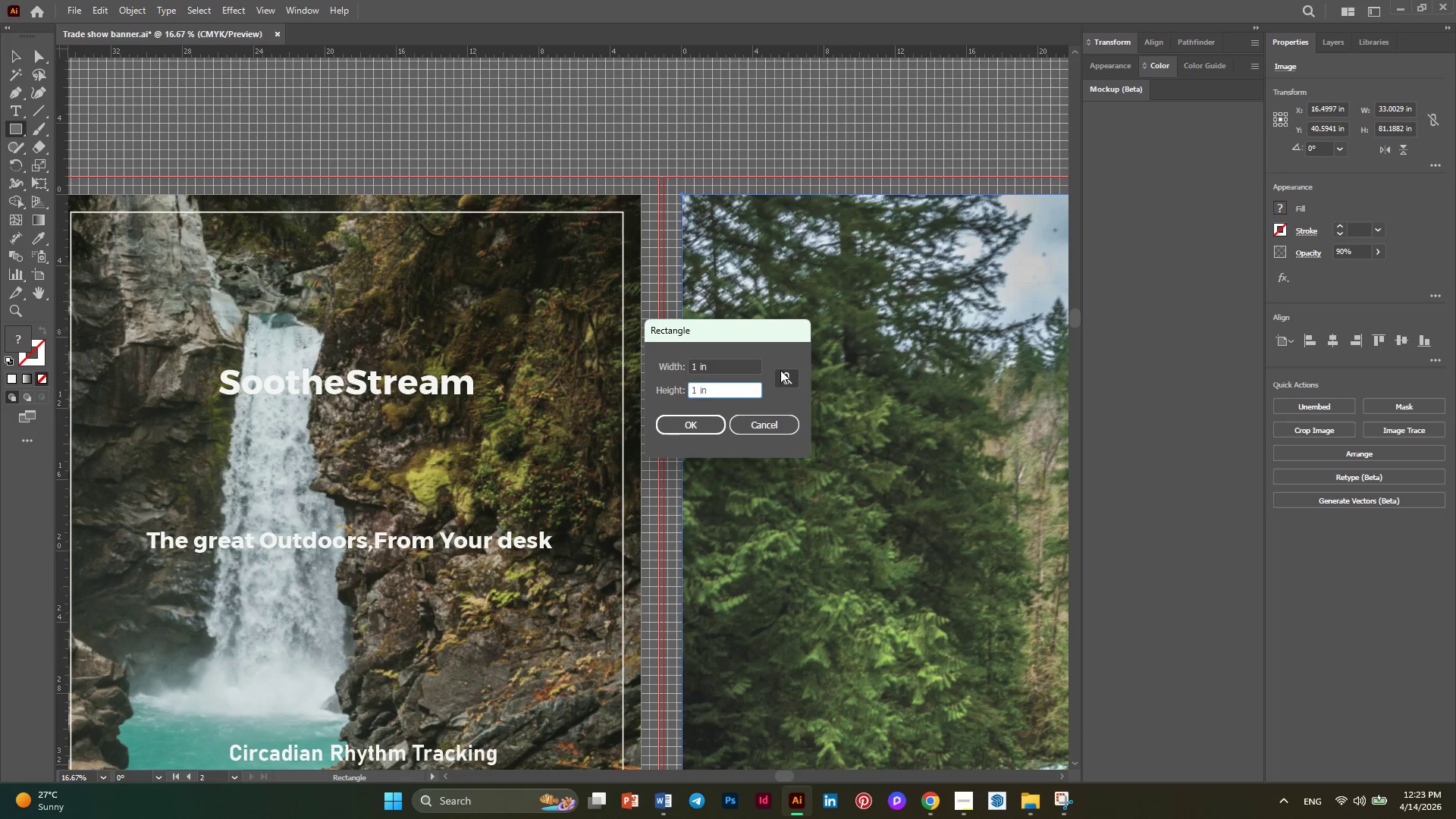 
left_click([780, 370])
 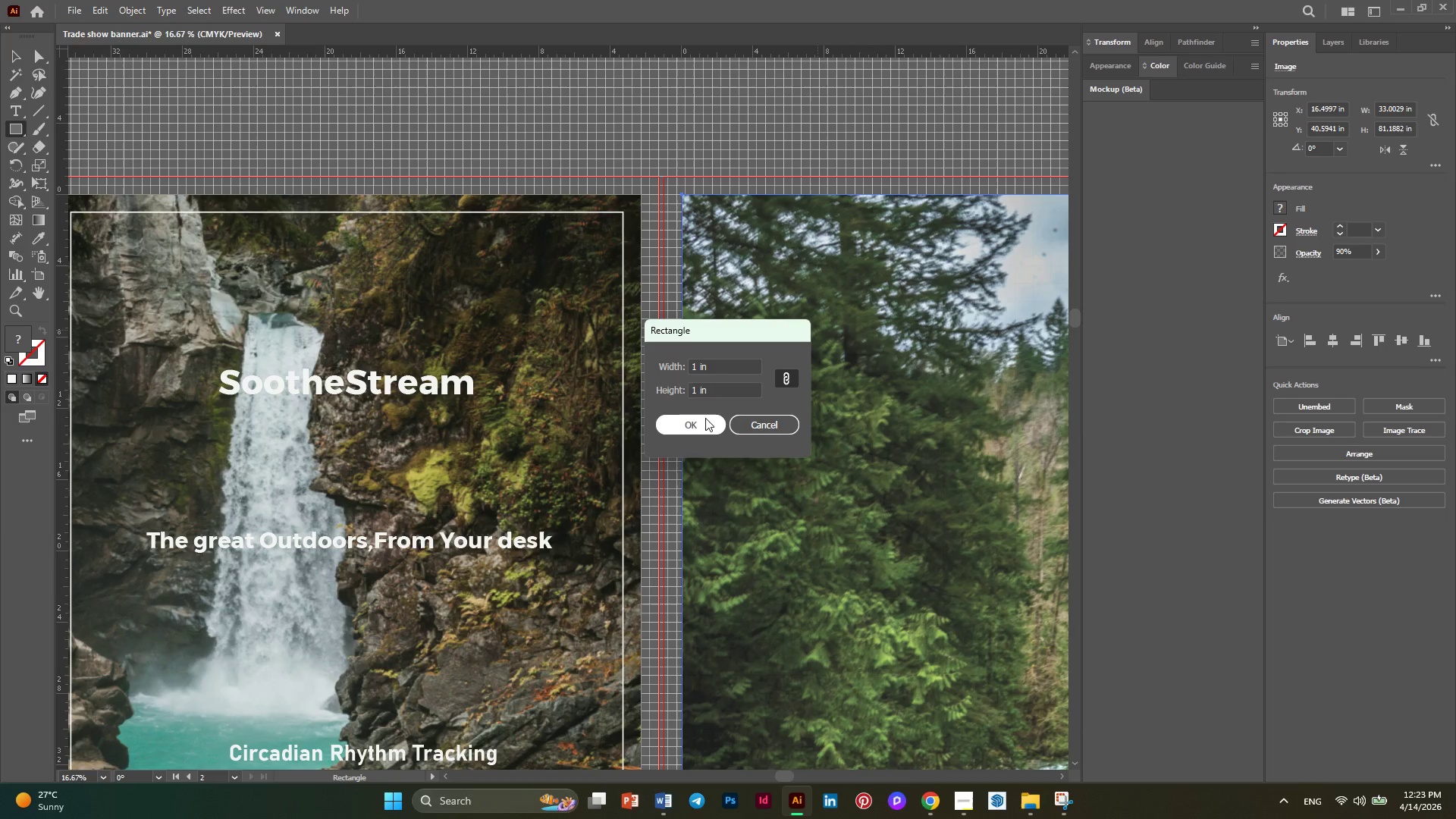 
left_click([705, 418])
 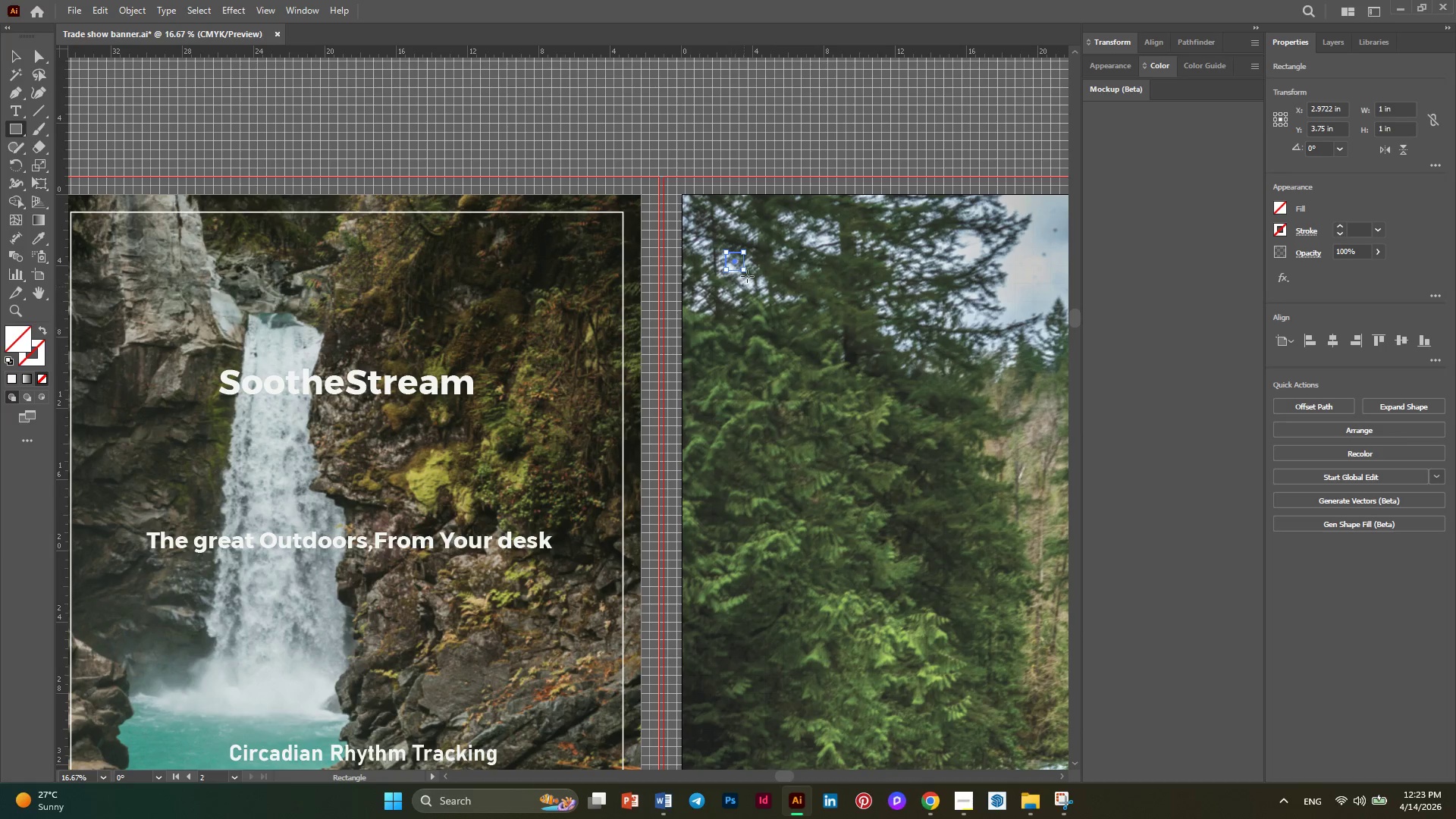 
hold_key(key=AltLeft, duration=0.34)
scroll: coordinate [761, 261], scroll_direction: up, amount: 4.0
 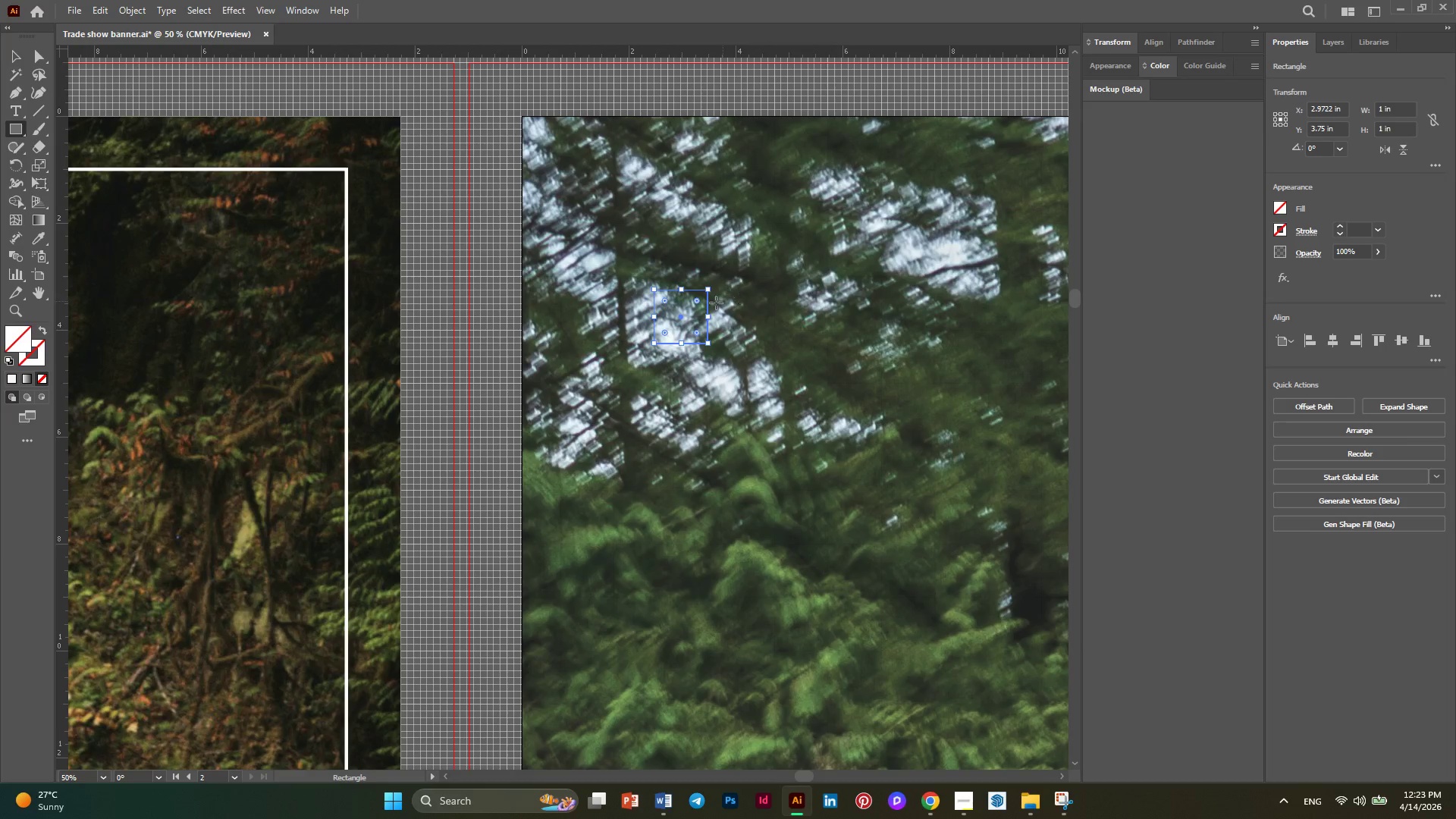 
double_click([1339, 227])
 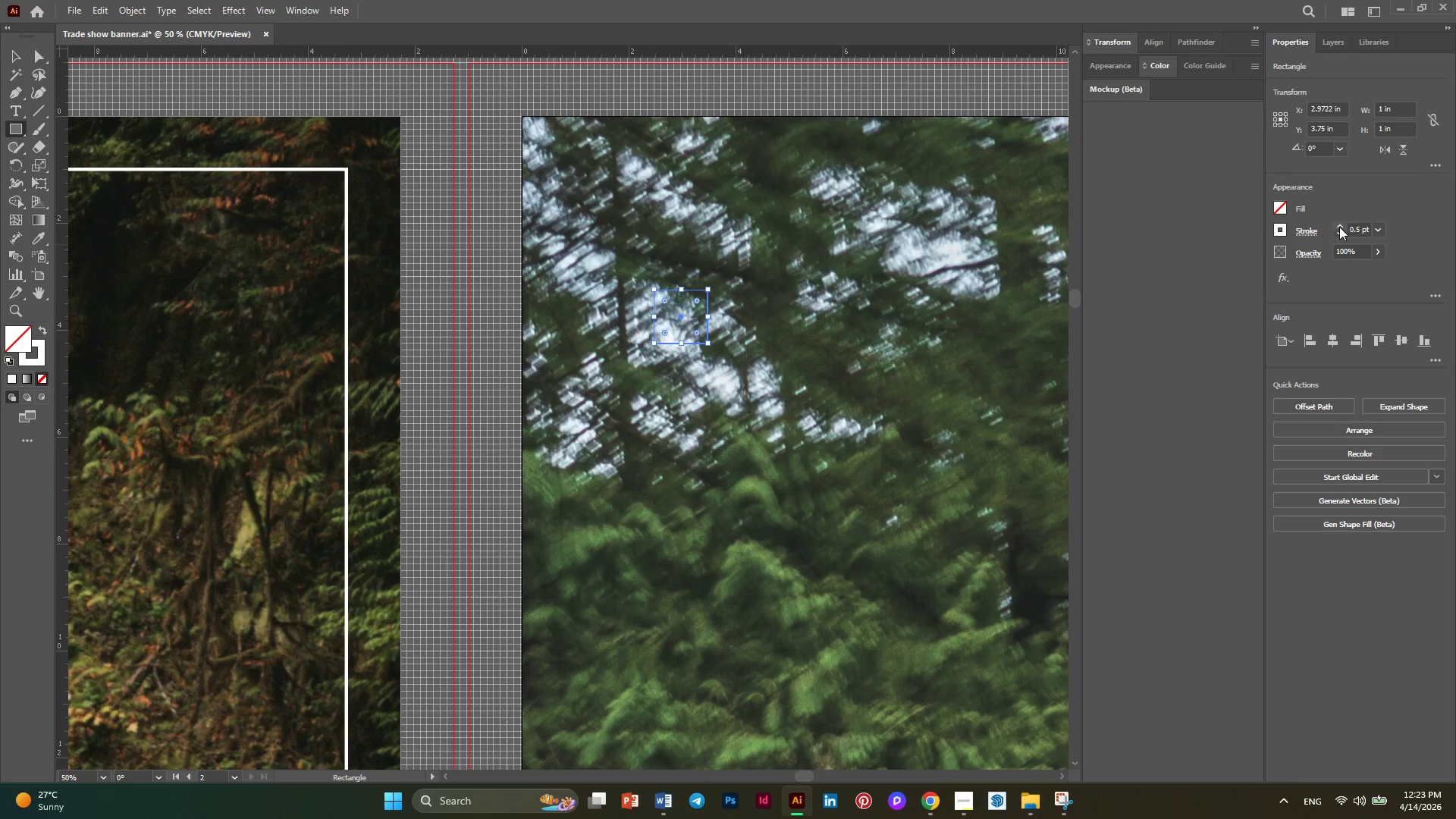 
triple_click([1339, 227])
 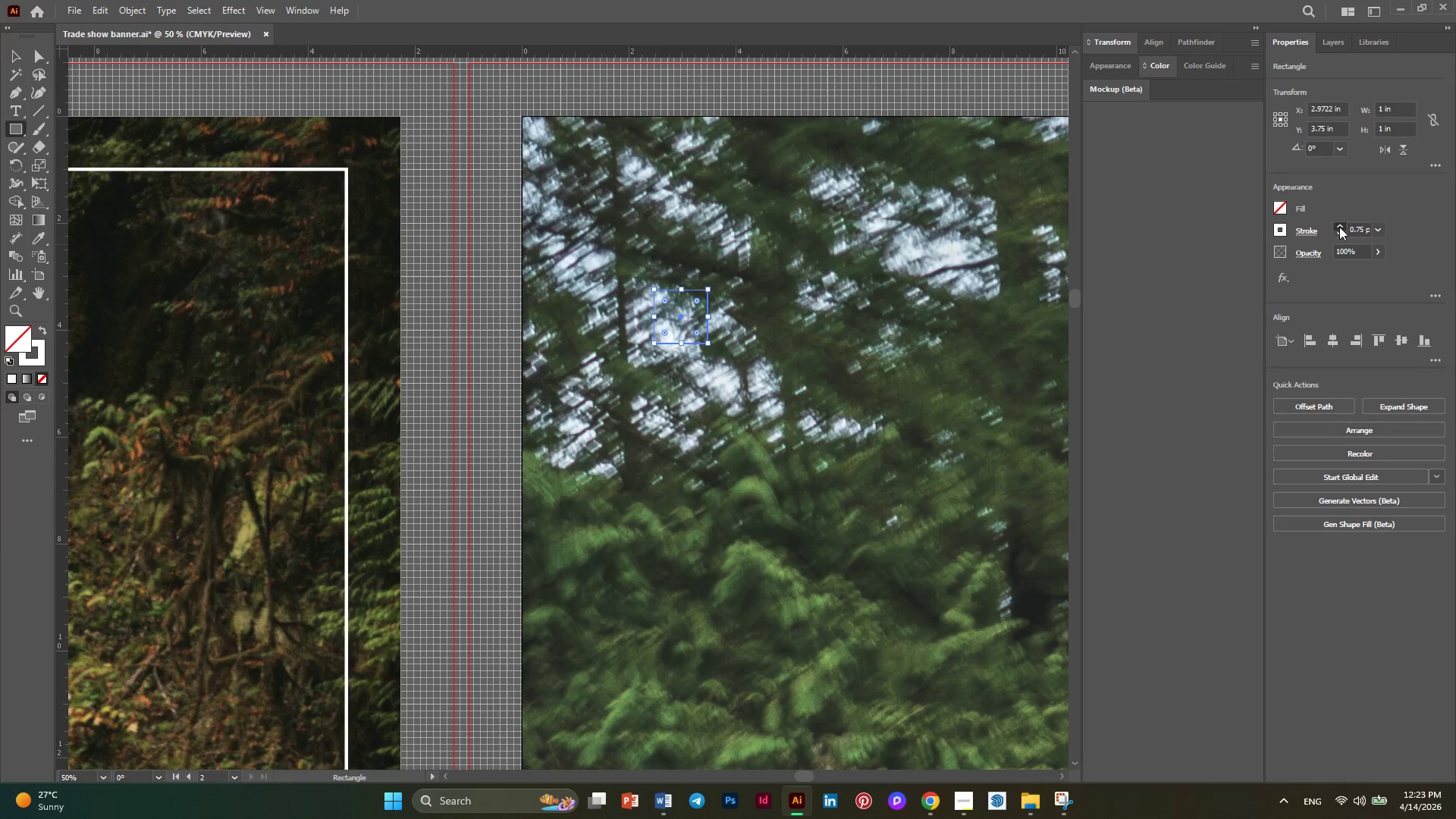 
triple_click([1339, 227])
 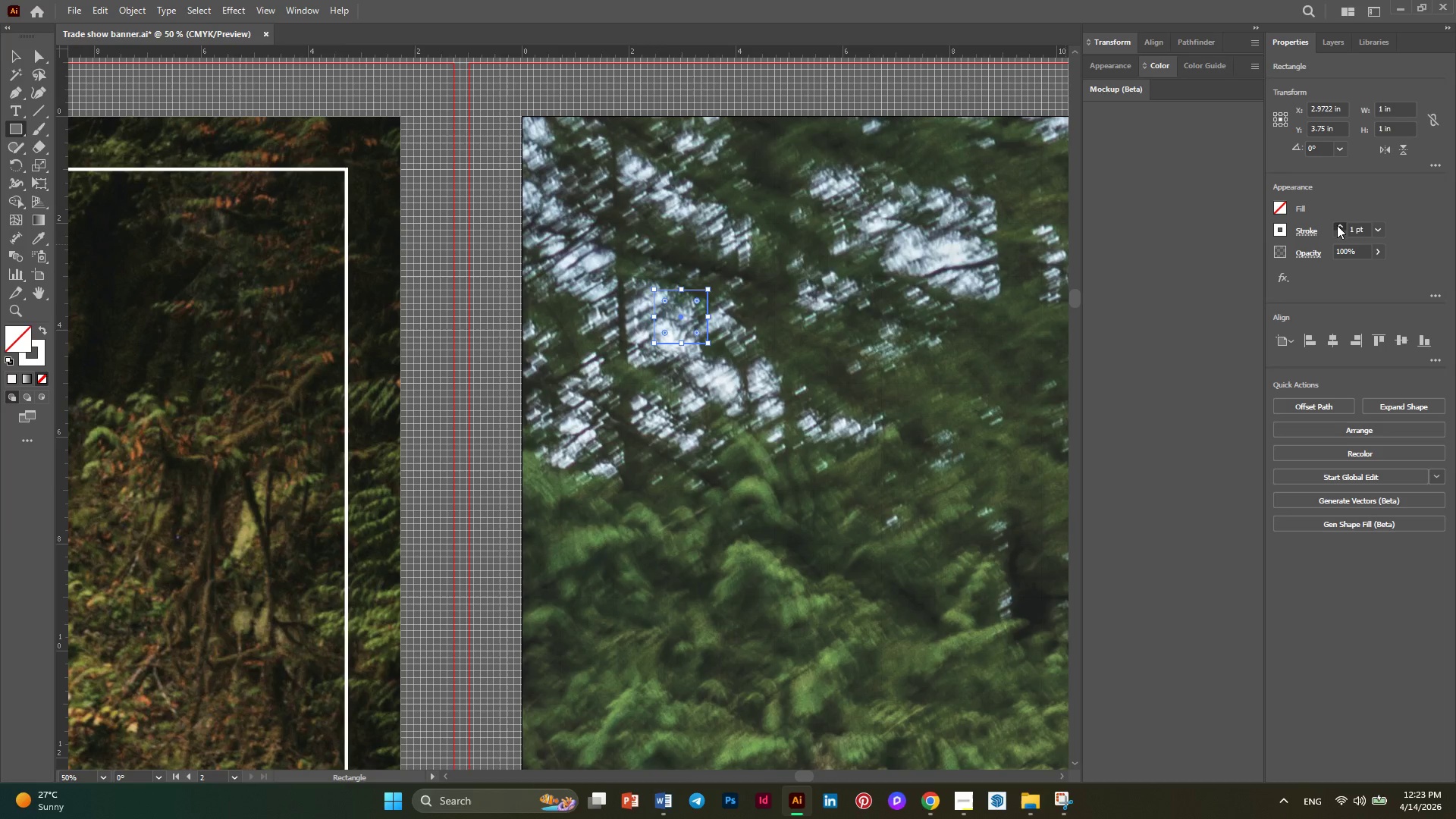 
left_click([1337, 225])
 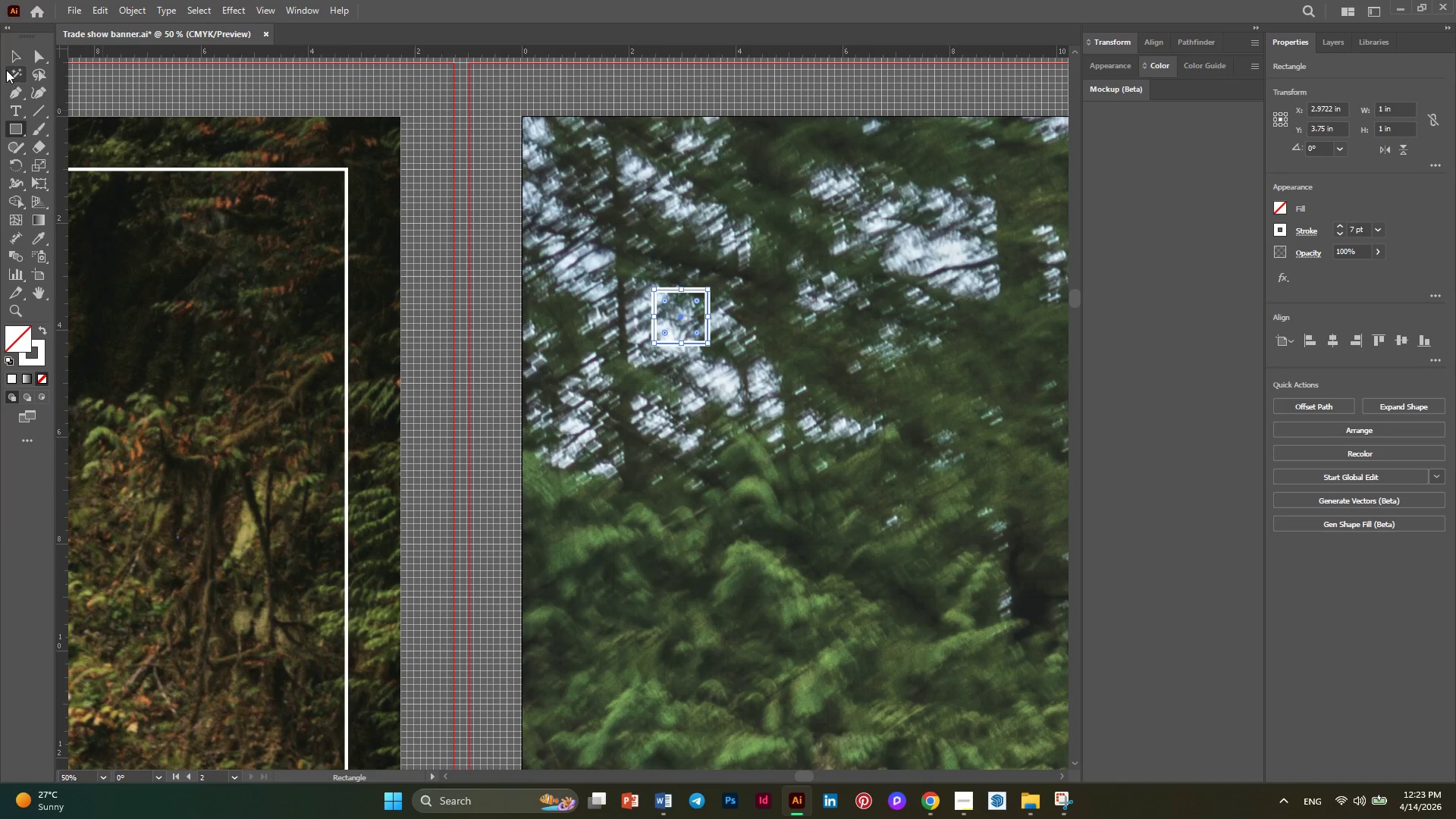 
left_click([8, 56])
 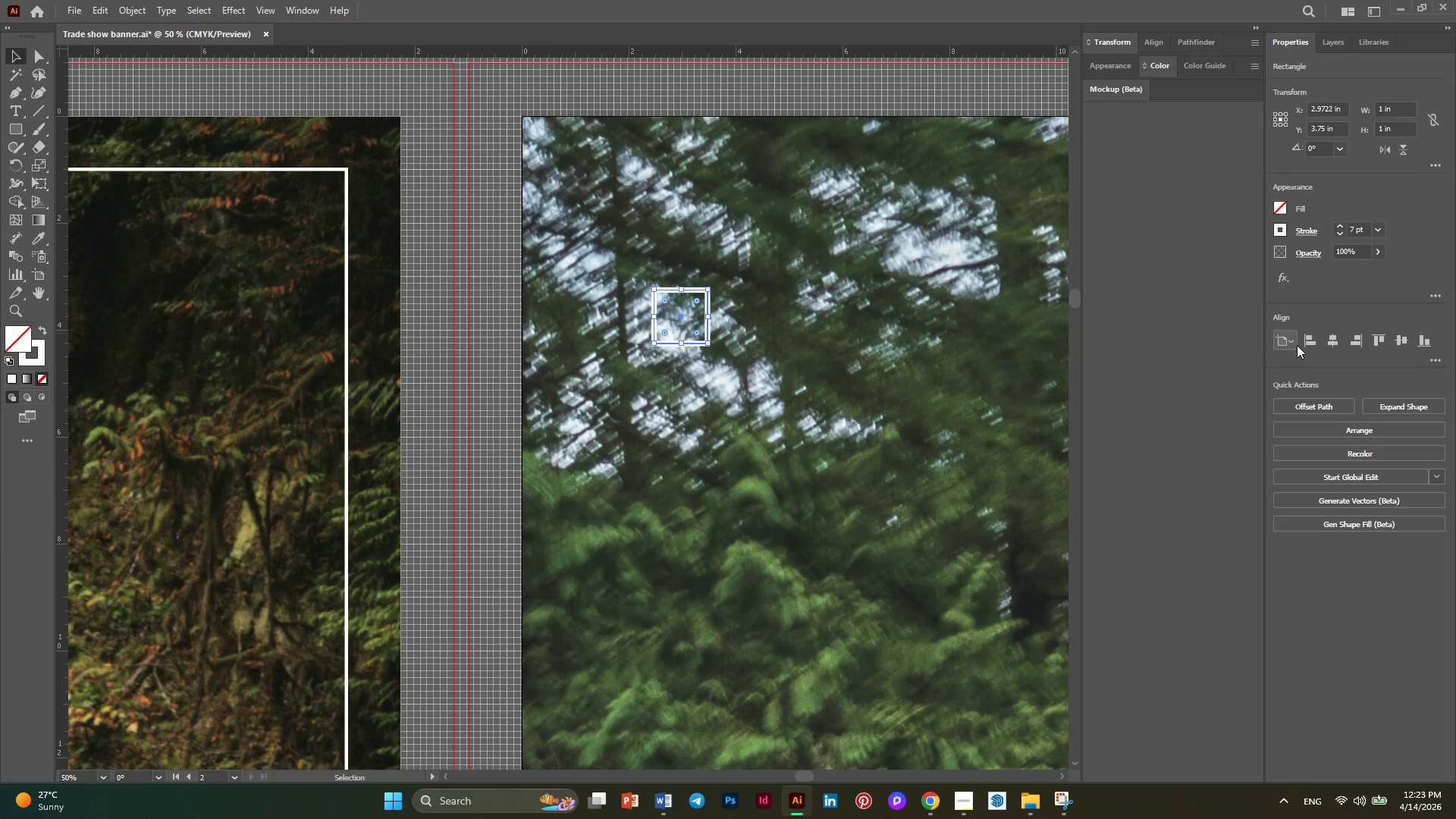 
left_click([1312, 343])
 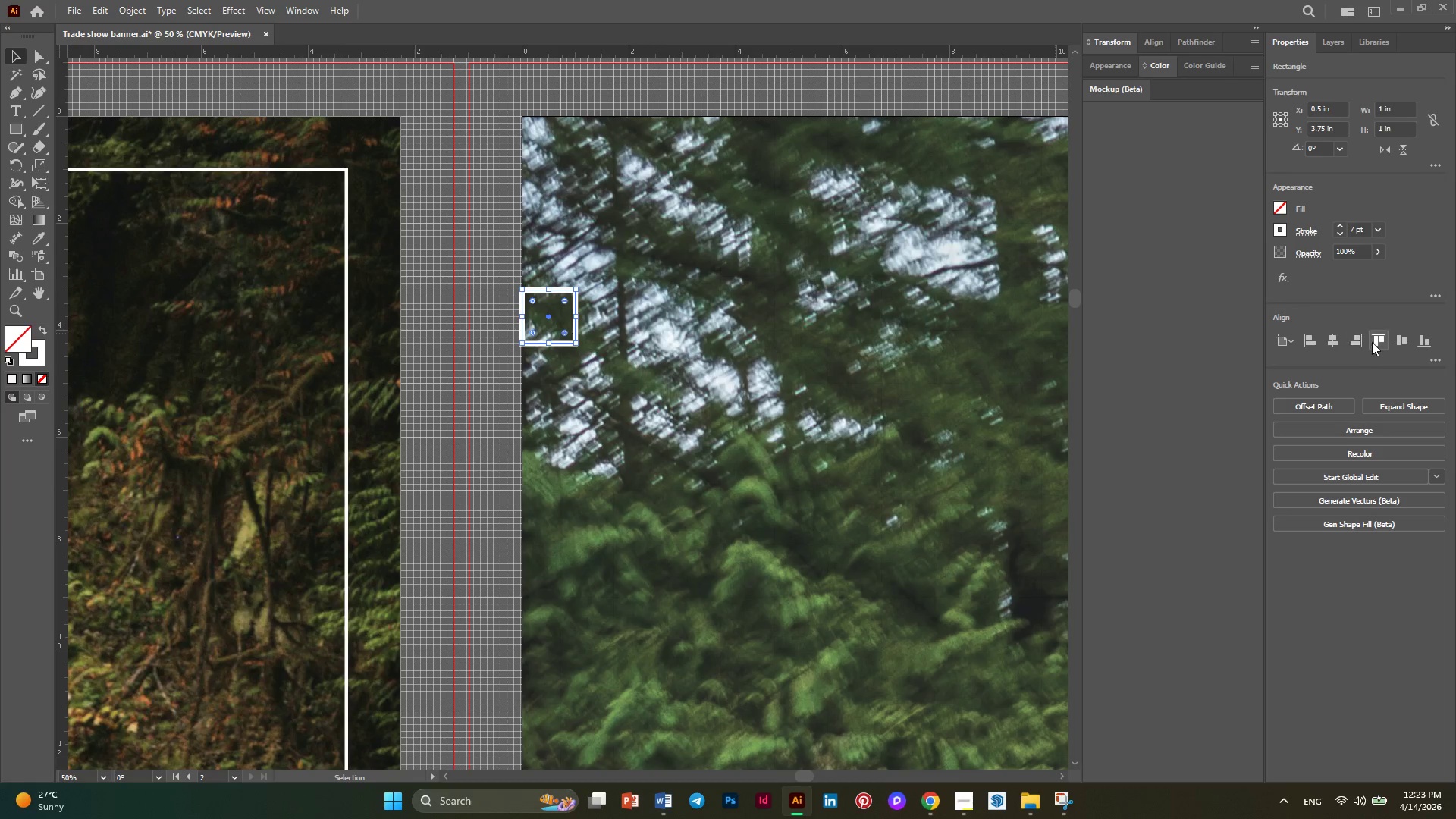 
left_click([1372, 342])
 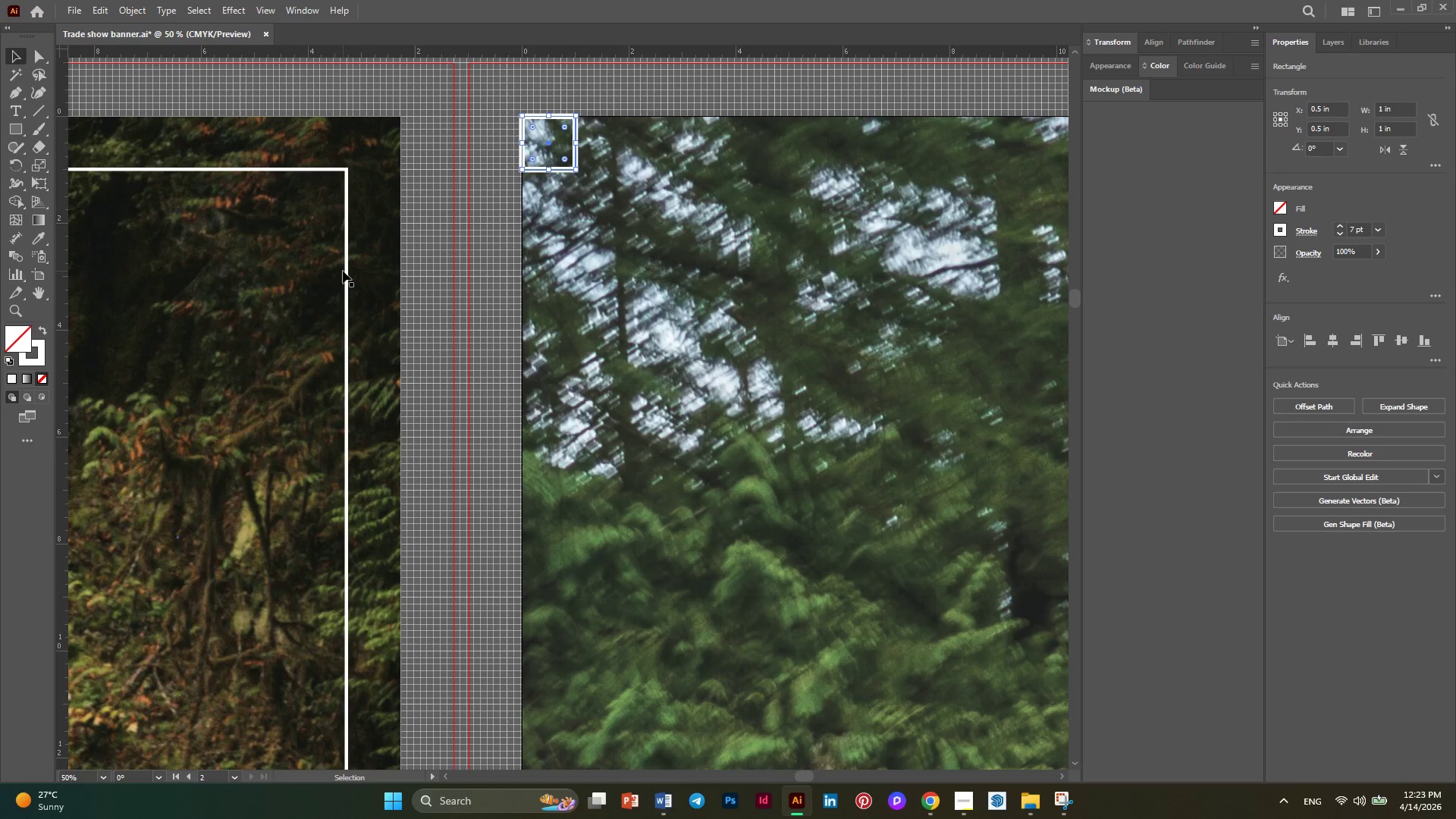 
left_click([347, 277])
 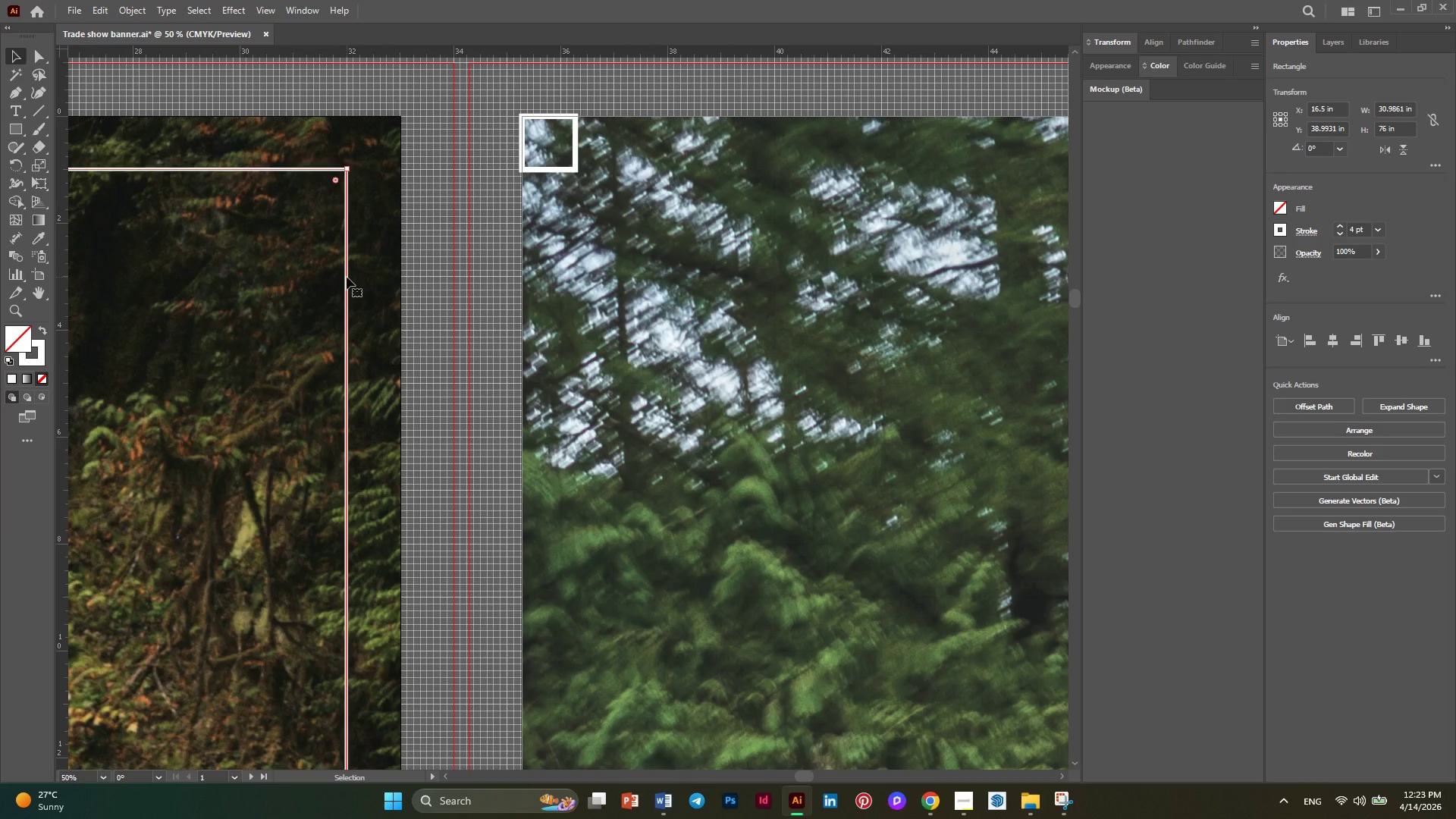 
hold_key(key=AltLeft, duration=1.38)
left_click_drag(start_coordinate=[347, 277], to_coordinate=[1074, 280])
 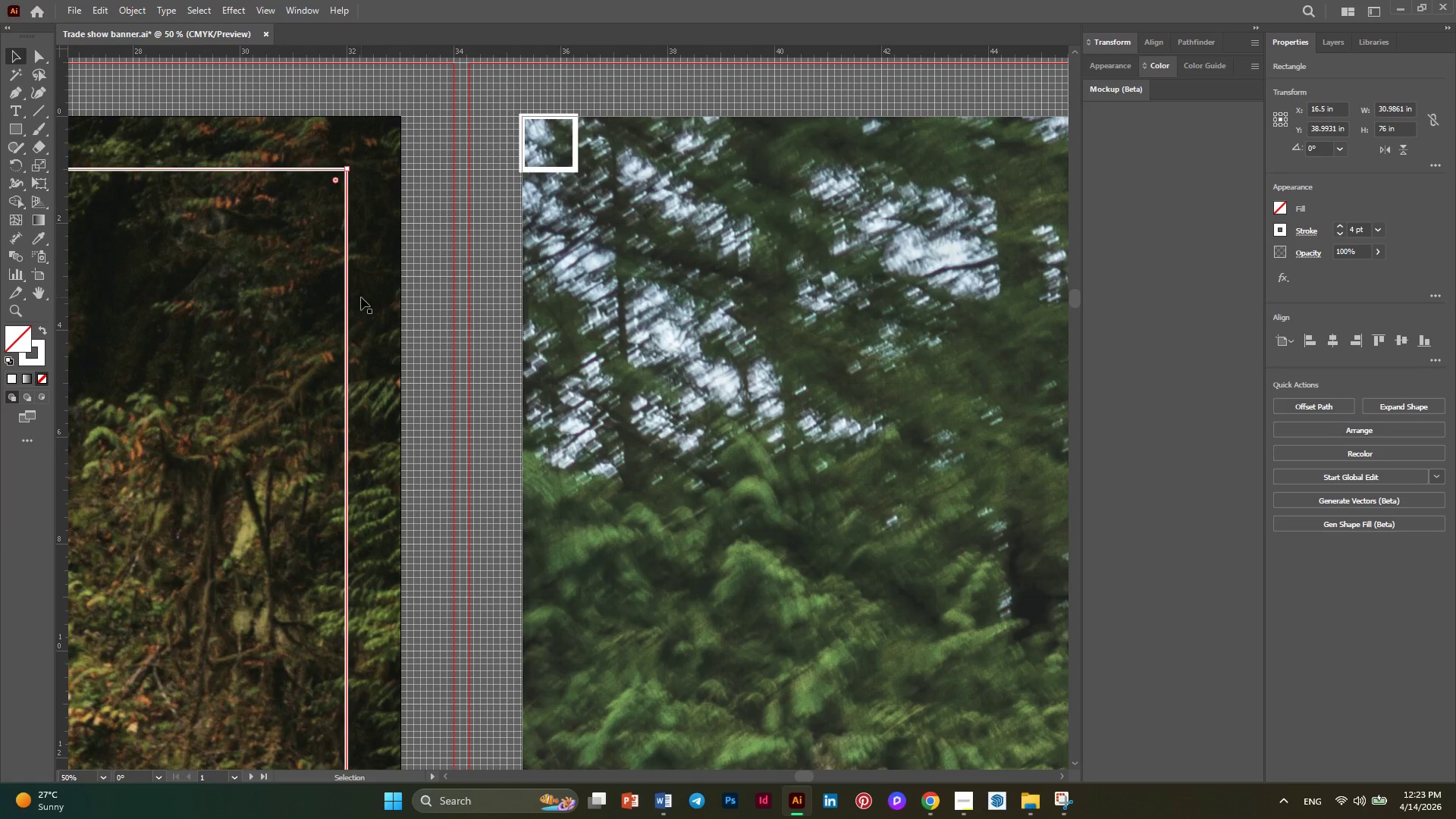 
hold_key(key=AltLeft, duration=0.84)
left_click_drag(start_coordinate=[347, 295], to_coordinate=[993, 295])
 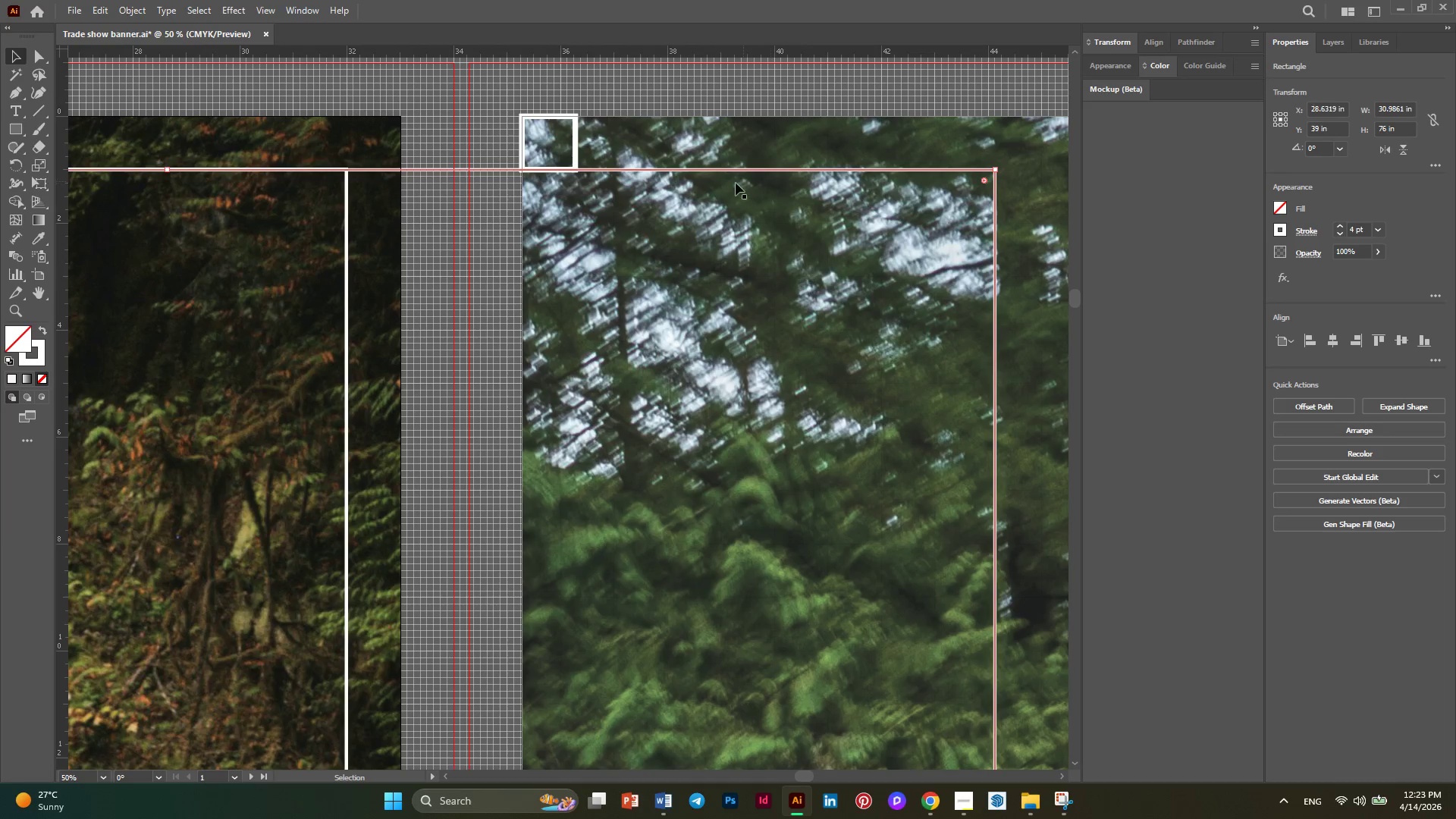 
hold_key(key=AltLeft, duration=0.48)
scroll: coordinate [717, 212], scroll_direction: down, amount: 3.0
 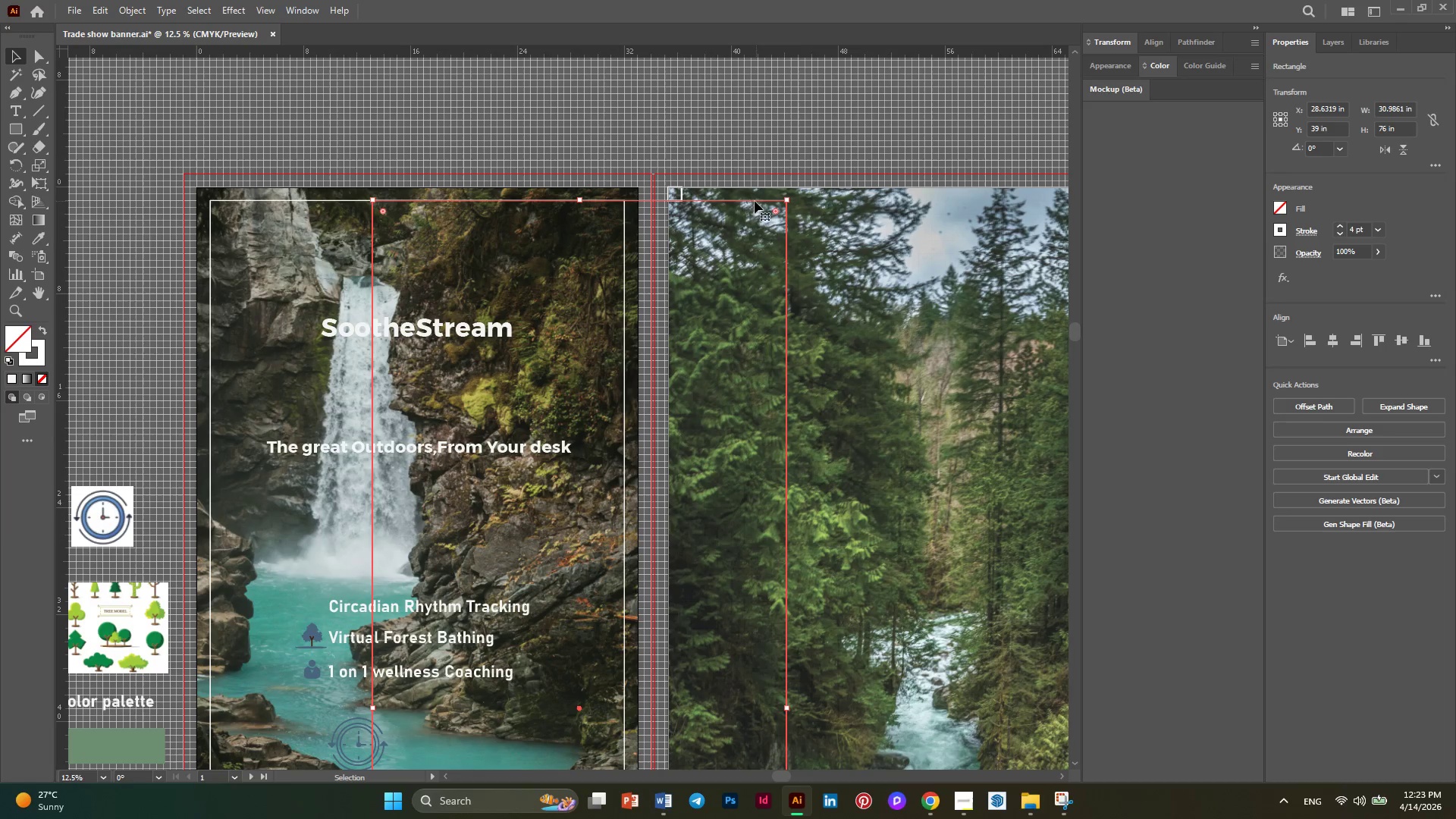 
left_click_drag(start_coordinate=[754, 201], to_coordinate=[1065, 208])
 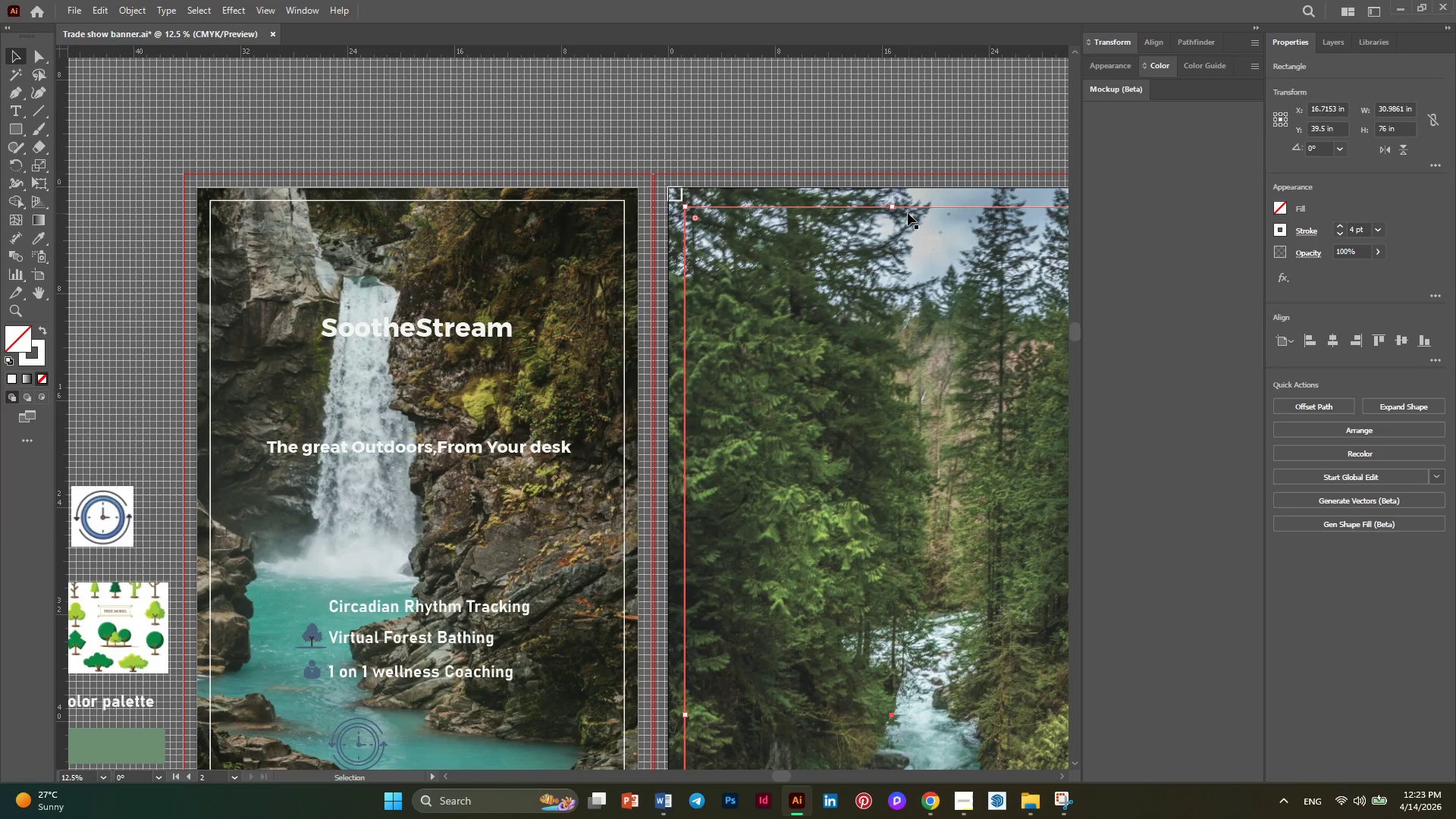 
hold_key(key=AltLeft, duration=0.41)
scroll: coordinate [908, 213], scroll_direction: up, amount: 1.0
 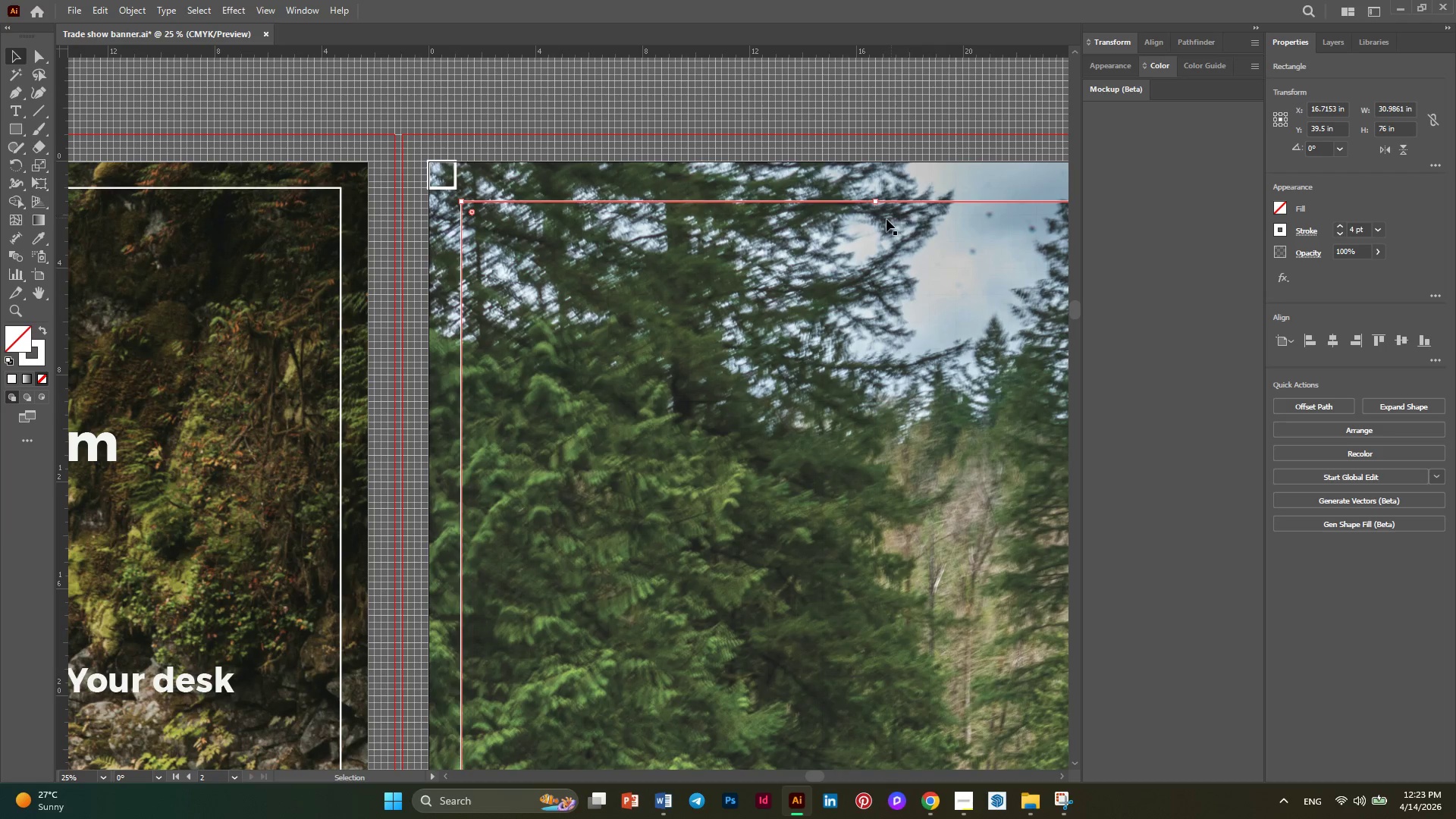 
key(Alt+AltLeft)
 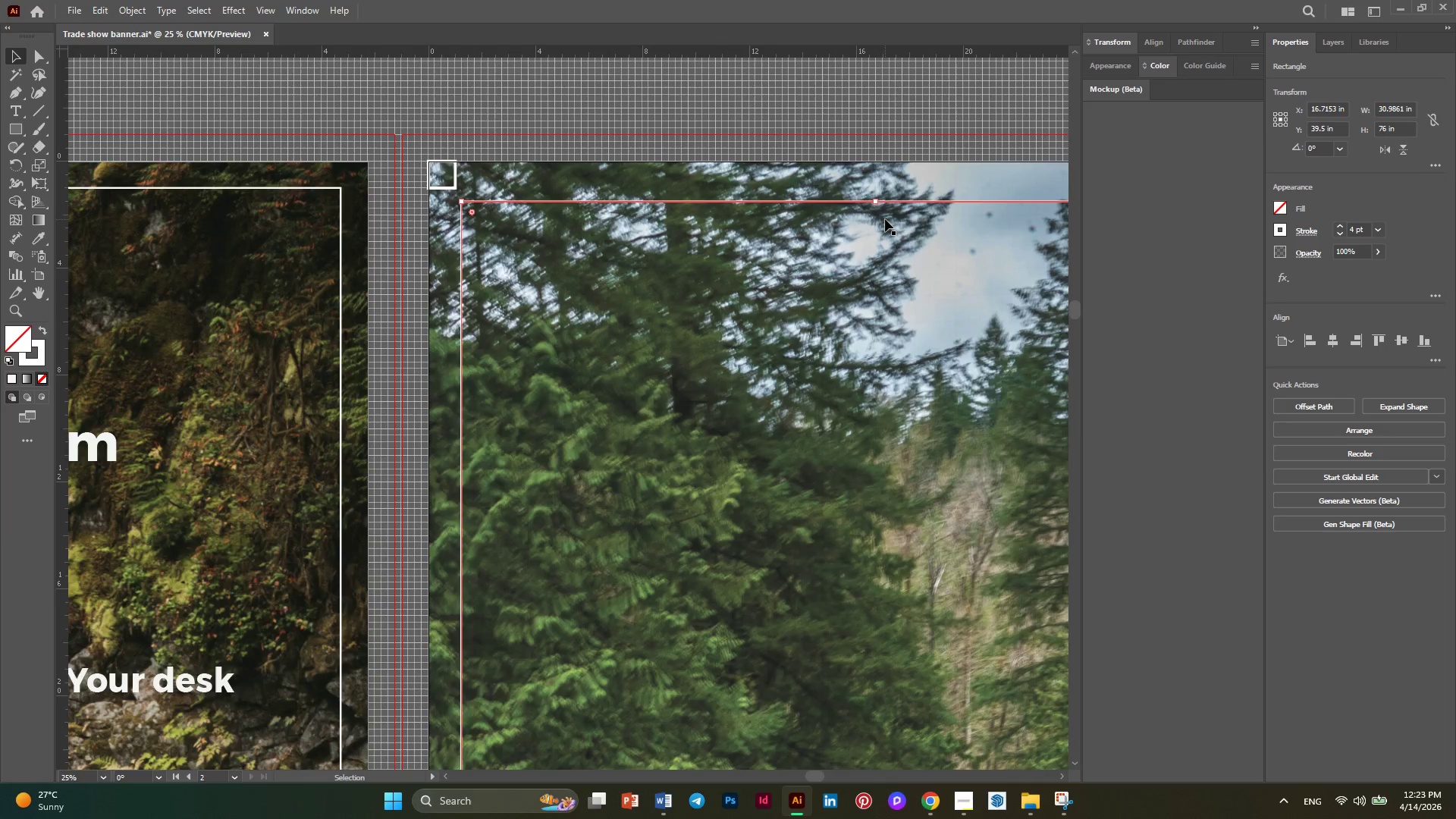 
scroll: coordinate [885, 219], scroll_direction: up, amount: 2.0
 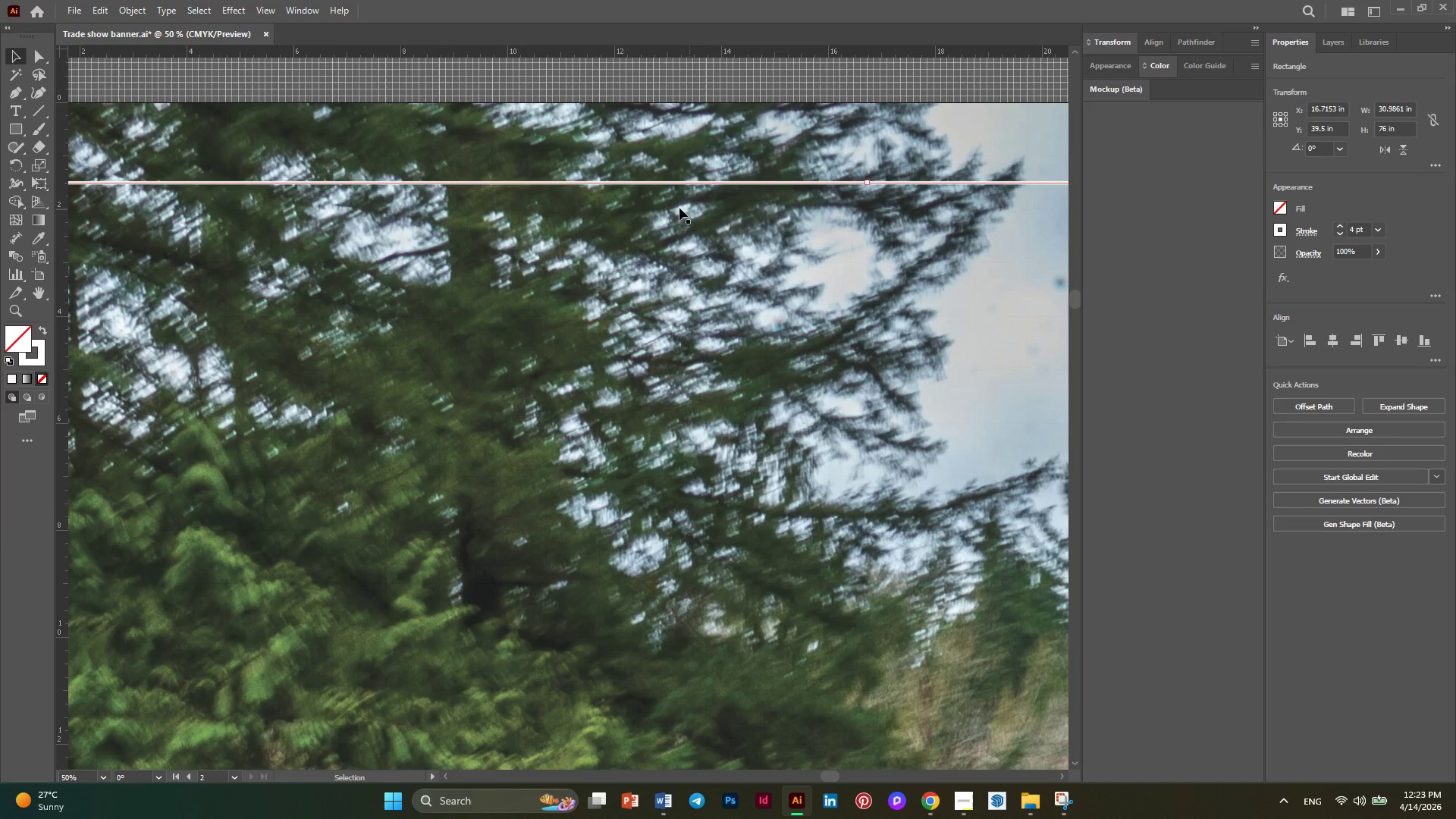 
hold_key(key=AltLeft, duration=0.36)
scroll: coordinate [638, 215], scroll_direction: down, amount: 1.0
 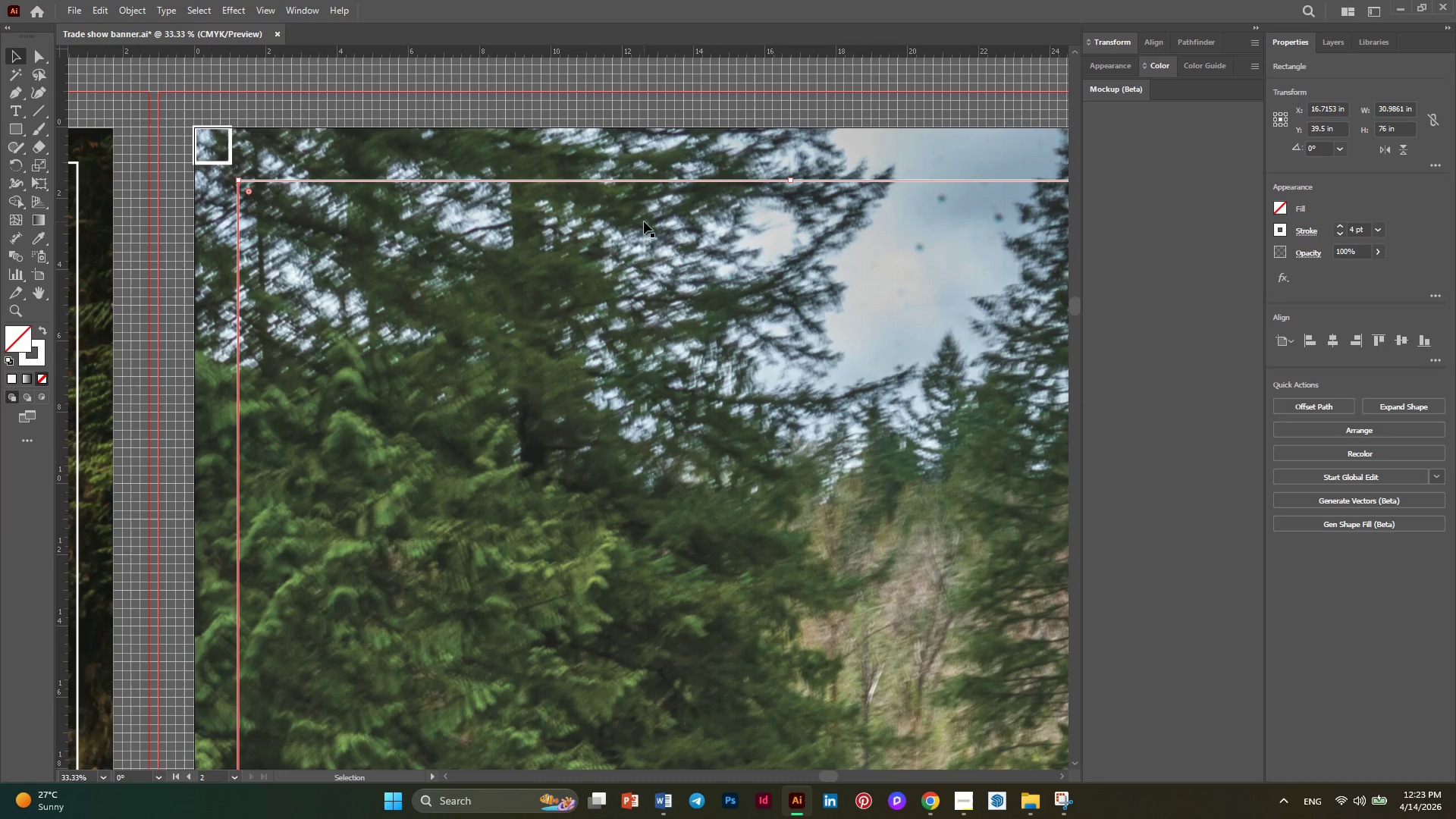 
hold_key(key=AltLeft, duration=0.42)
scroll: coordinate [250, 146], scroll_direction: none, amount: 0.0
 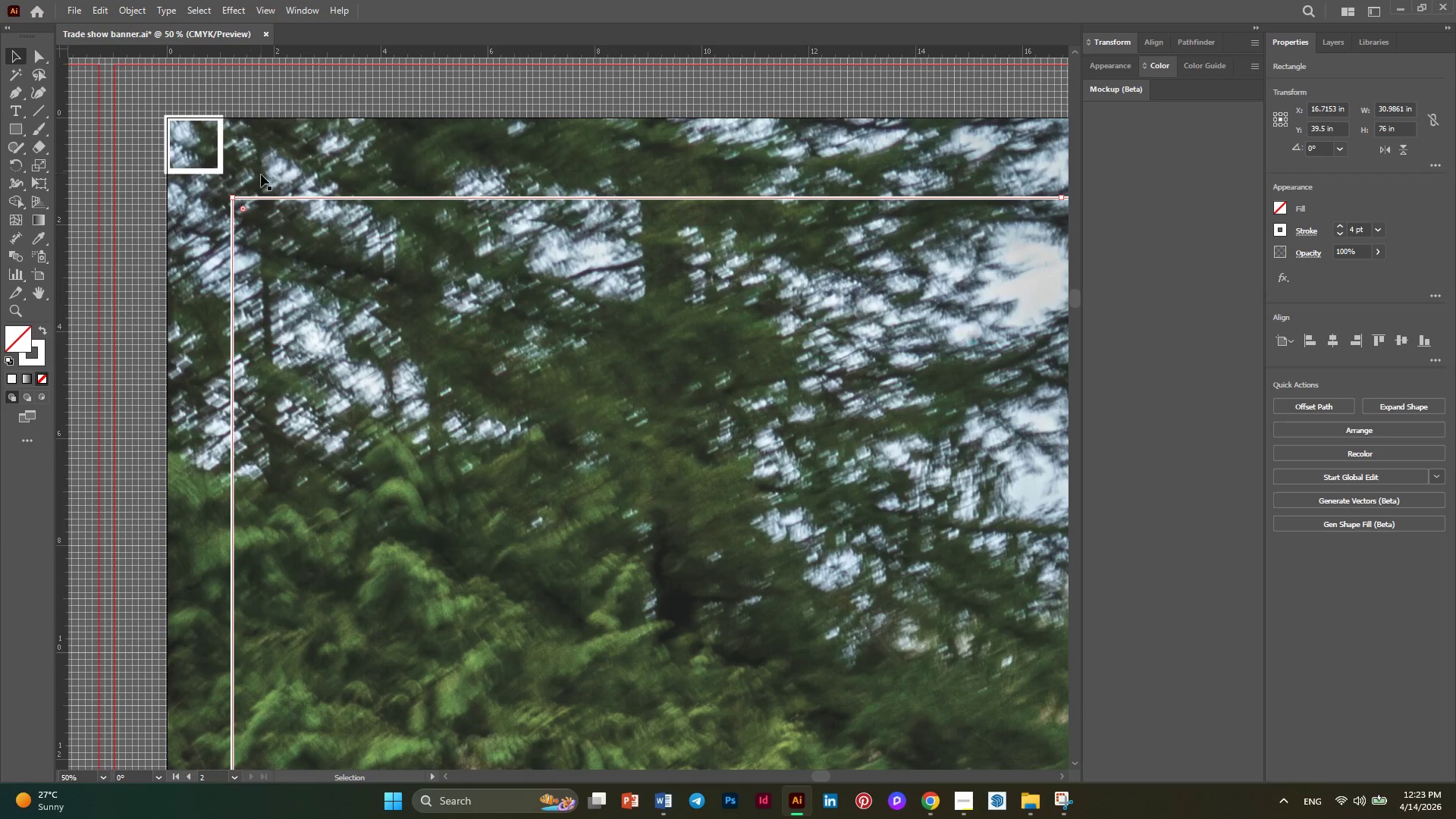 
key(Alt+AltLeft)
 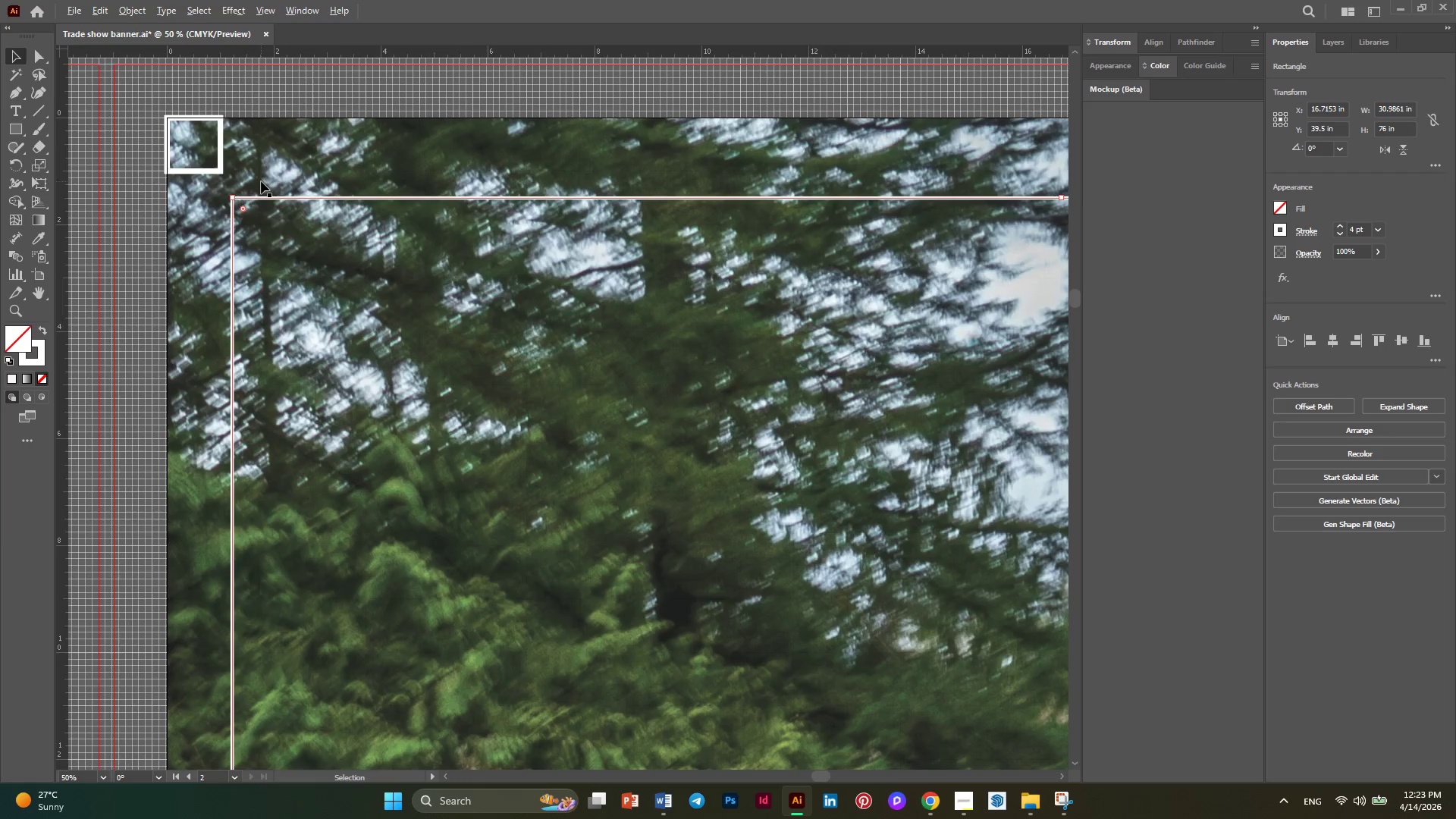 
scroll: coordinate [261, 181], scroll_direction: up, amount: 1.0
 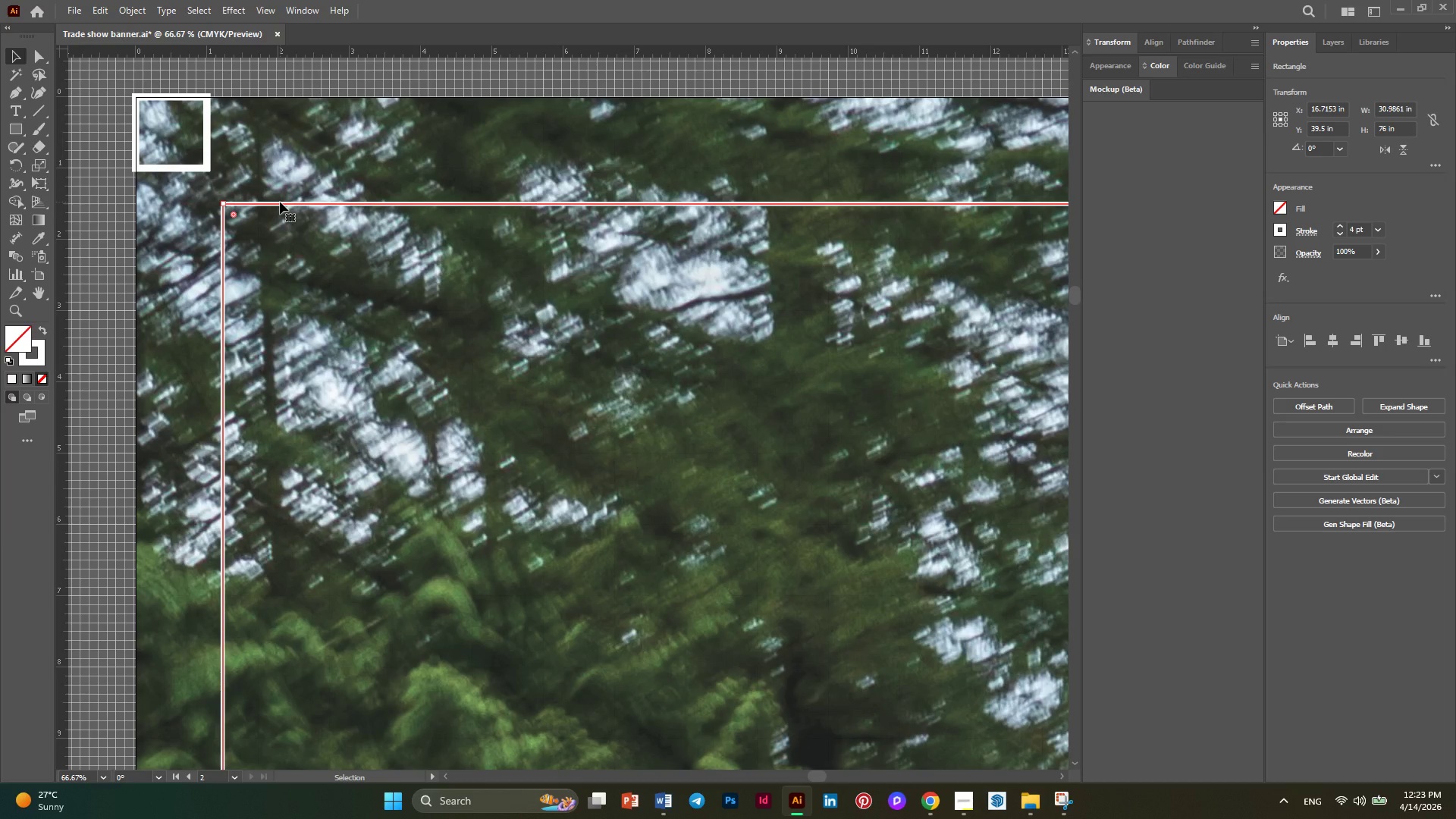 
left_click_drag(start_coordinate=[280, 202], to_coordinate=[271, 174])
 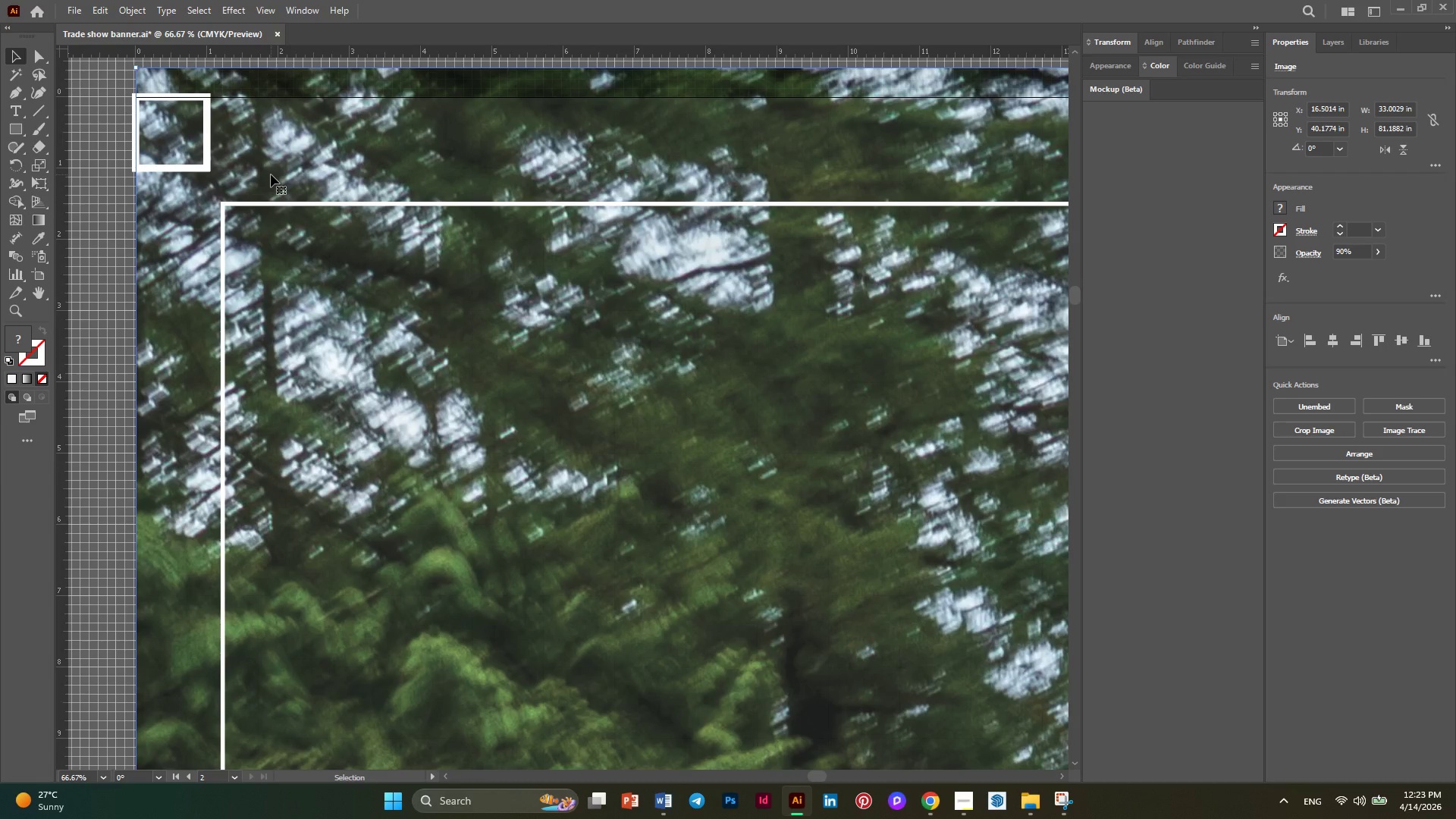 
key(Control+Z)
 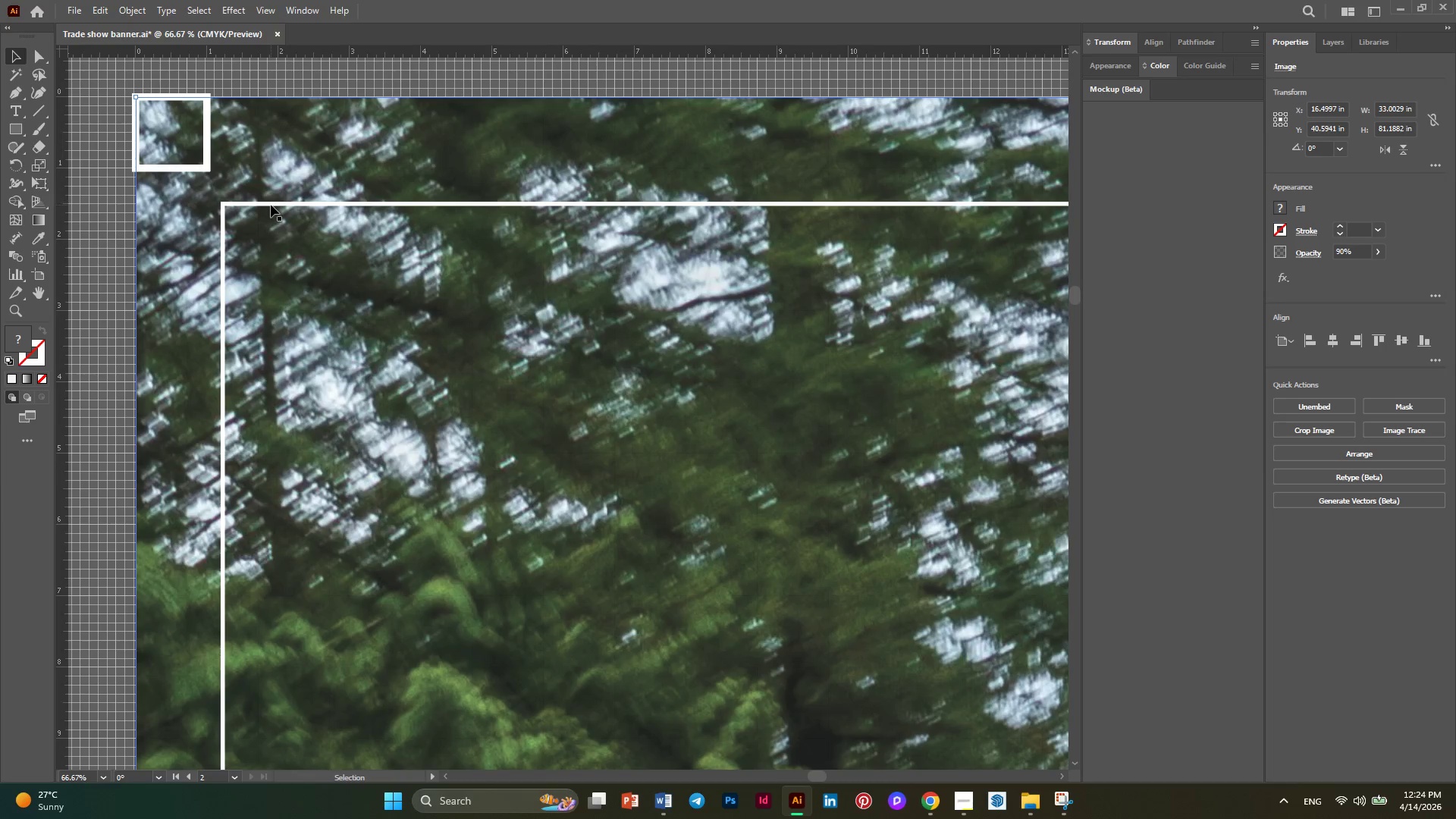 
left_click([271, 205])
 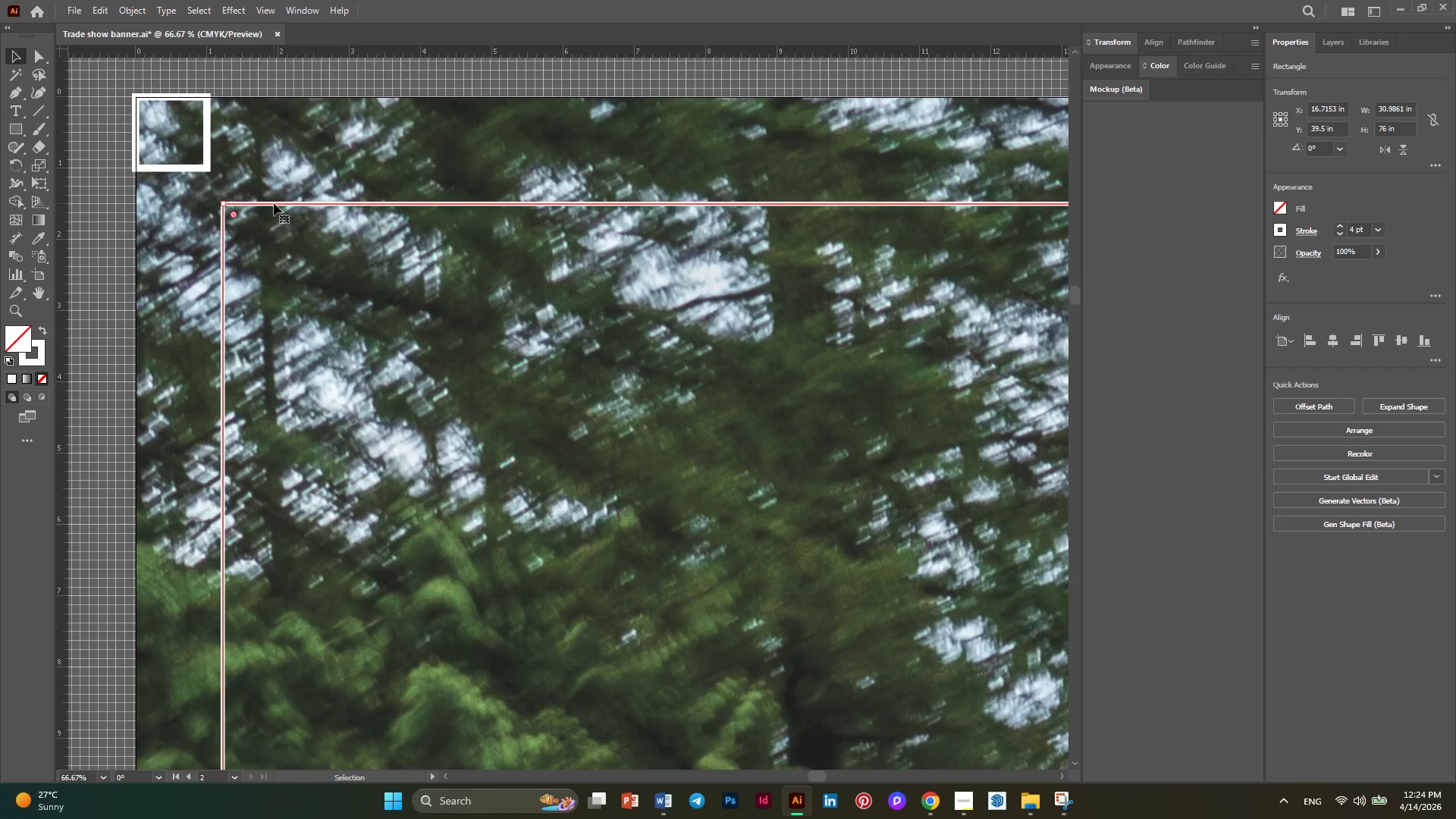 
left_click_drag(start_coordinate=[274, 203], to_coordinate=[268, 180])
 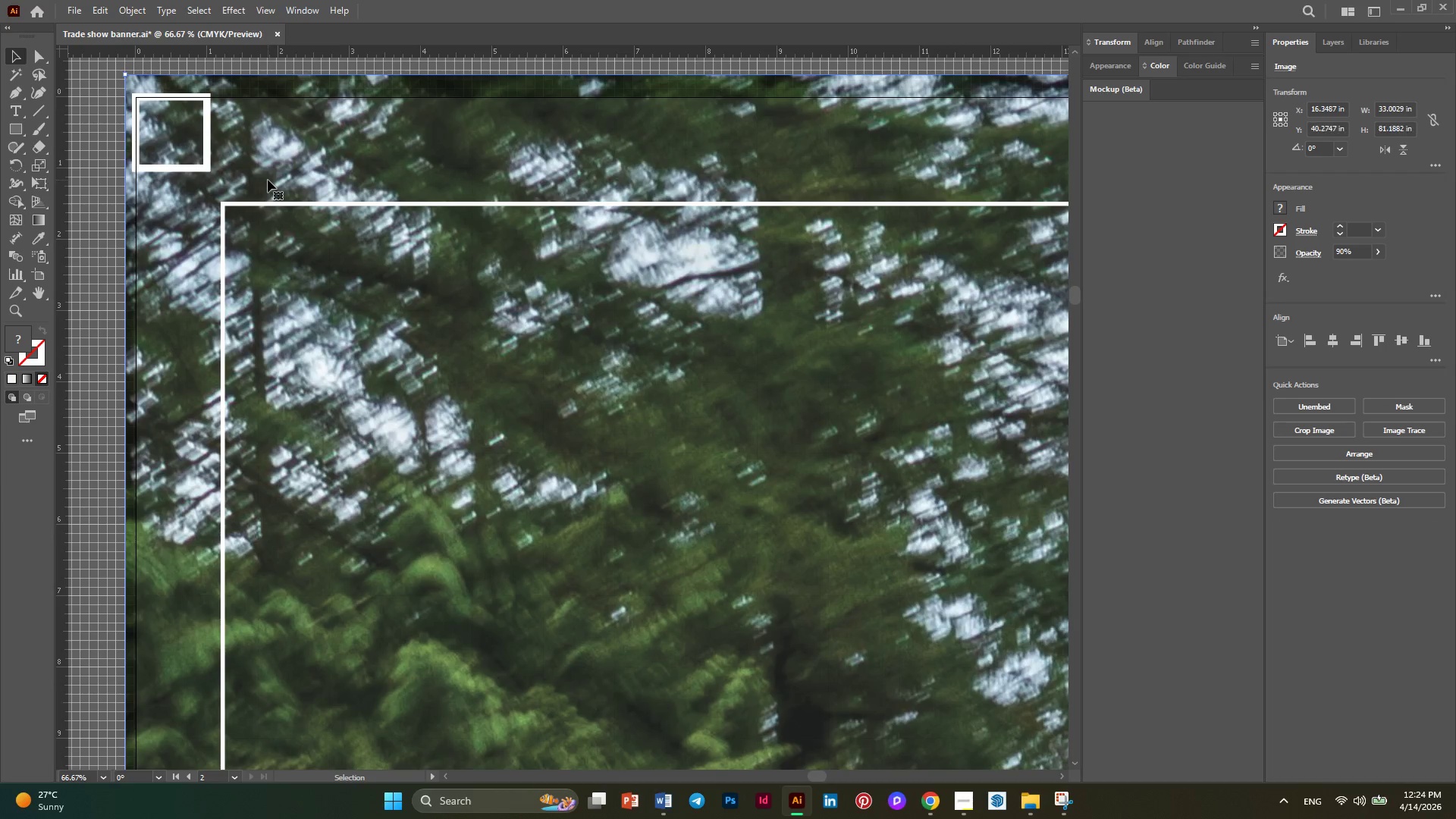 
key(Control+Z)
 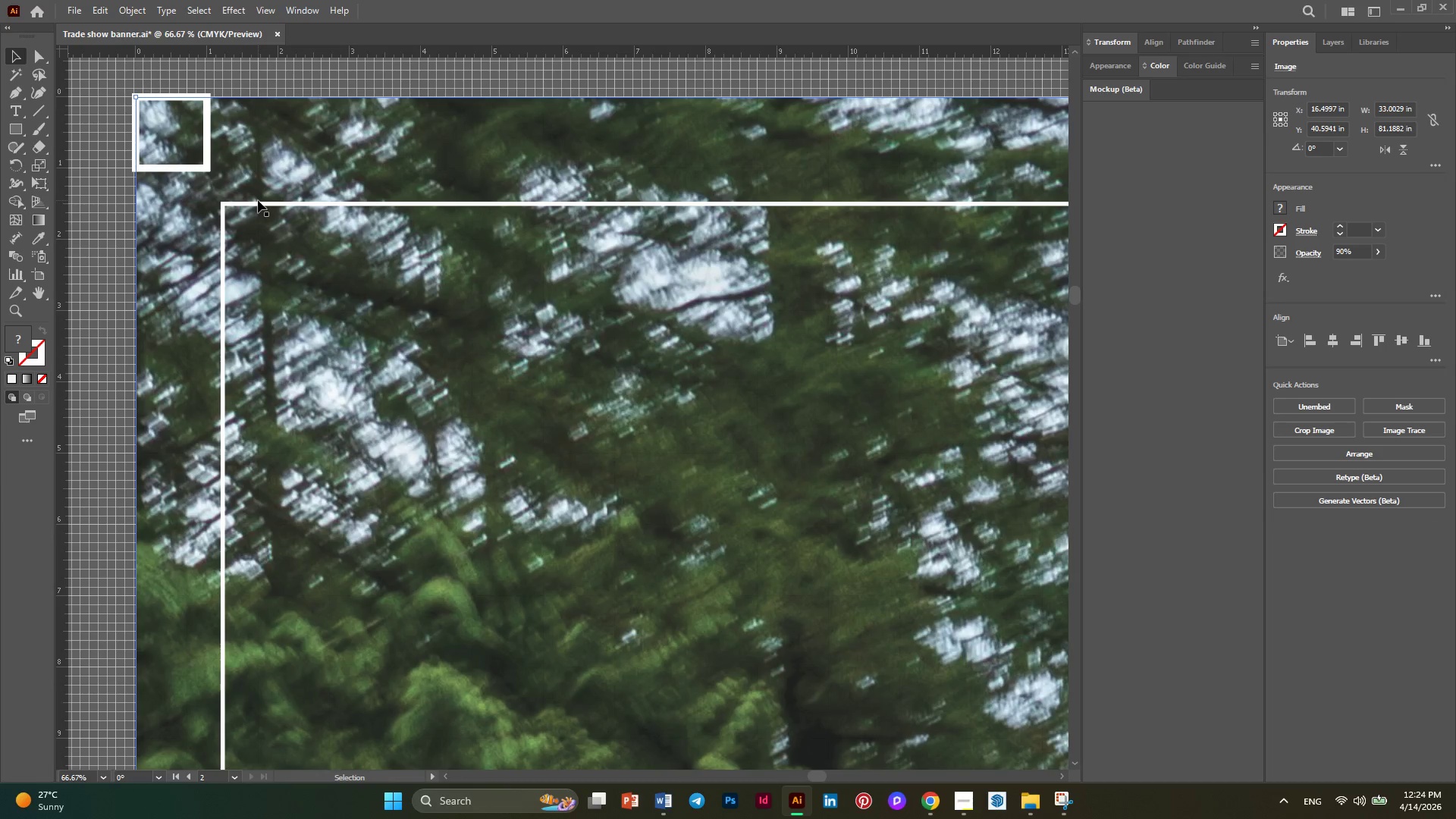 
left_click([260, 204])
 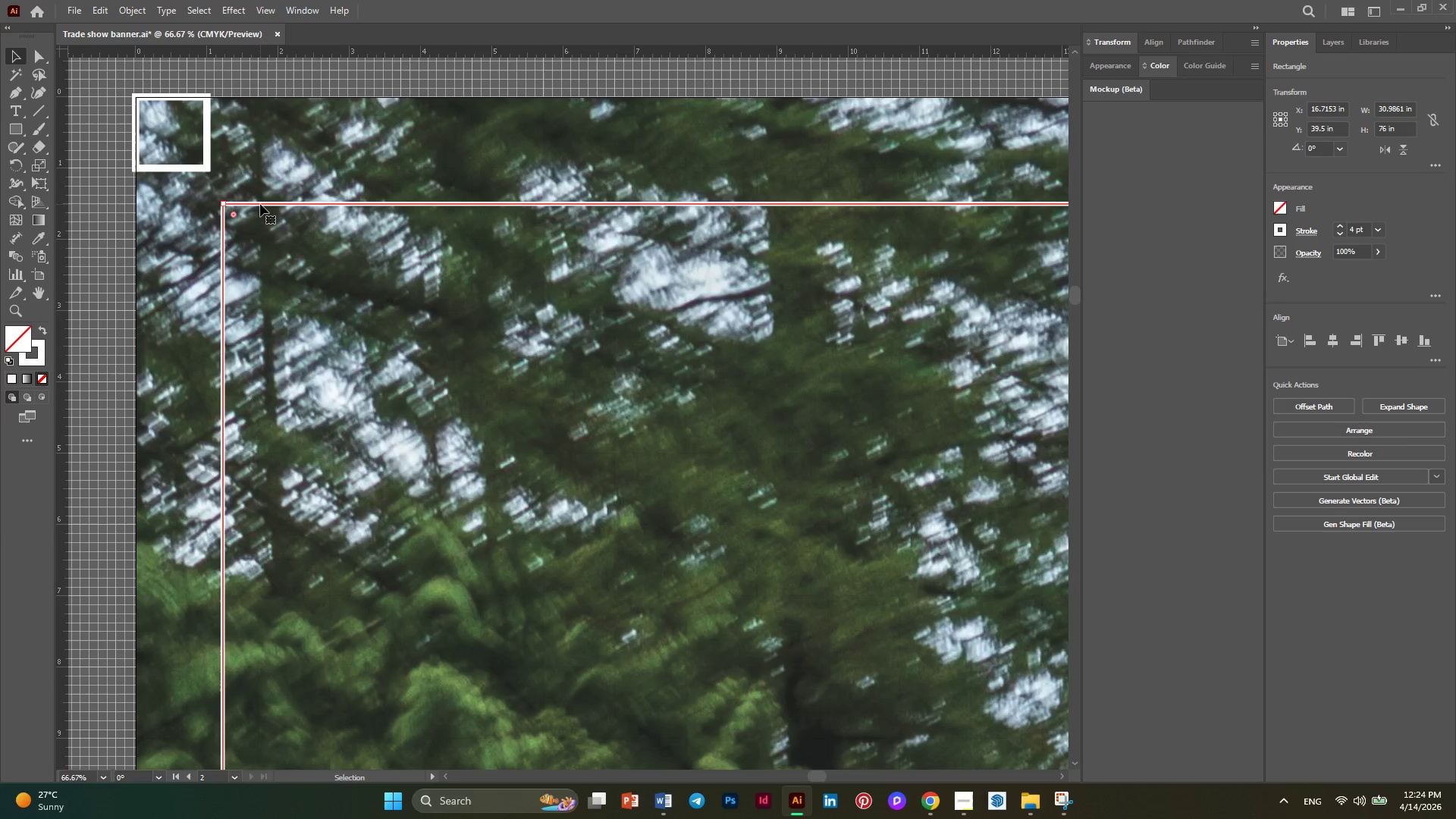 
left_click_drag(start_coordinate=[260, 204], to_coordinate=[242, 172])
 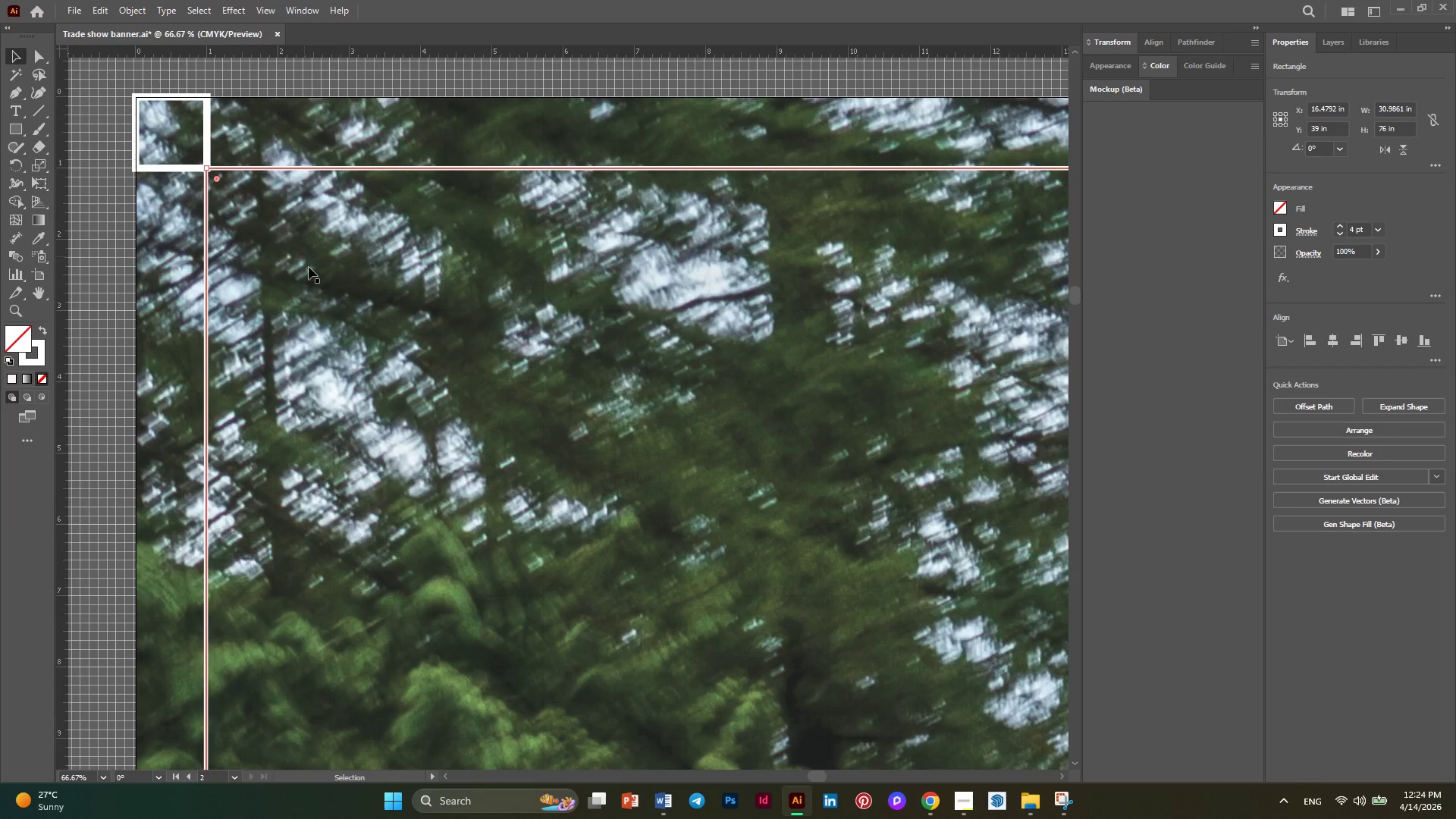 
key(Alt+AltLeft)
 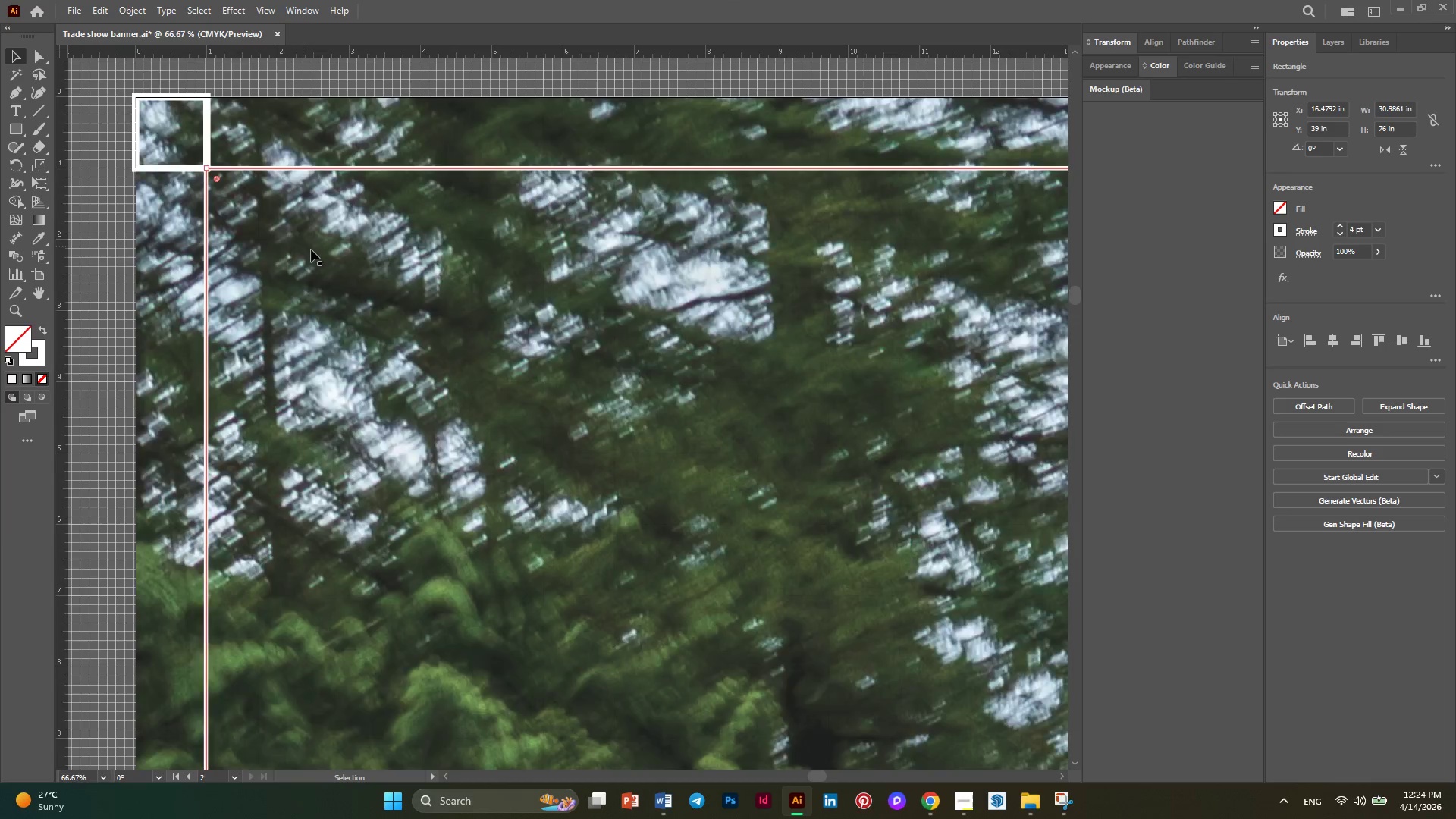 
key(Alt+AltLeft)
 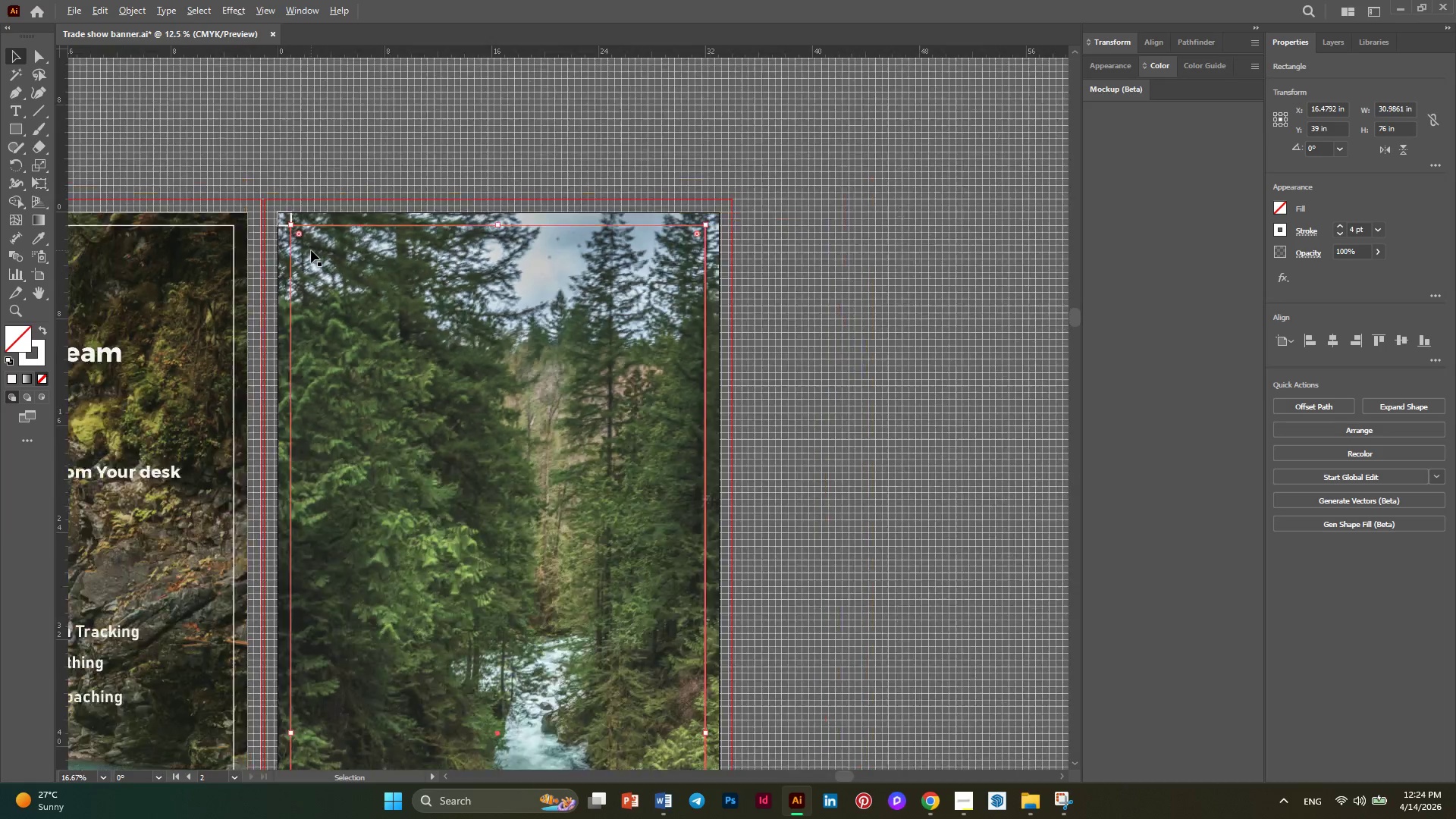 
key(Alt+AltLeft)
 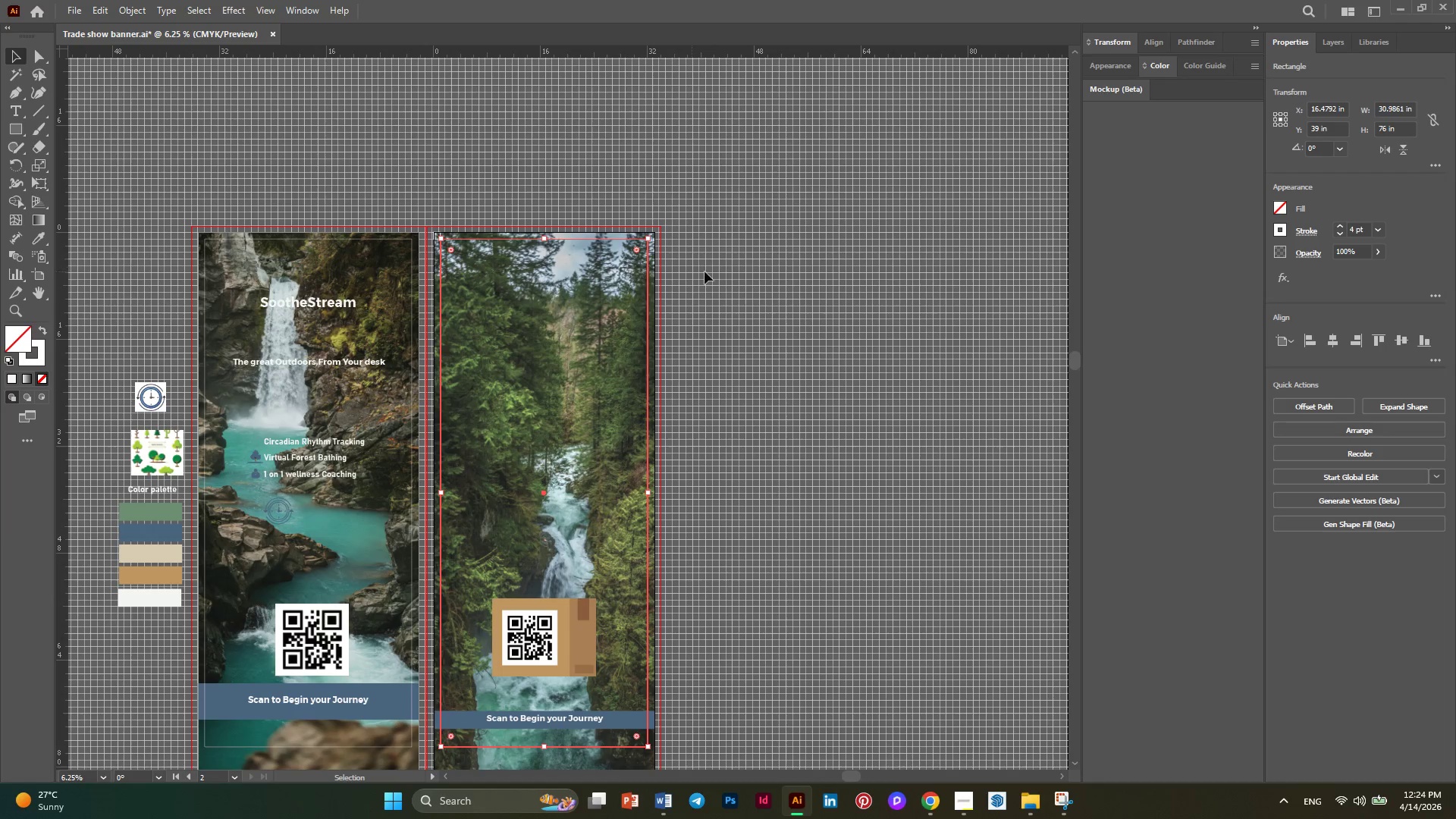 
scroll: coordinate [317, 256], scroll_direction: down, amount: 7.0
 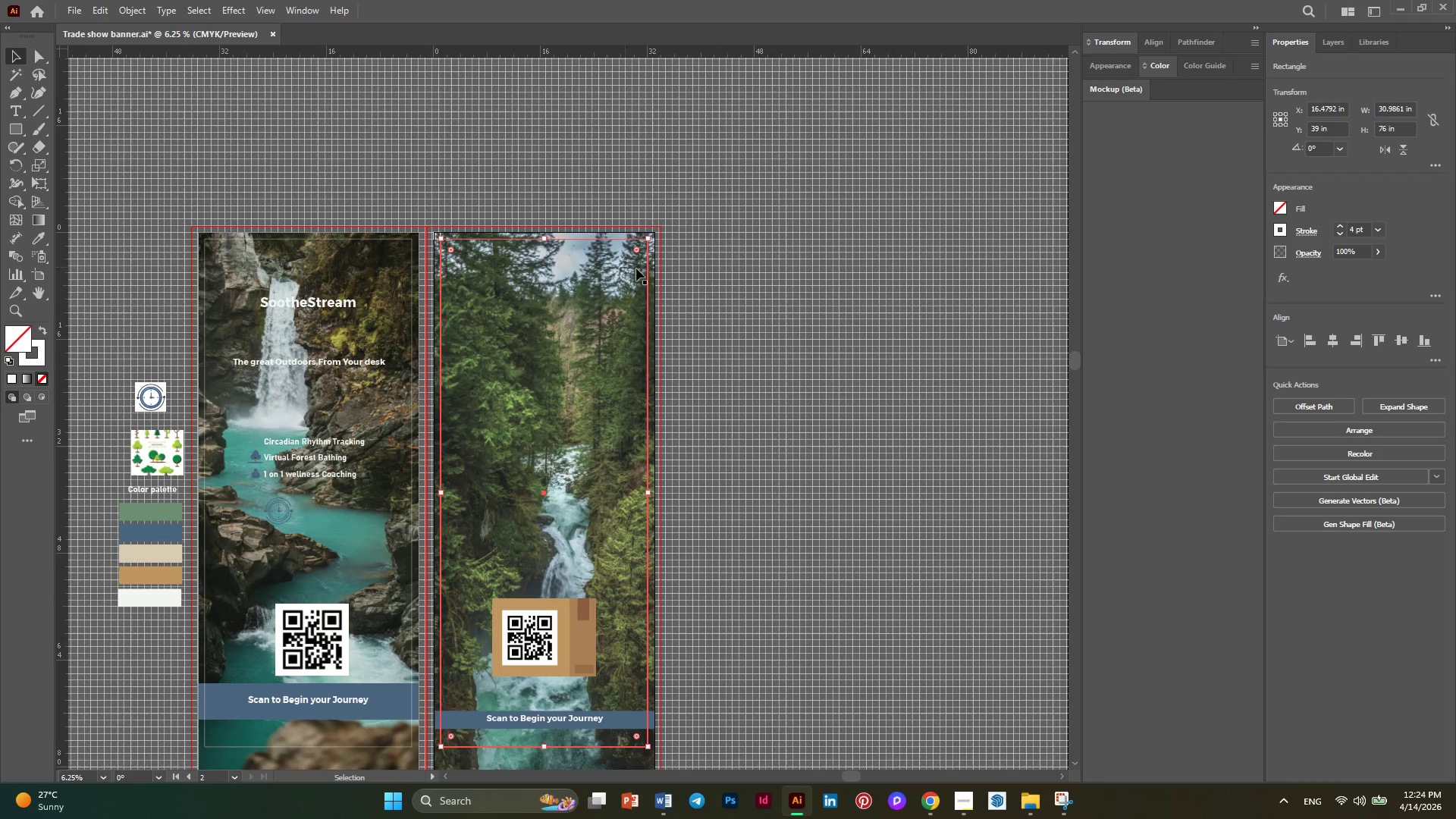 
left_click([715, 272])
 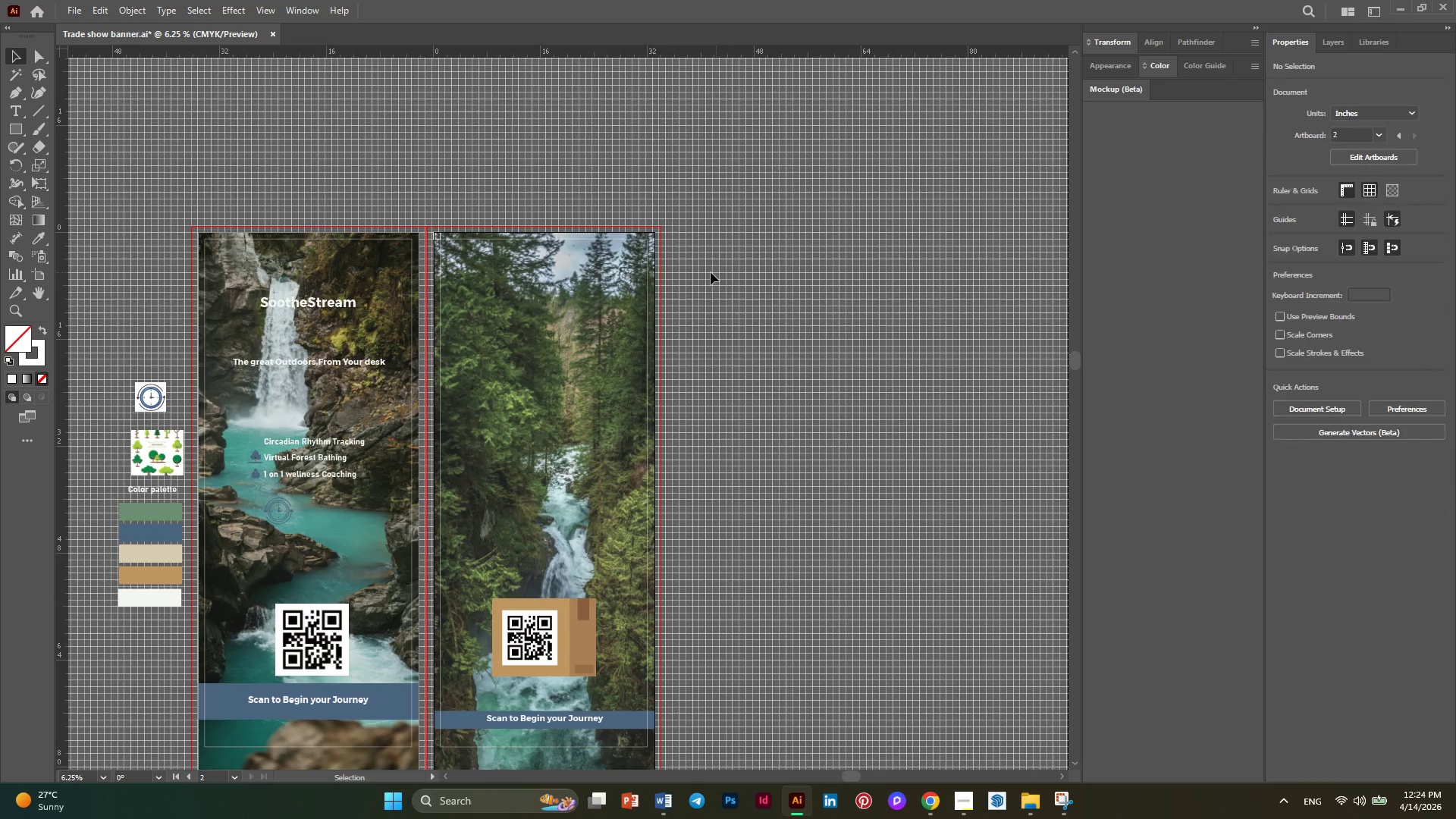 
scroll: coordinate [704, 265], scroll_direction: down, amount: 6.0
 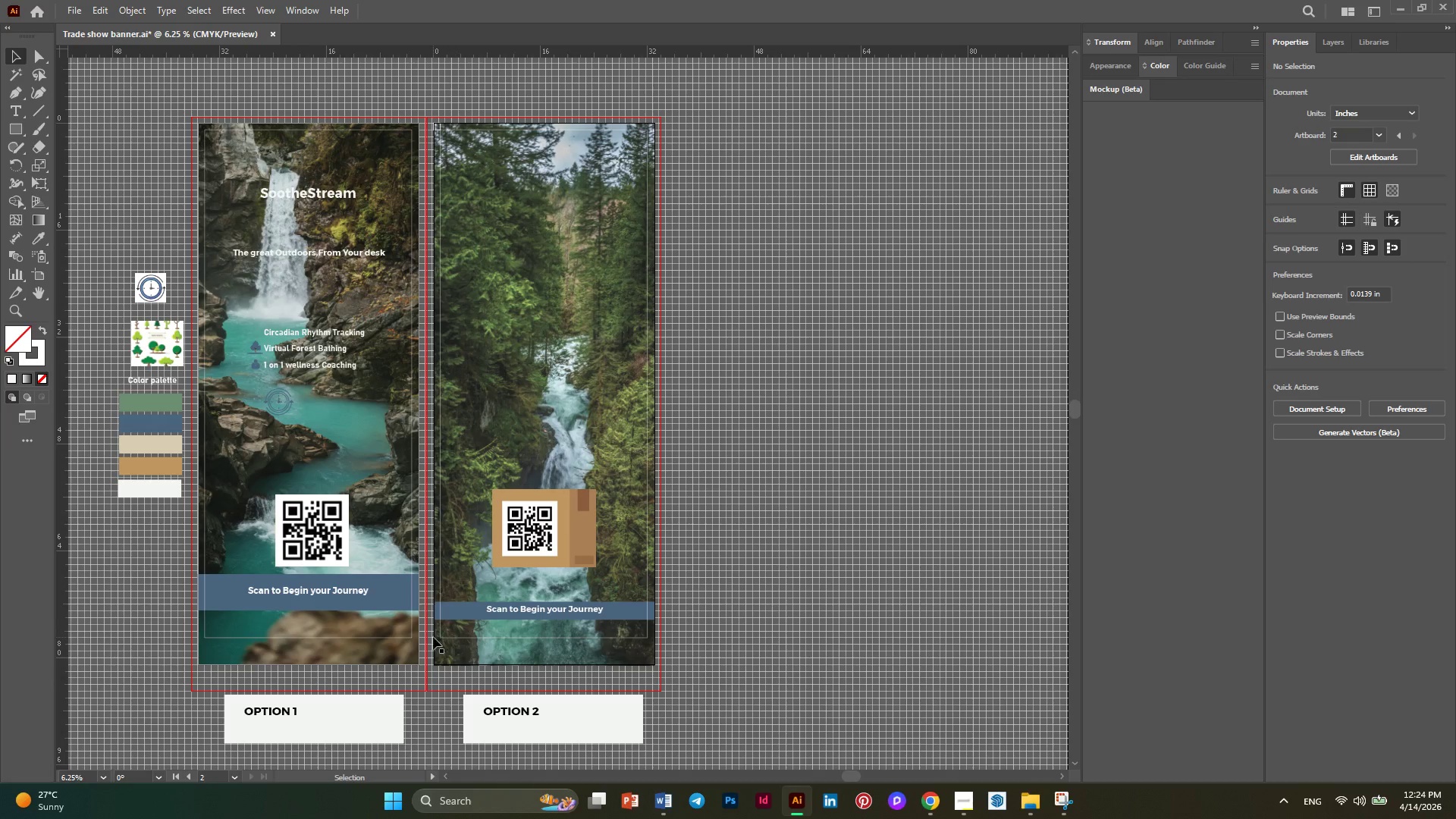 
hold_key(key=AltLeft, duration=0.59)
scroll: coordinate [391, 635], scroll_direction: none, amount: 0.0
 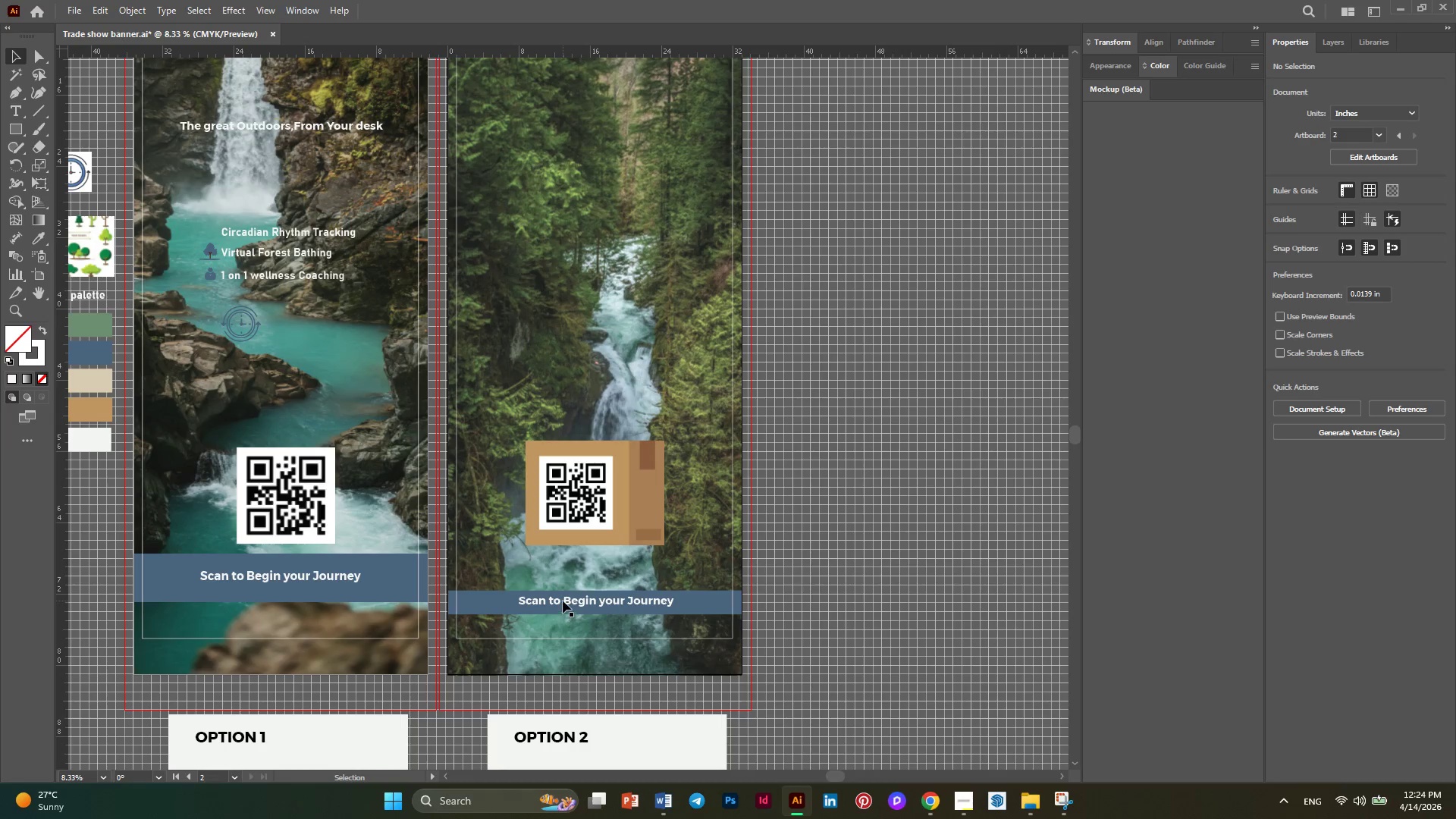 
left_click([563, 601])
 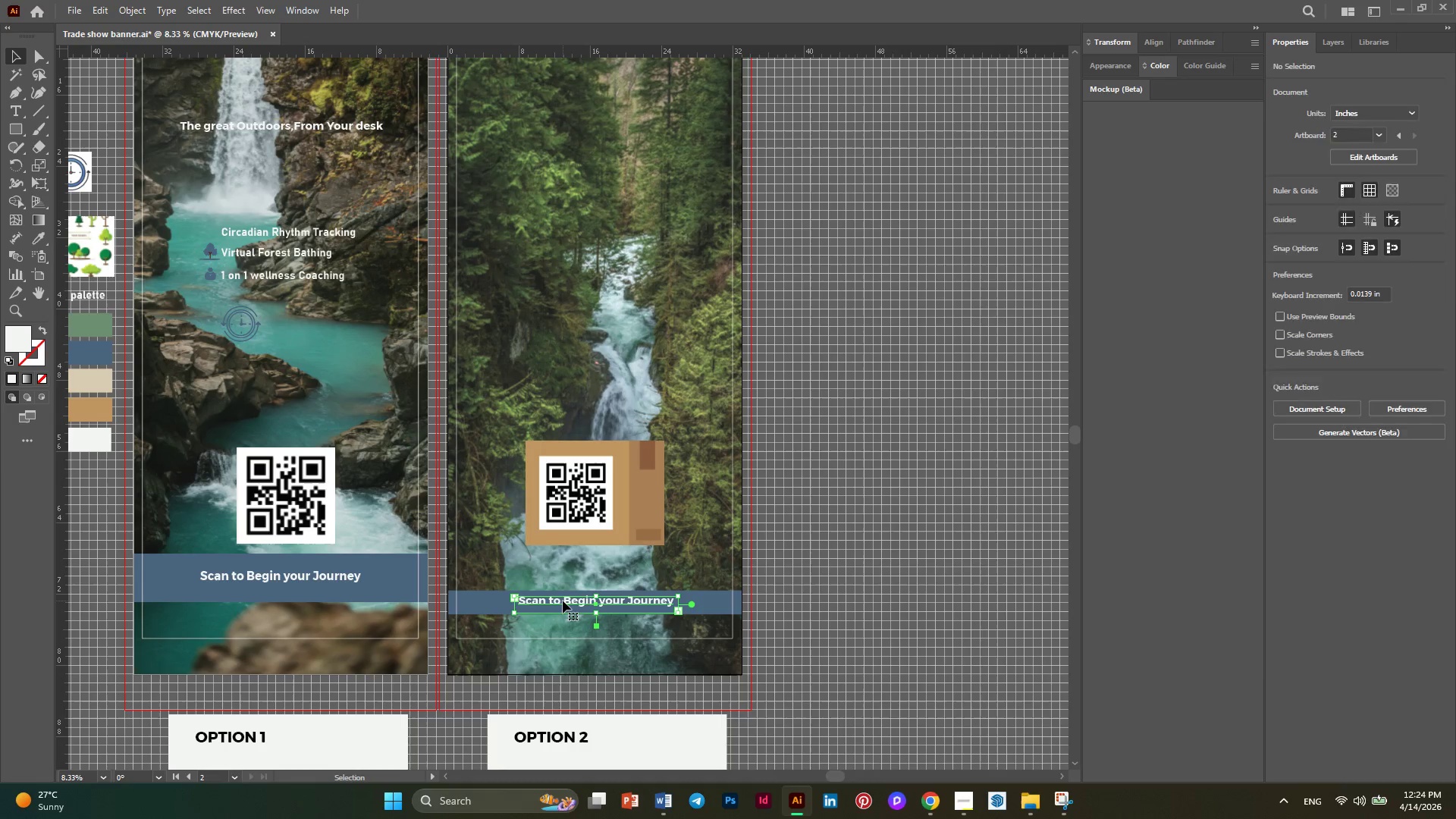 
key(Delete)
 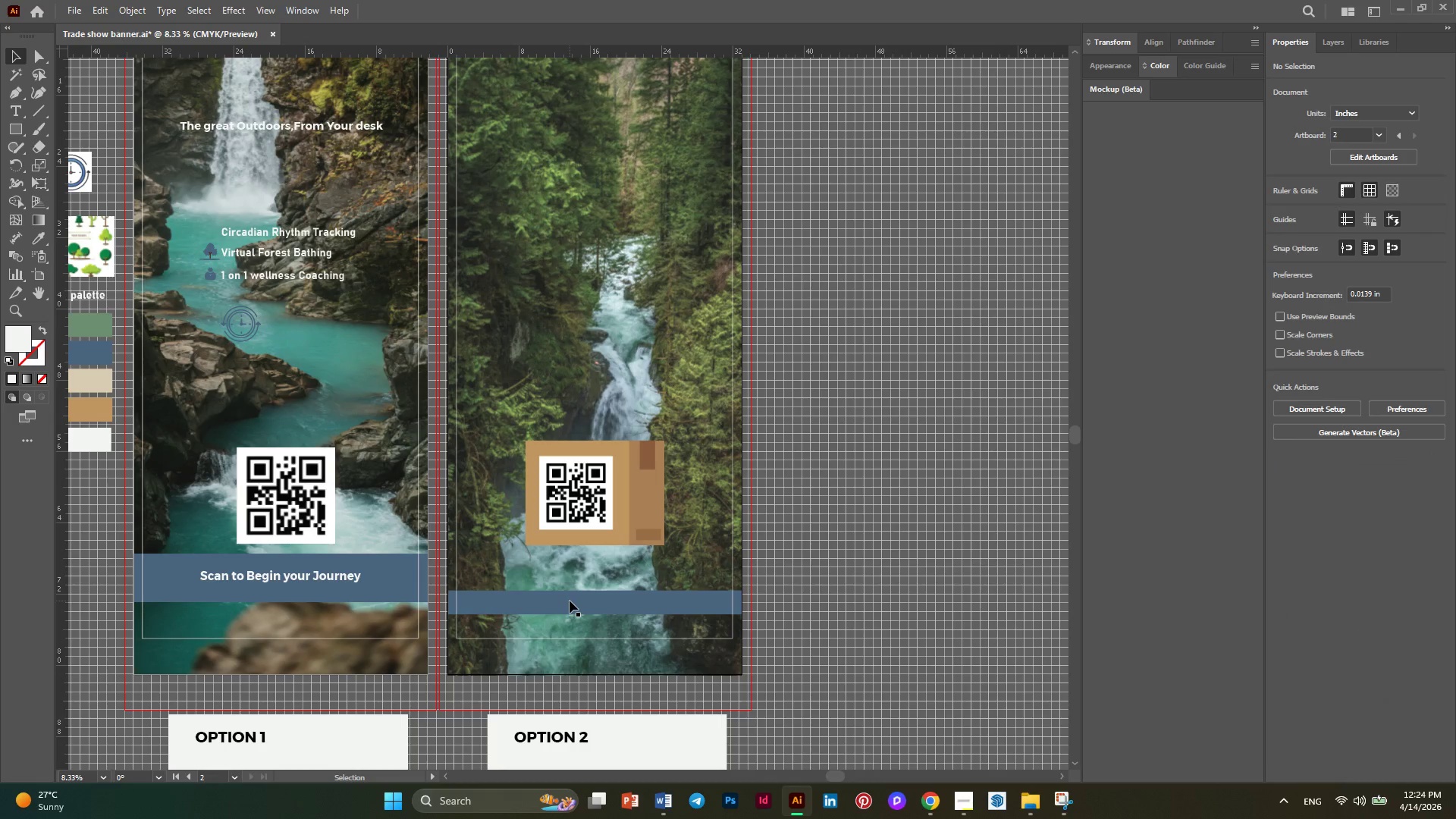 
left_click([570, 601])
 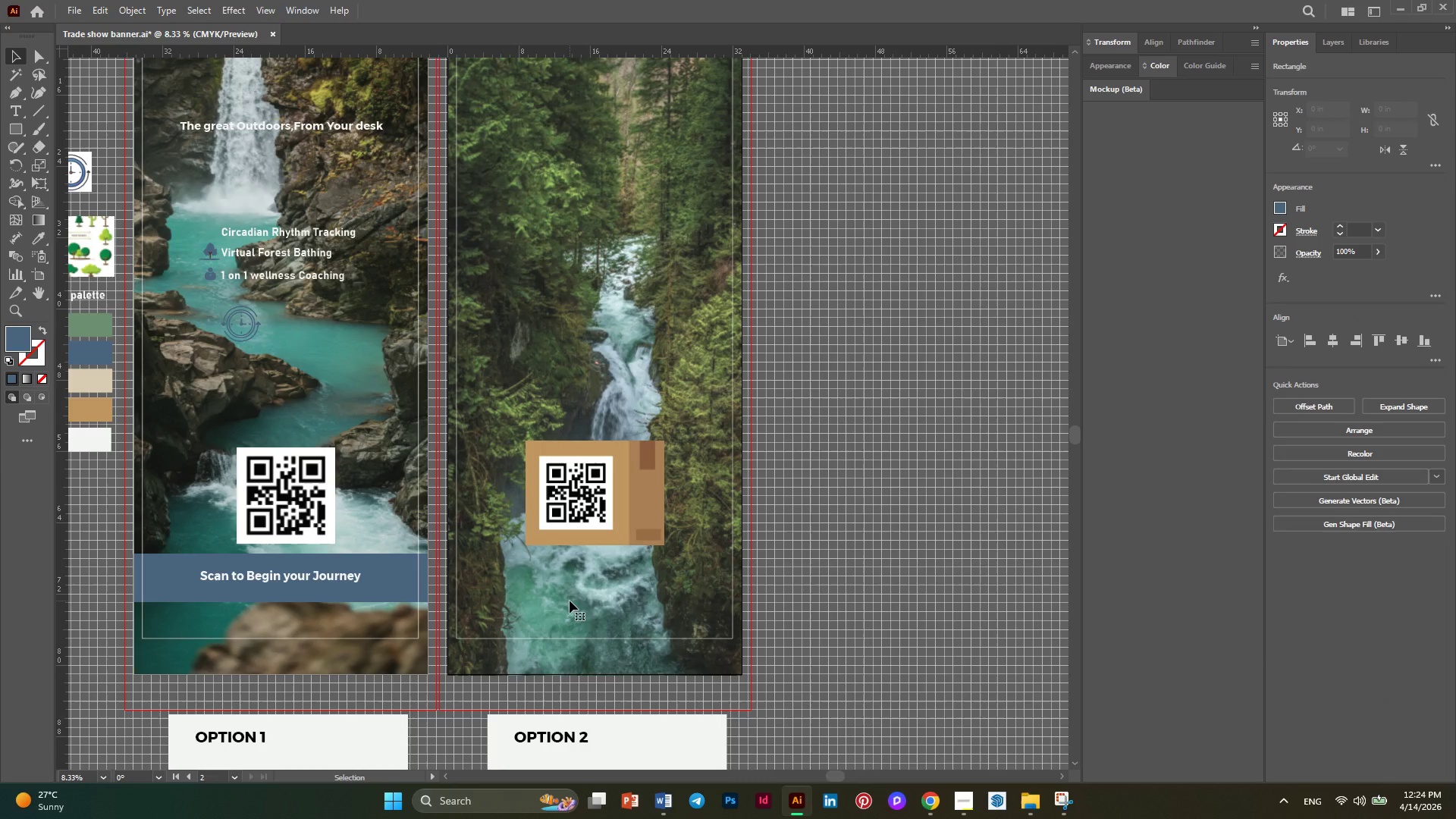 
key(Delete)
 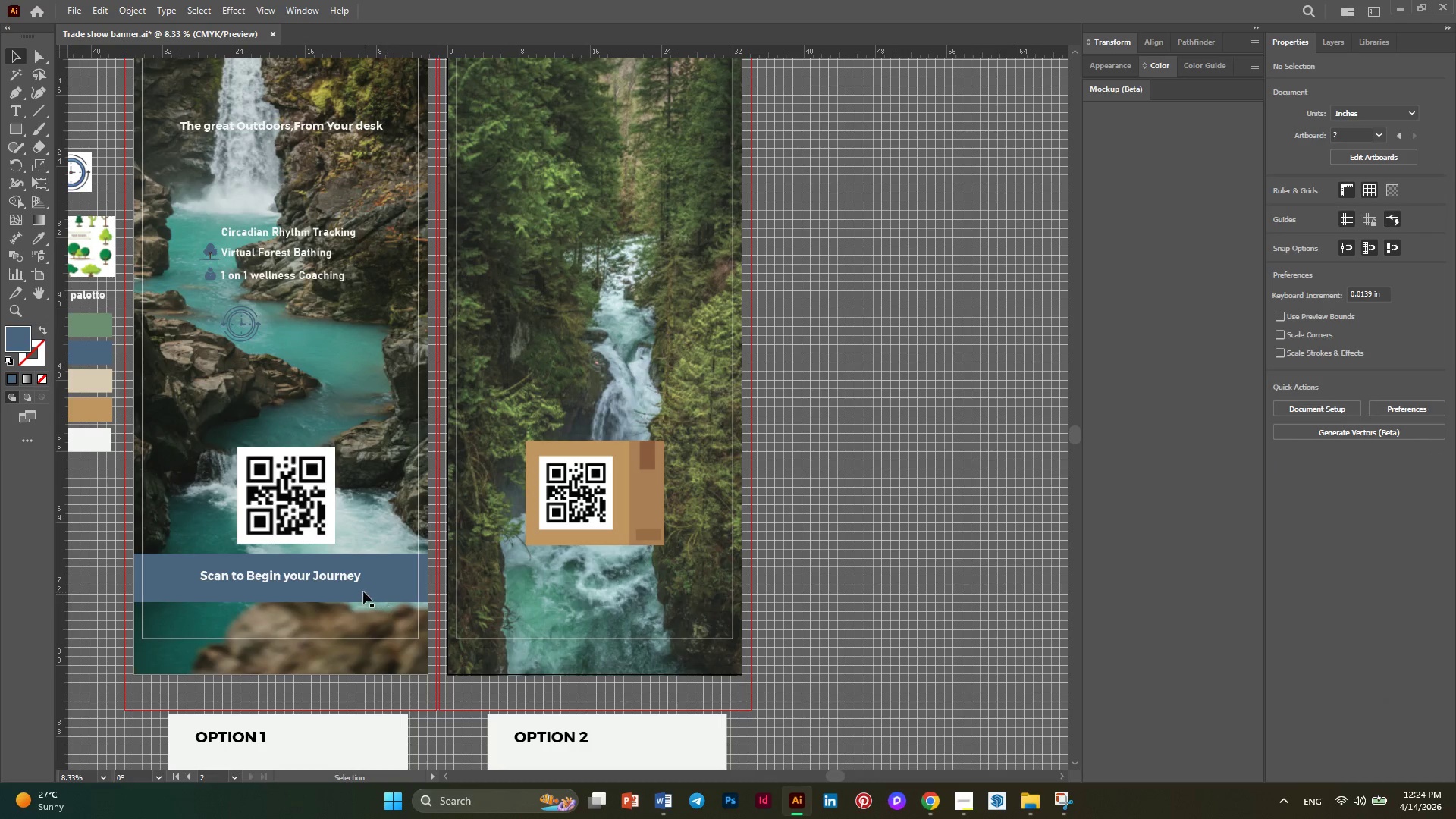 
left_click([355, 588])
 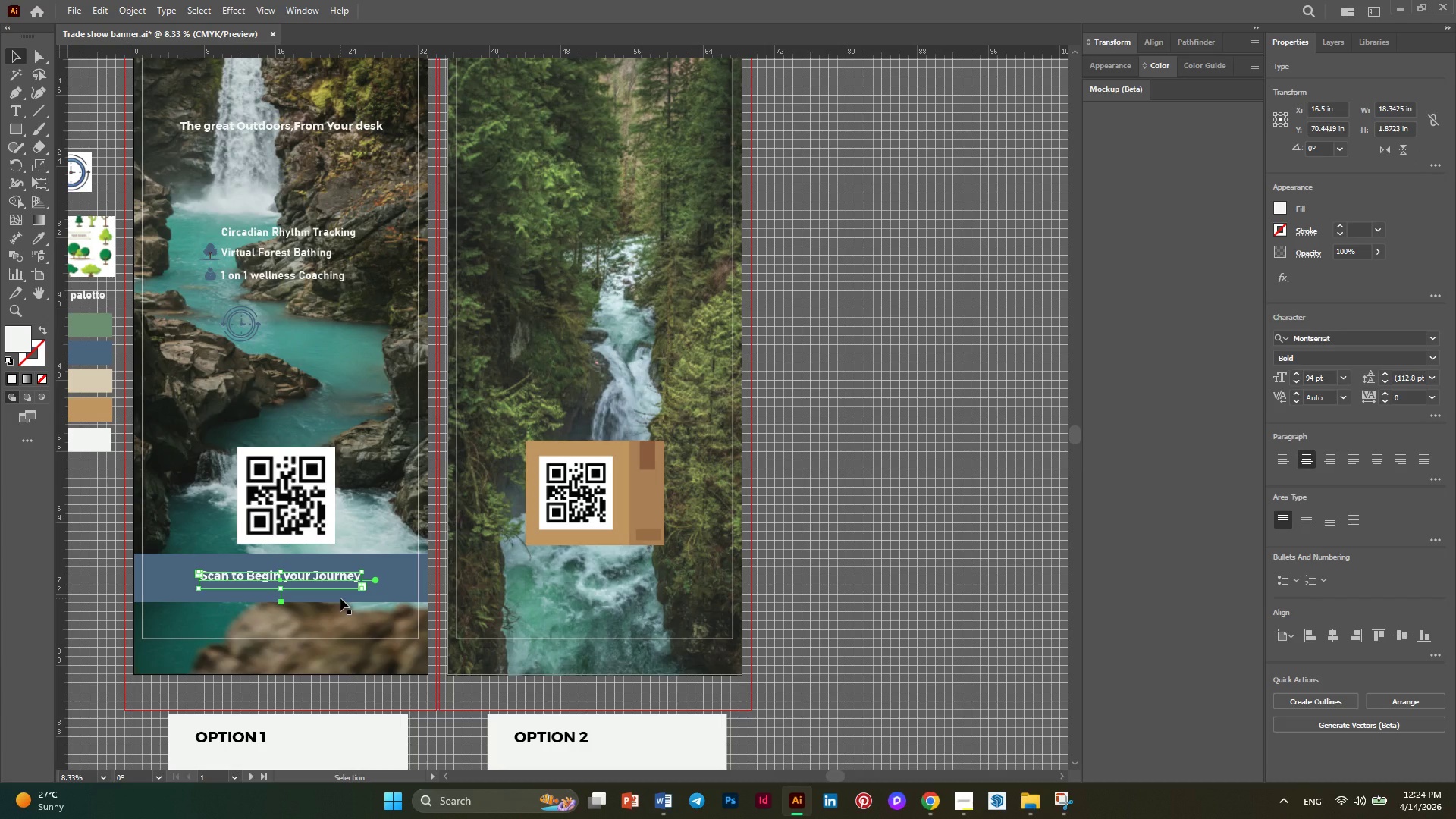 
hold_key(key=ShiftLeft, duration=0.33)
left_click([340, 598])
 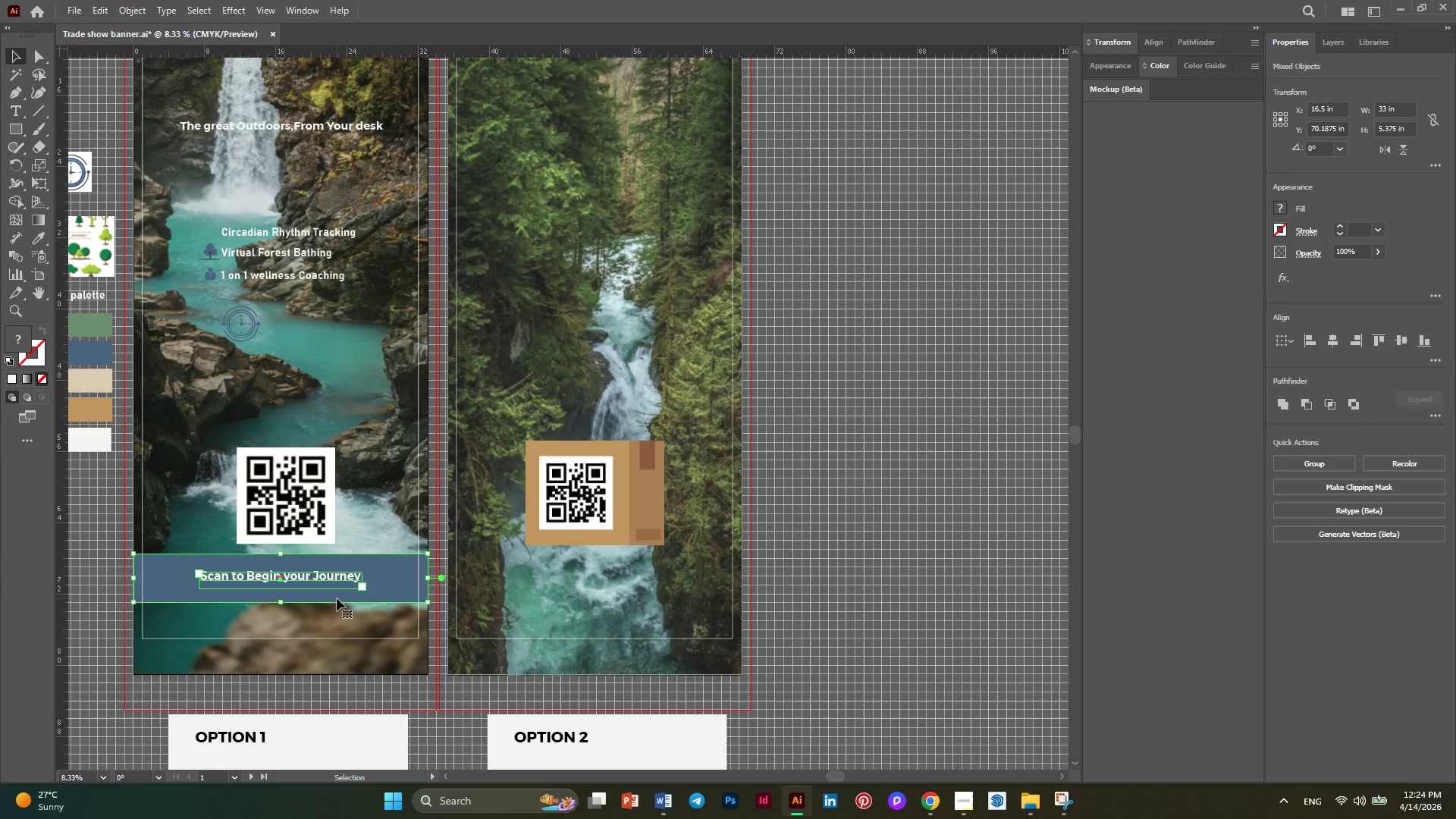 
hold_key(key=AltLeft, duration=2.44)
left_click_drag(start_coordinate=[337, 598], to_coordinate=[661, 595])
 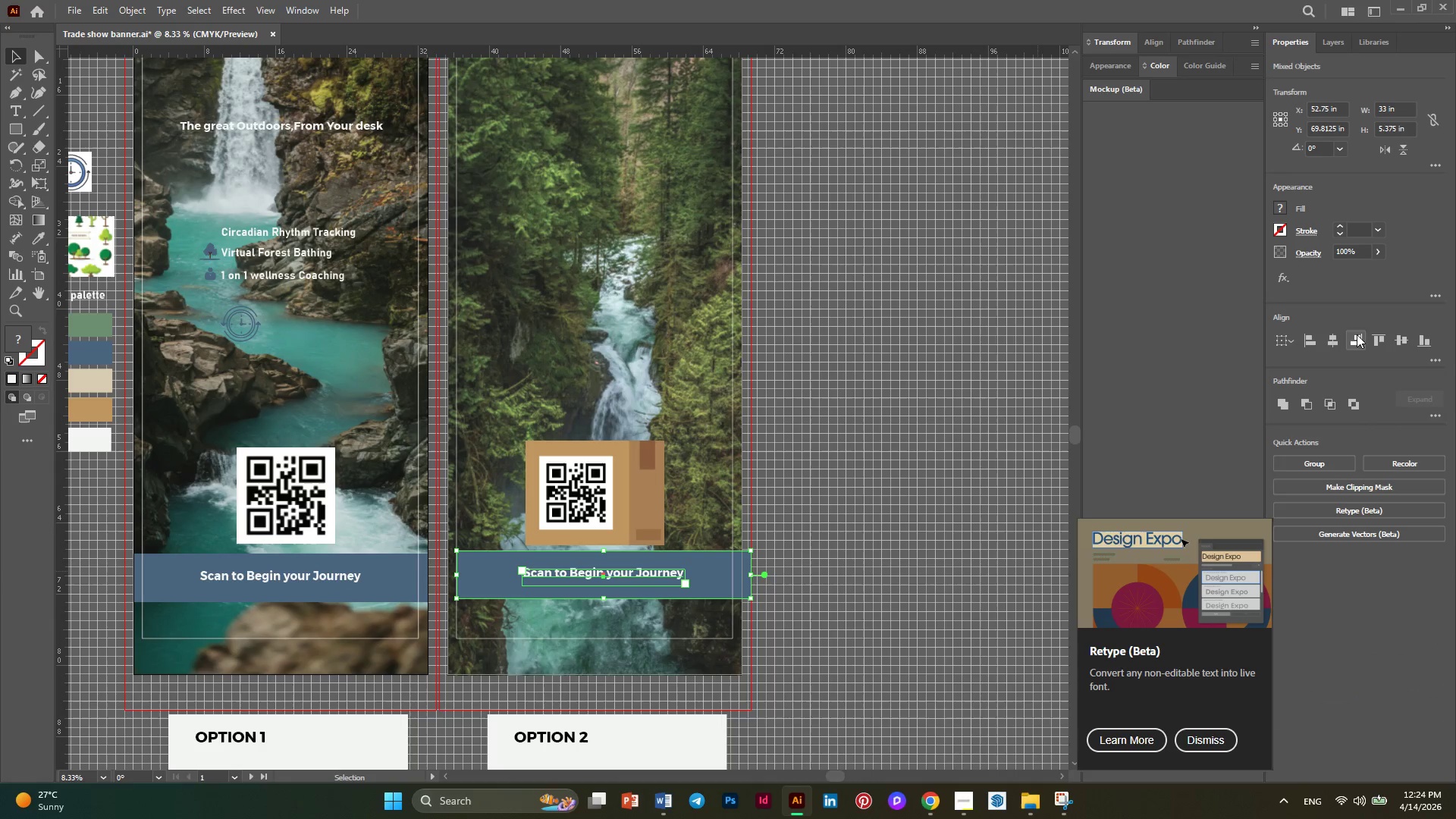 
left_click([1332, 338])
 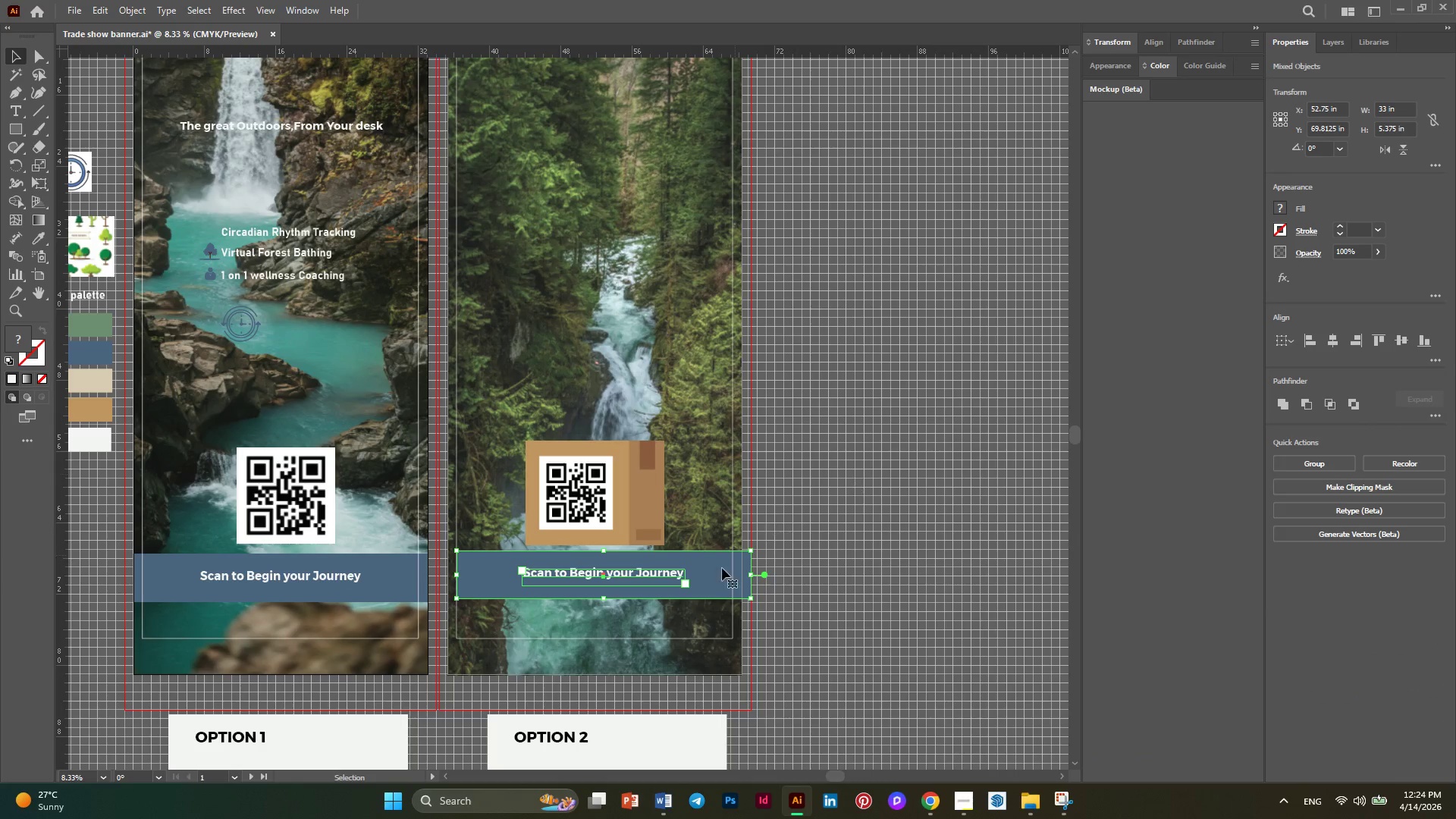 
hold_key(key=AltLeft, duration=0.59)
scroll: coordinate [623, 618], scroll_direction: up, amount: 2.0
 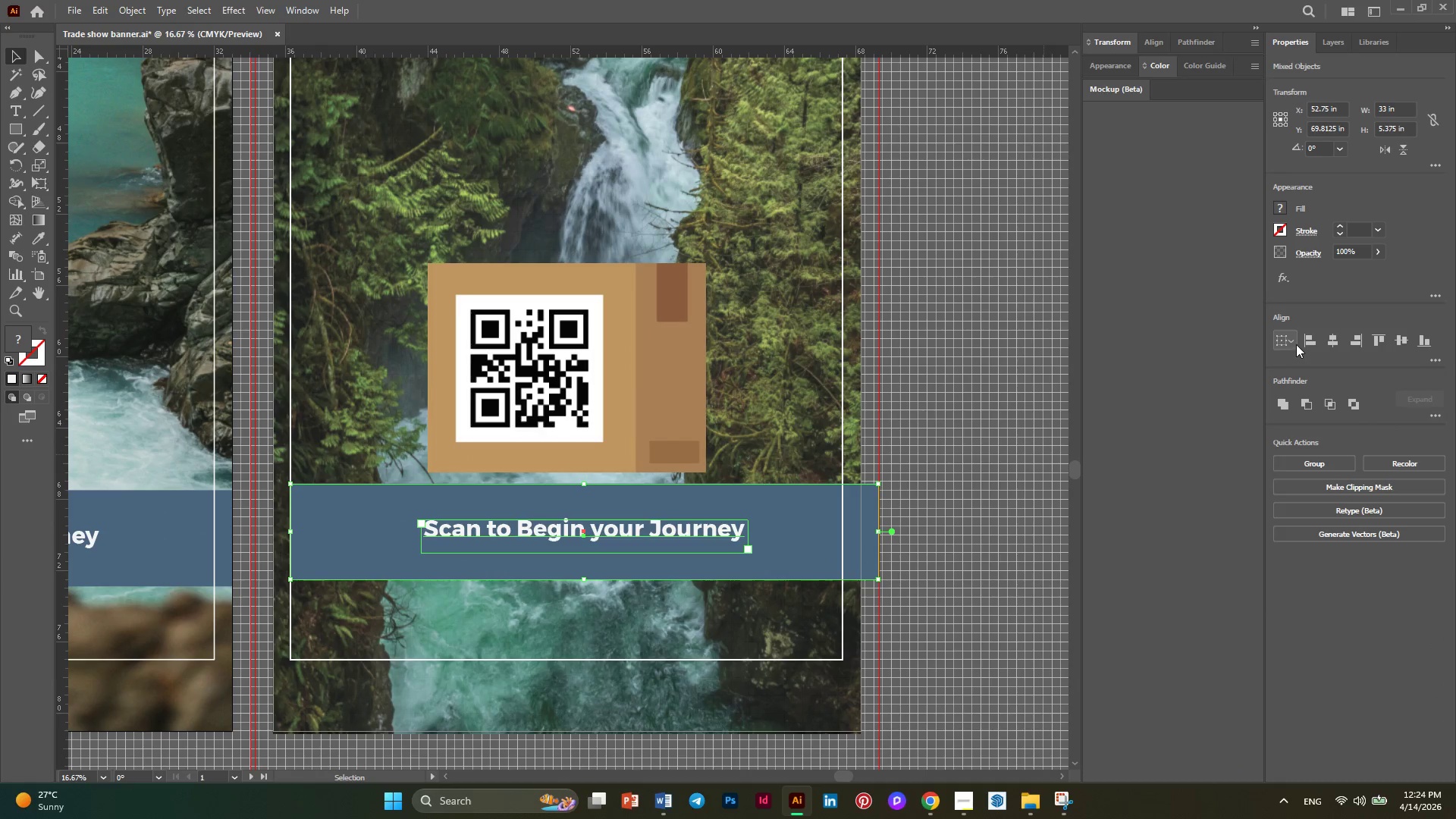 
left_click([1304, 342])
 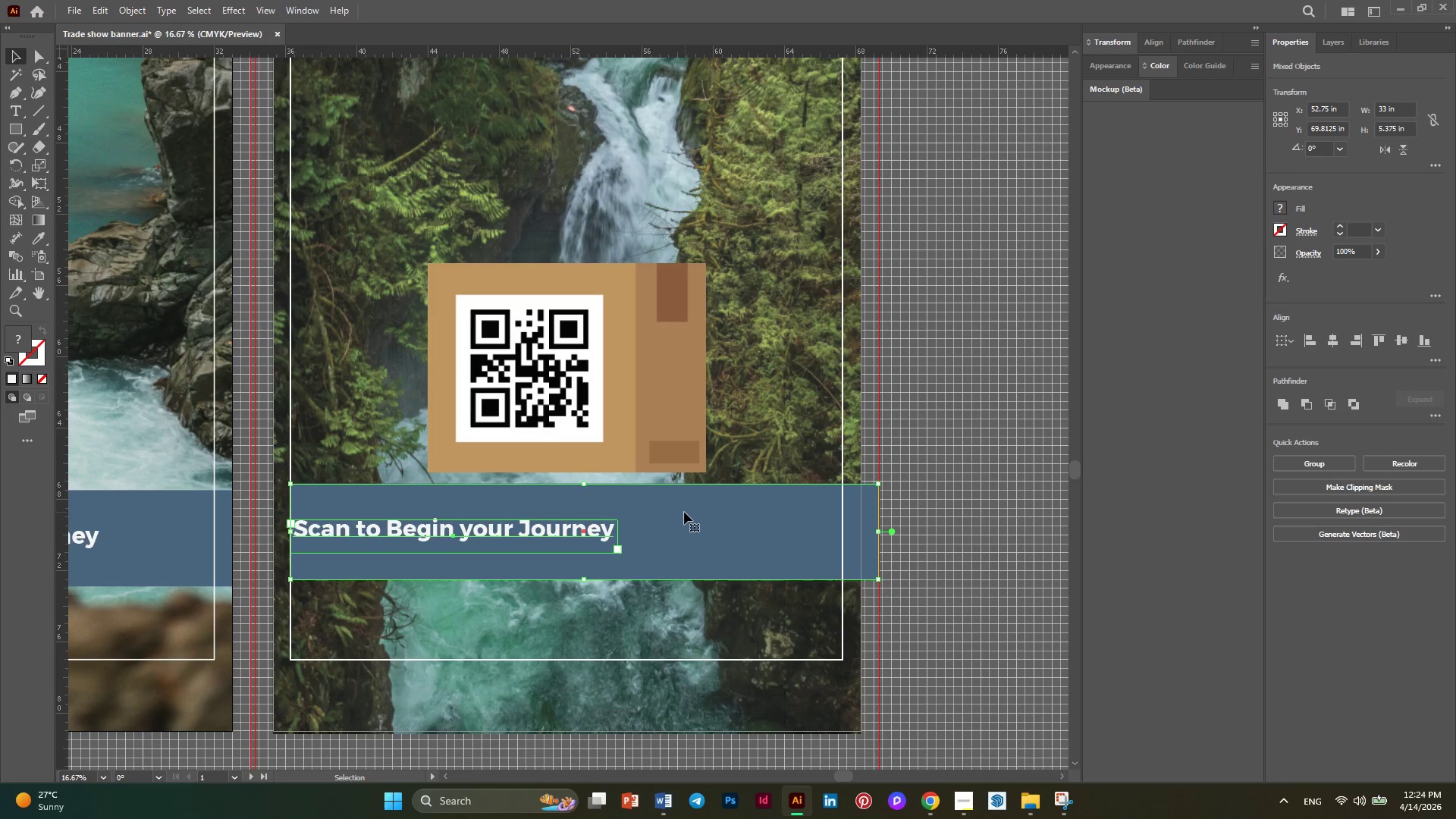 
hold_key(key=ControlLeft, duration=0.41)
 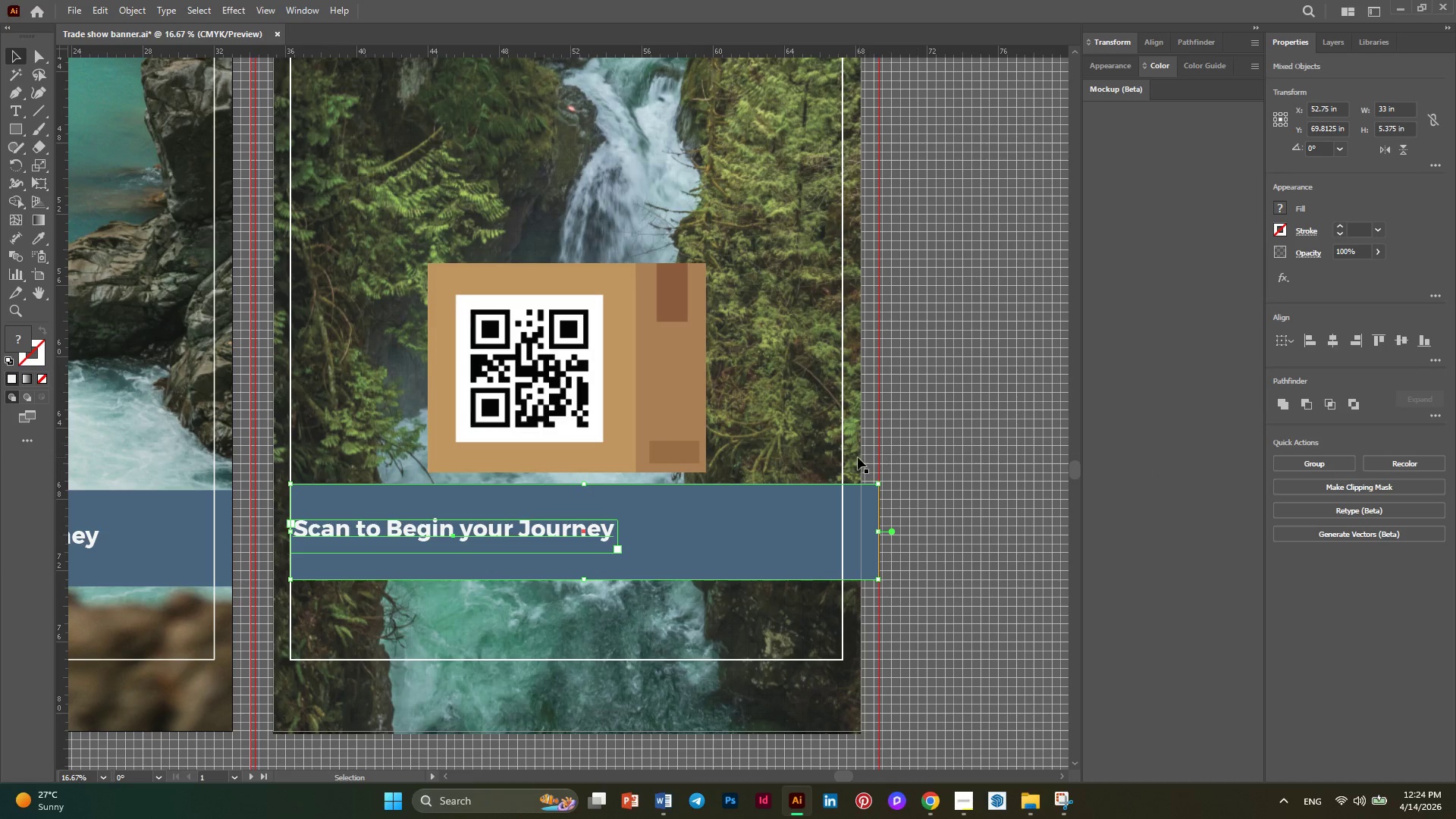 
key(Control+Z)
 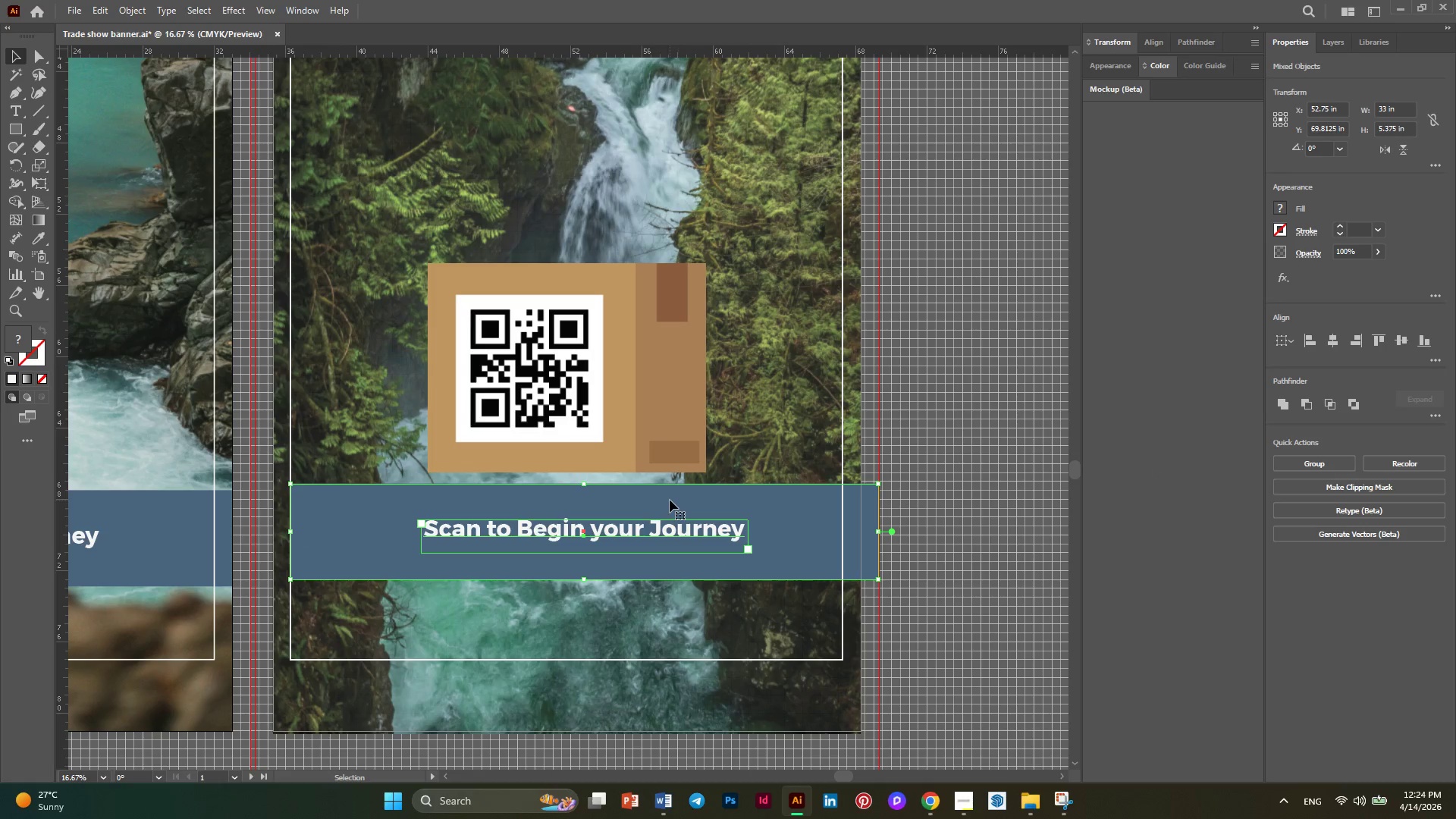 
left_click([670, 500])
 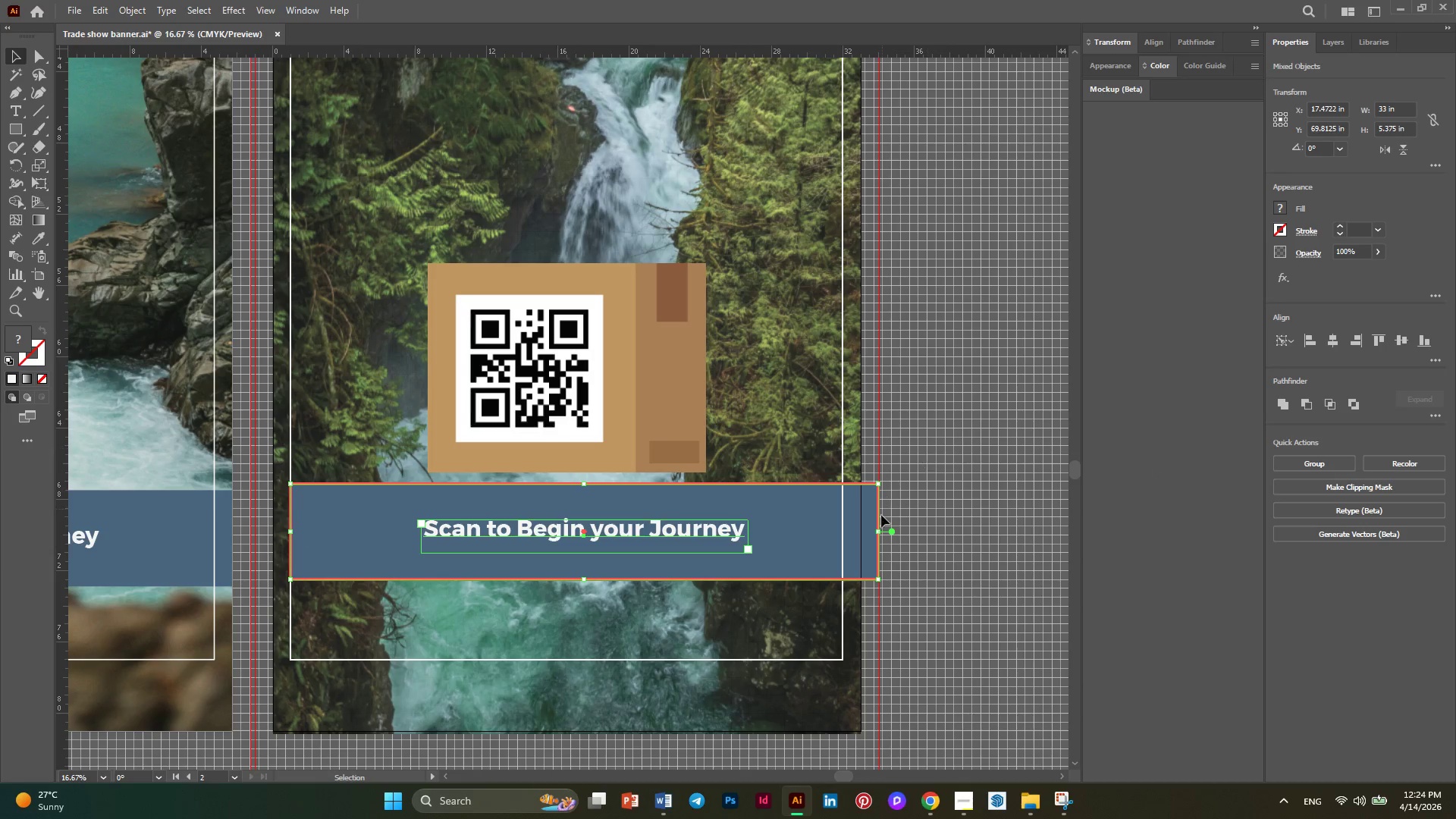 
left_click([750, 629])
 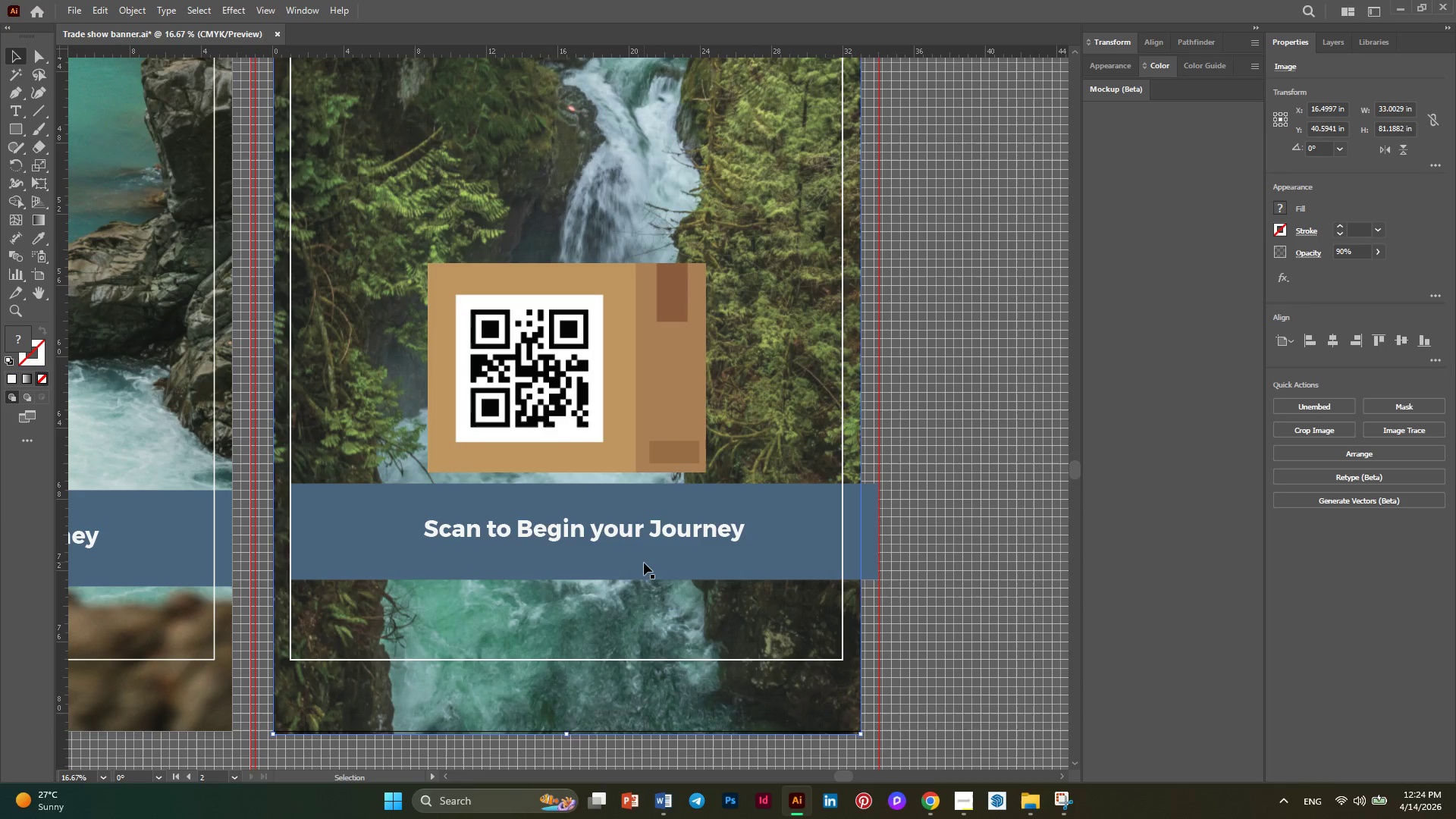 
left_click([644, 563])
 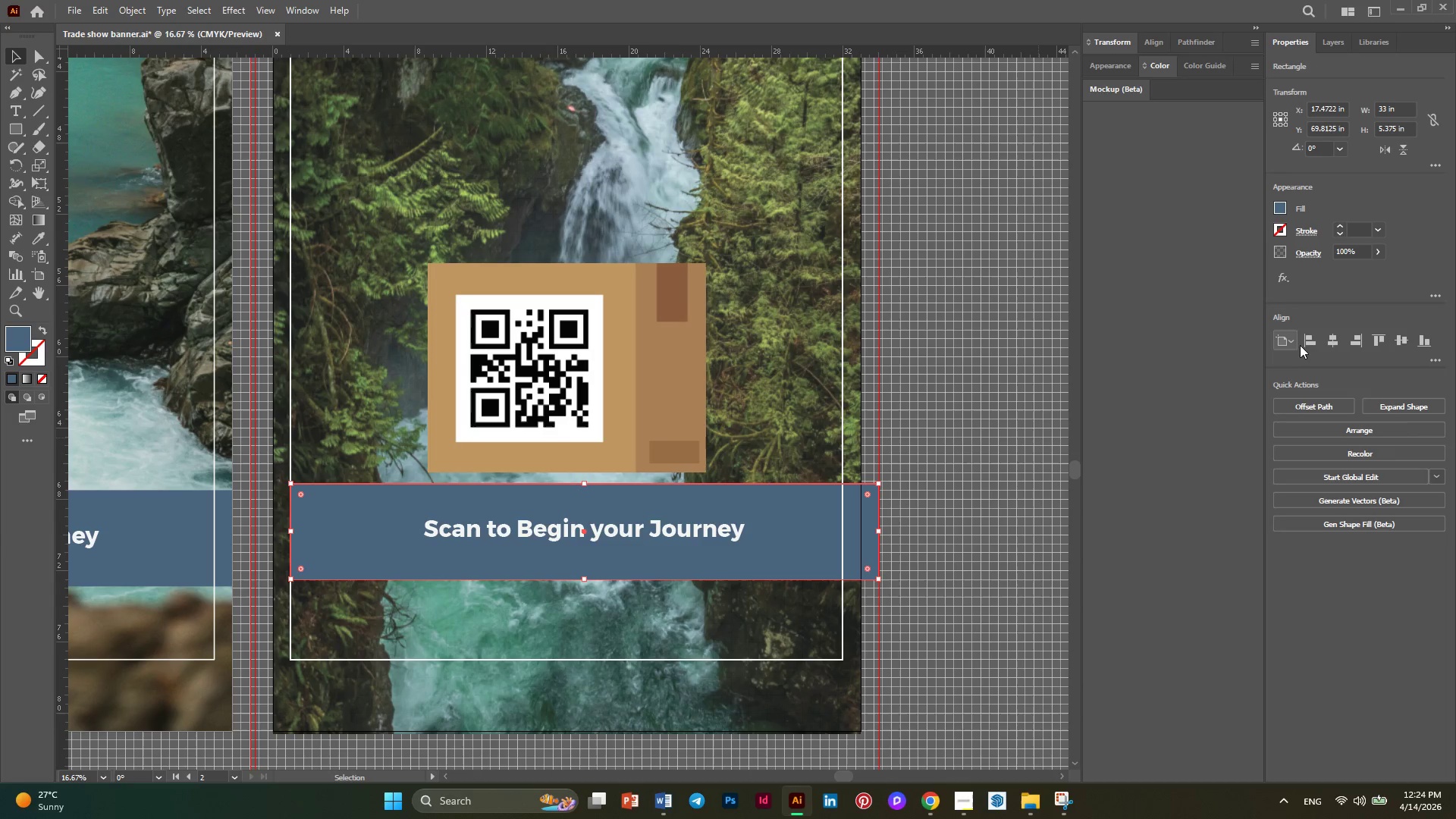 
left_click([1302, 344])
 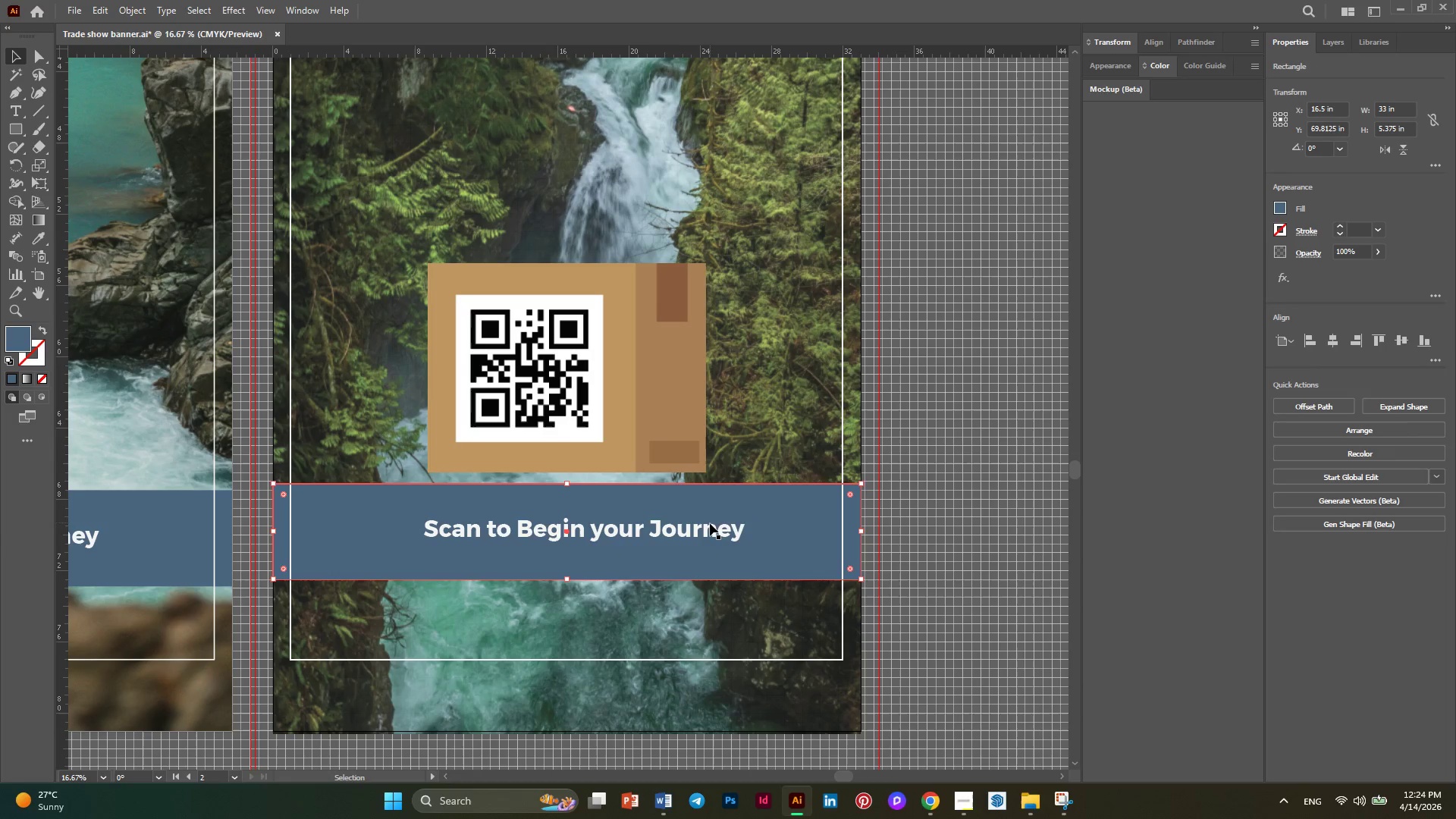 
left_click([709, 526])
 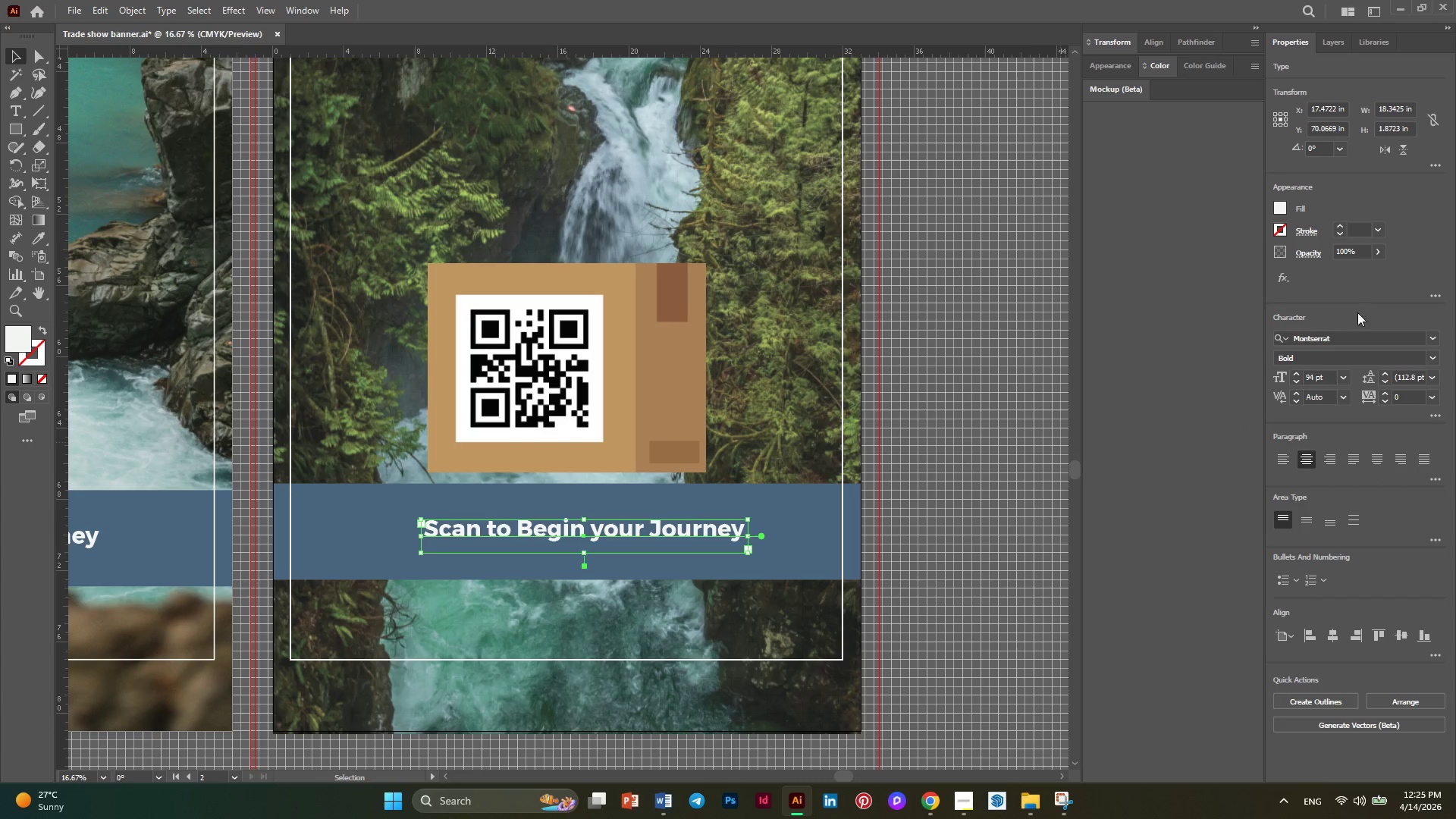 
left_click([1332, 639])
 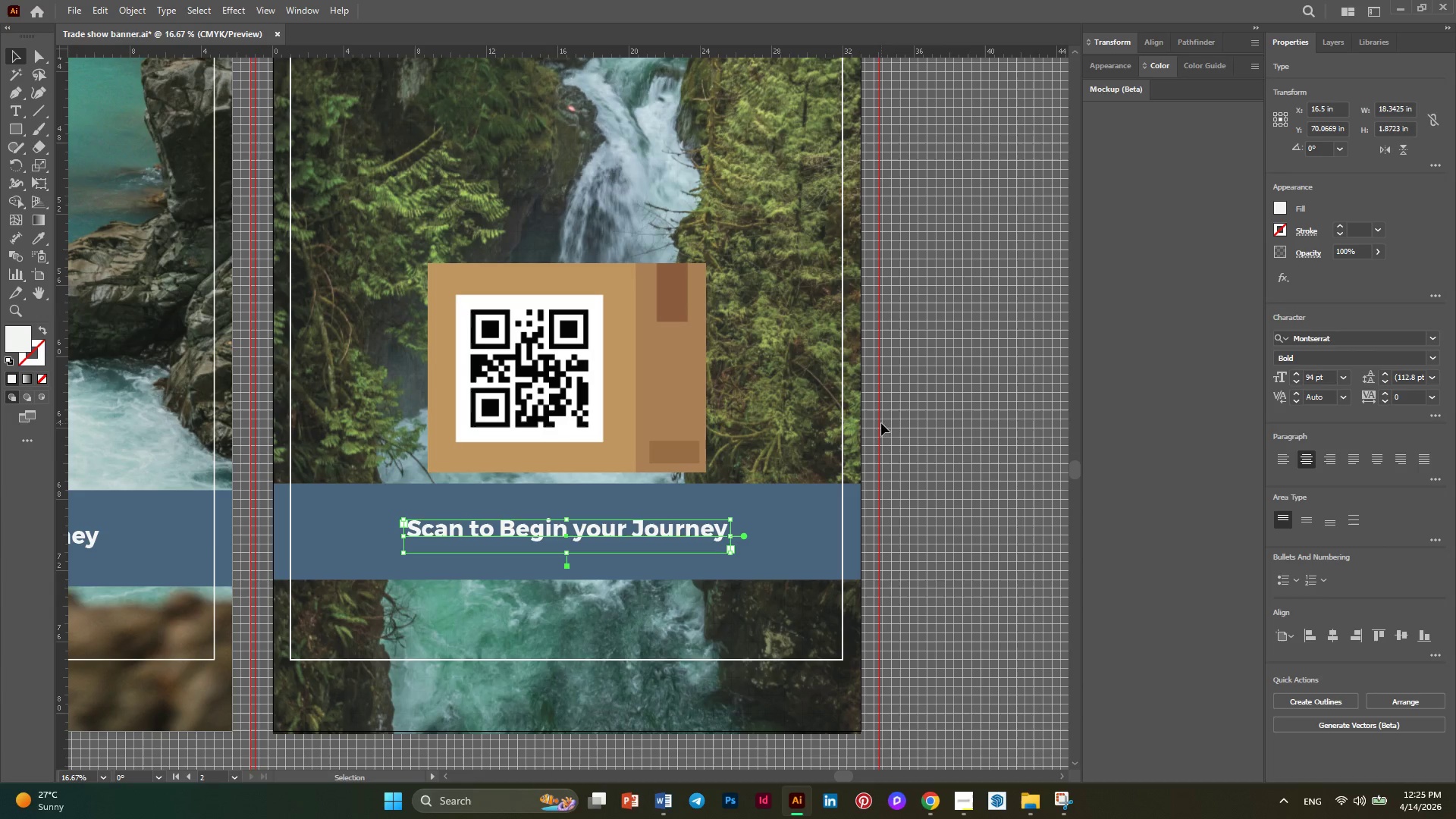 
scroll: coordinate [815, 462], scroll_direction: up, amount: 1.0
 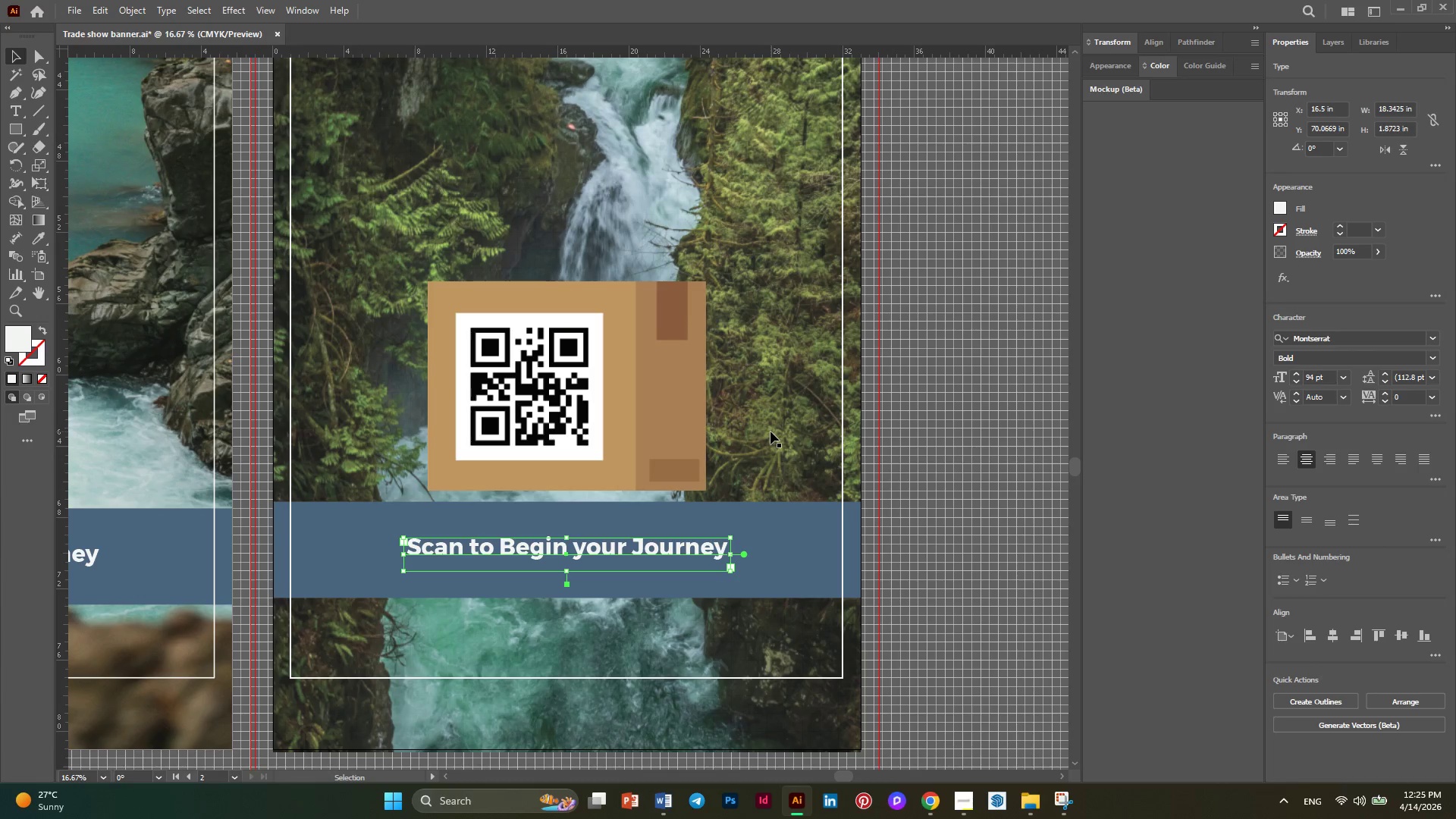 
hold_key(key=AltLeft, duration=0.38)
scroll: coordinate [770, 431], scroll_direction: none, amount: 0.0
 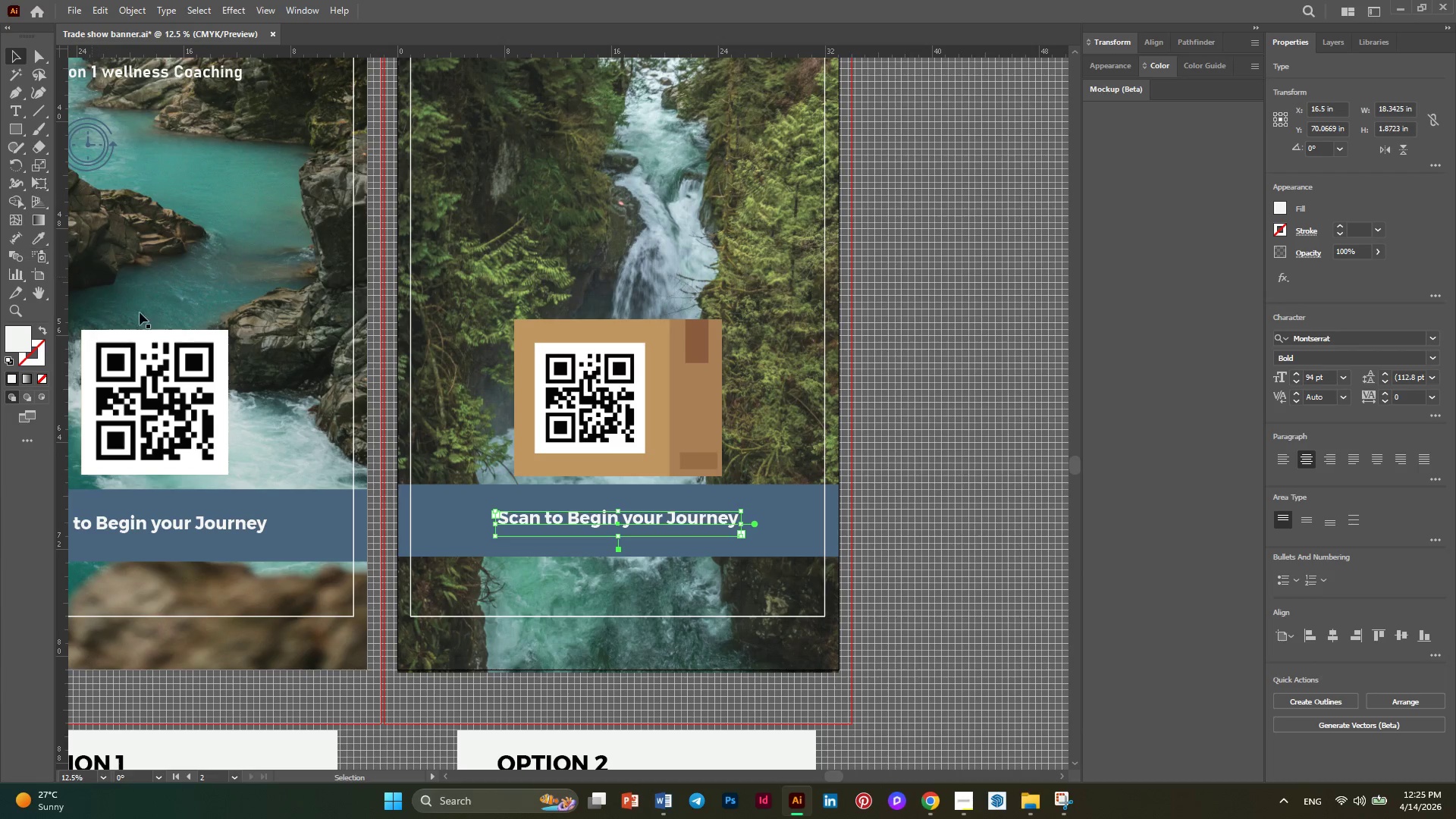 
left_click([470, 514])
 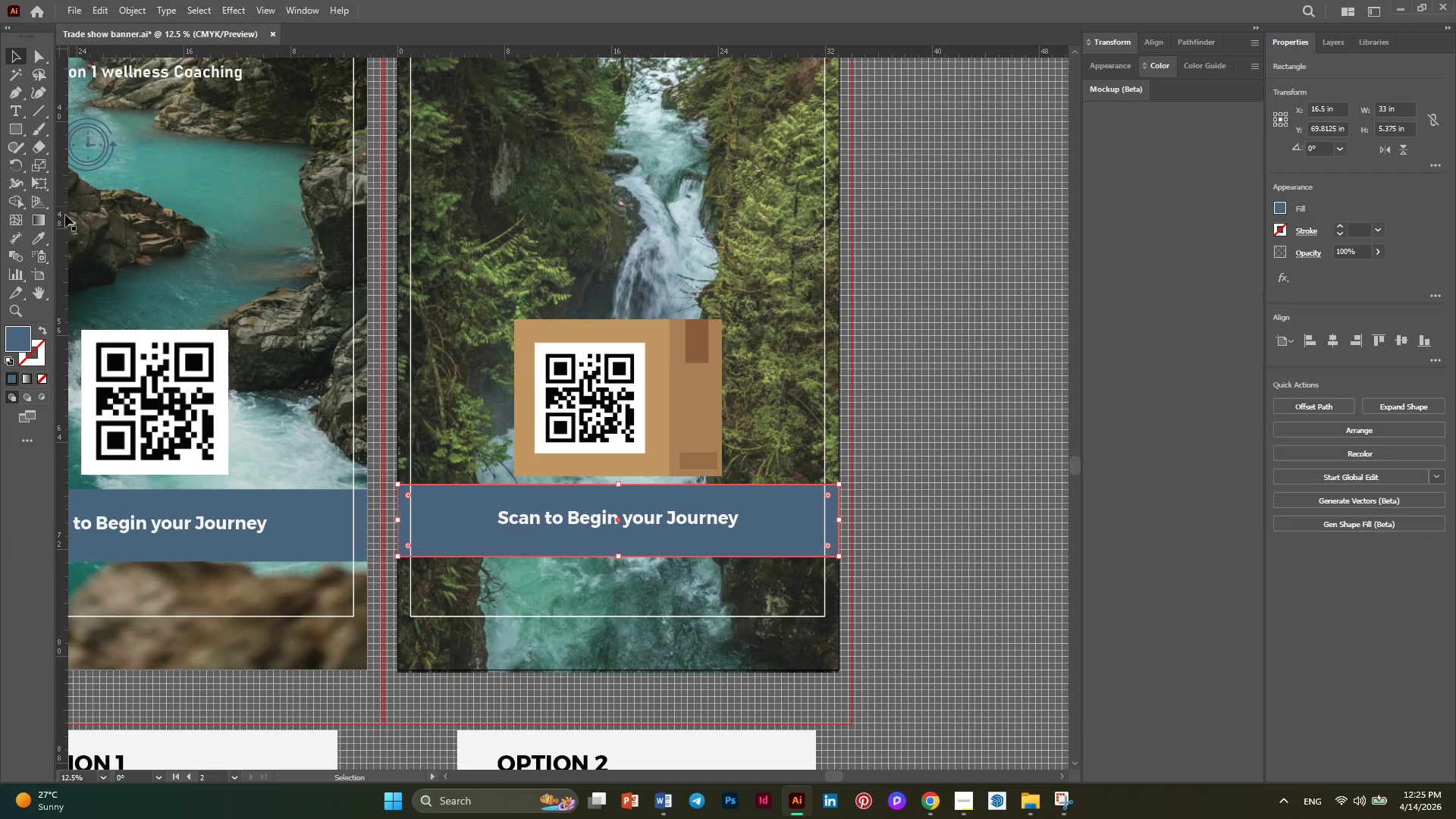 
left_click([36, 240])
 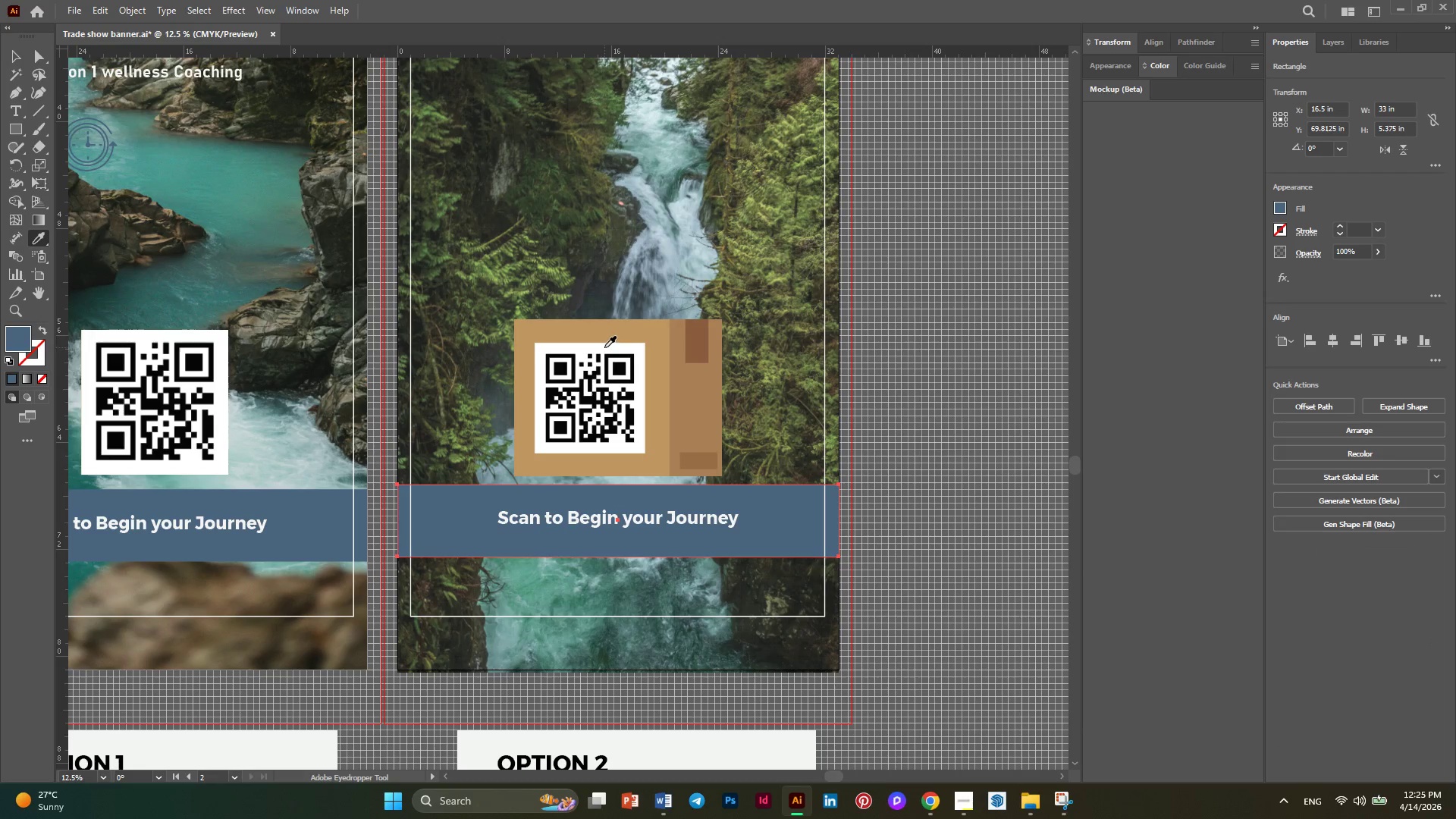 
scroll: coordinate [645, 348], scroll_direction: down, amount: 1.0
 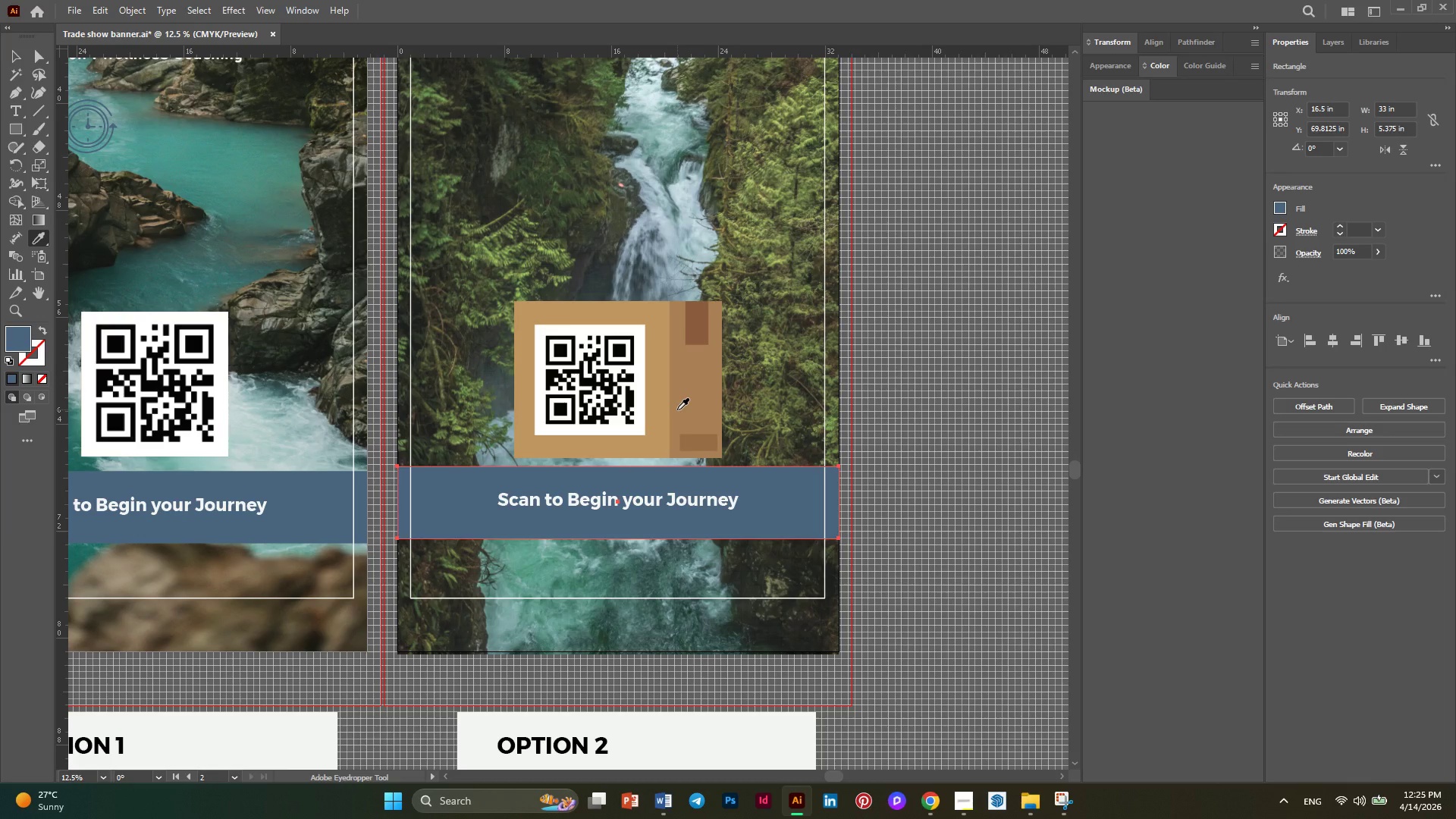 
left_click([677, 410])
 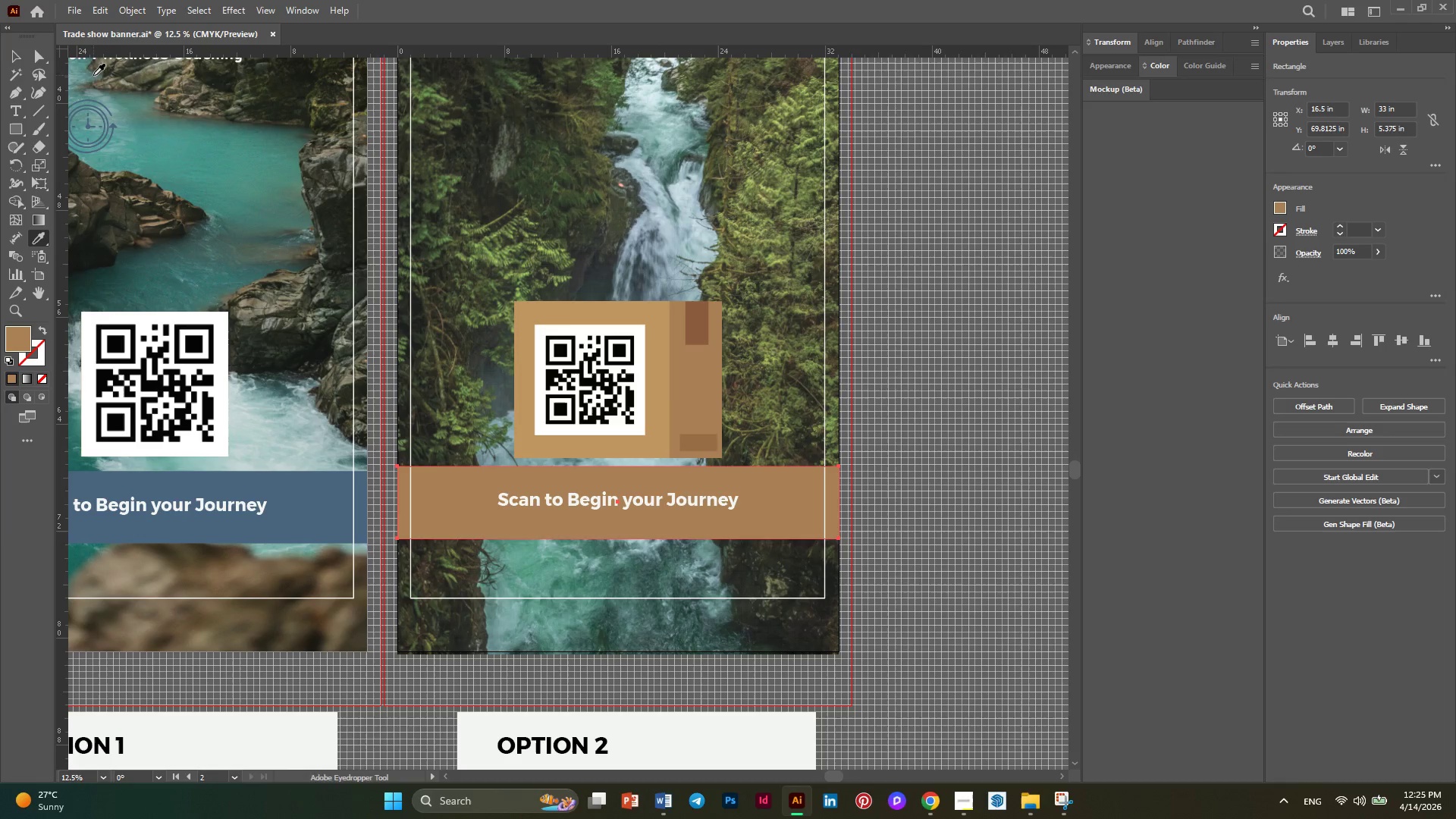 
left_click([17, 59])
 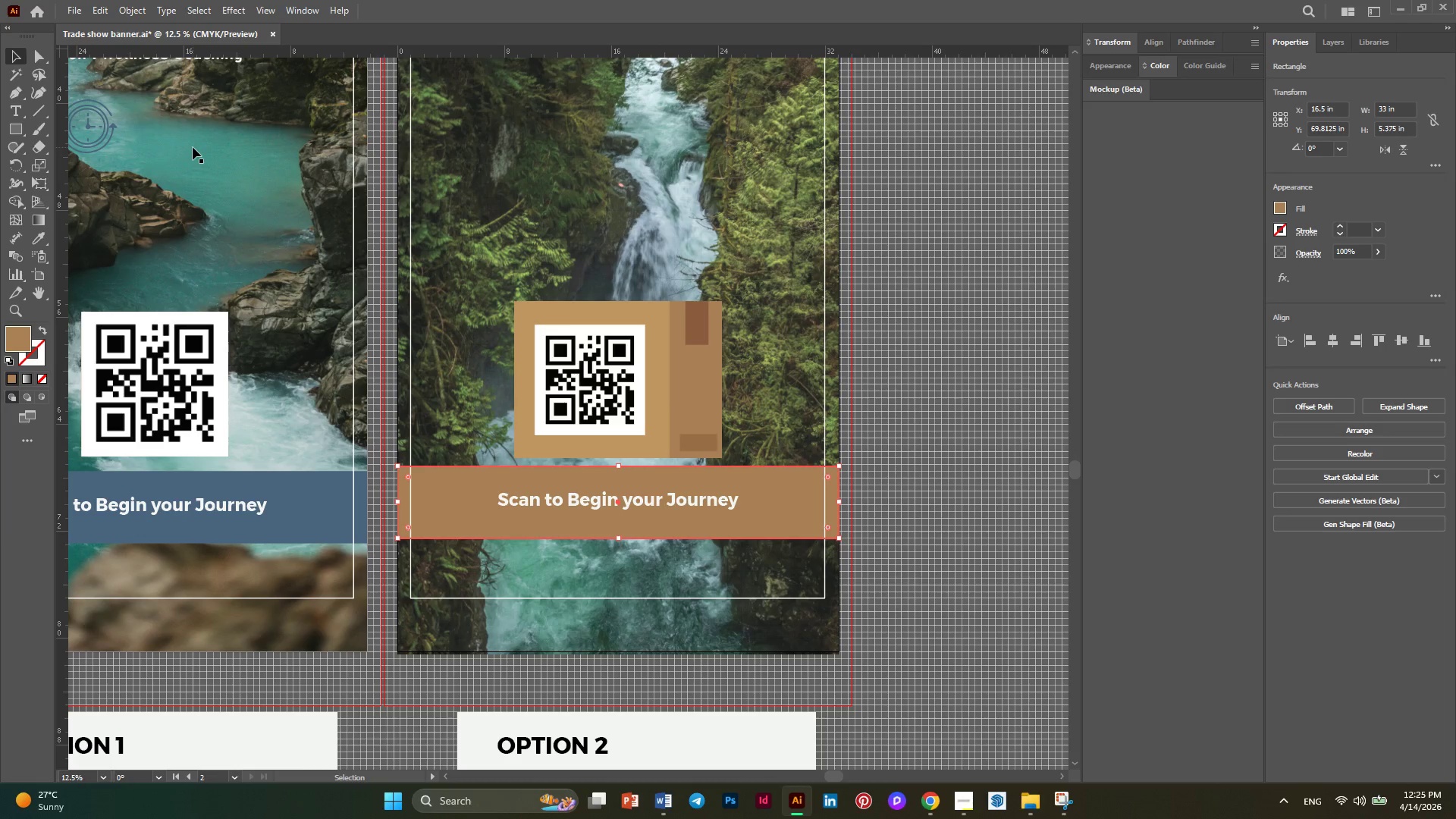 
left_click([193, 147])
 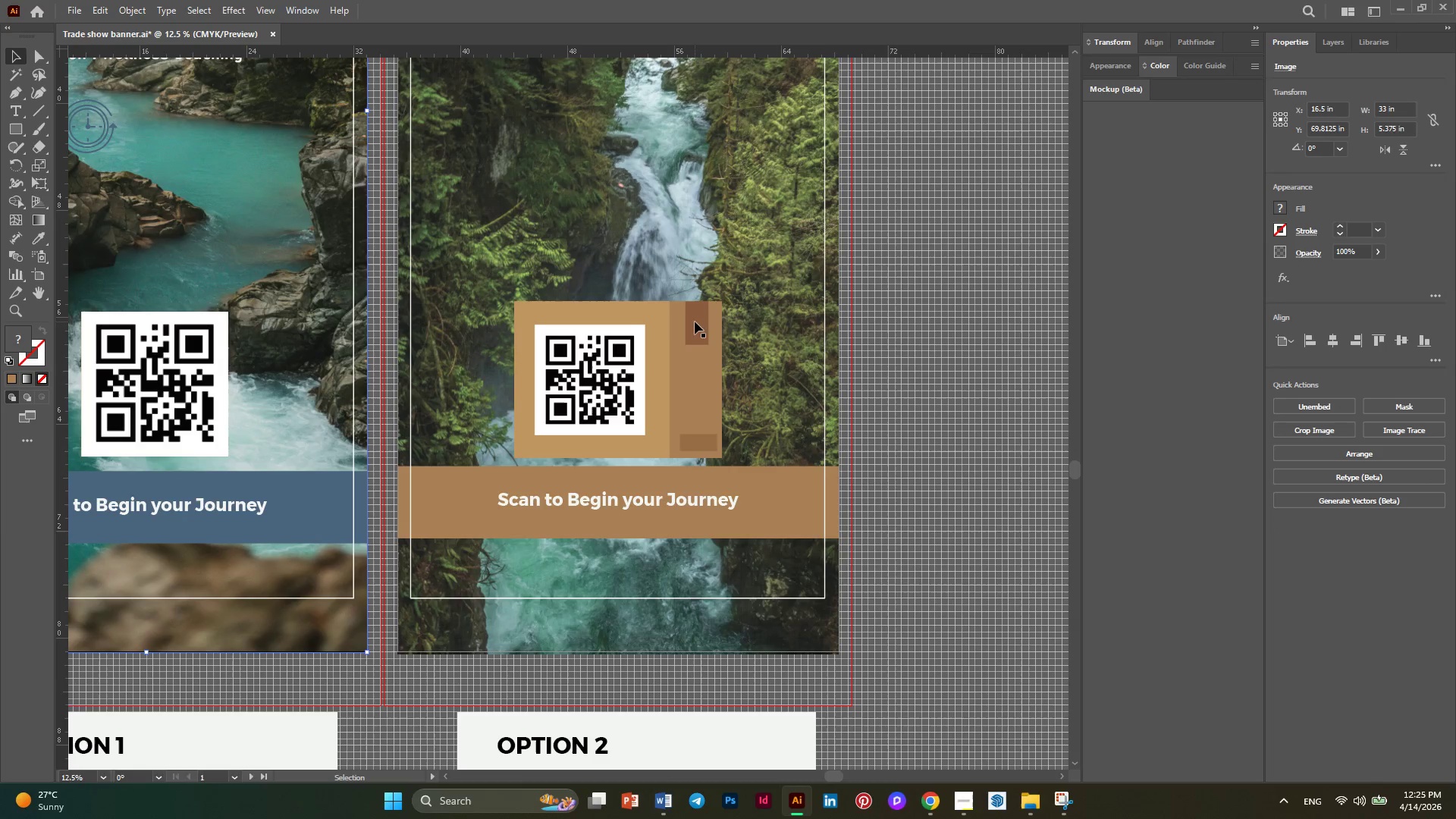 
hold_key(key=AltLeft, duration=0.31)
scroll: coordinate [701, 420], scroll_direction: up, amount: 7.0
 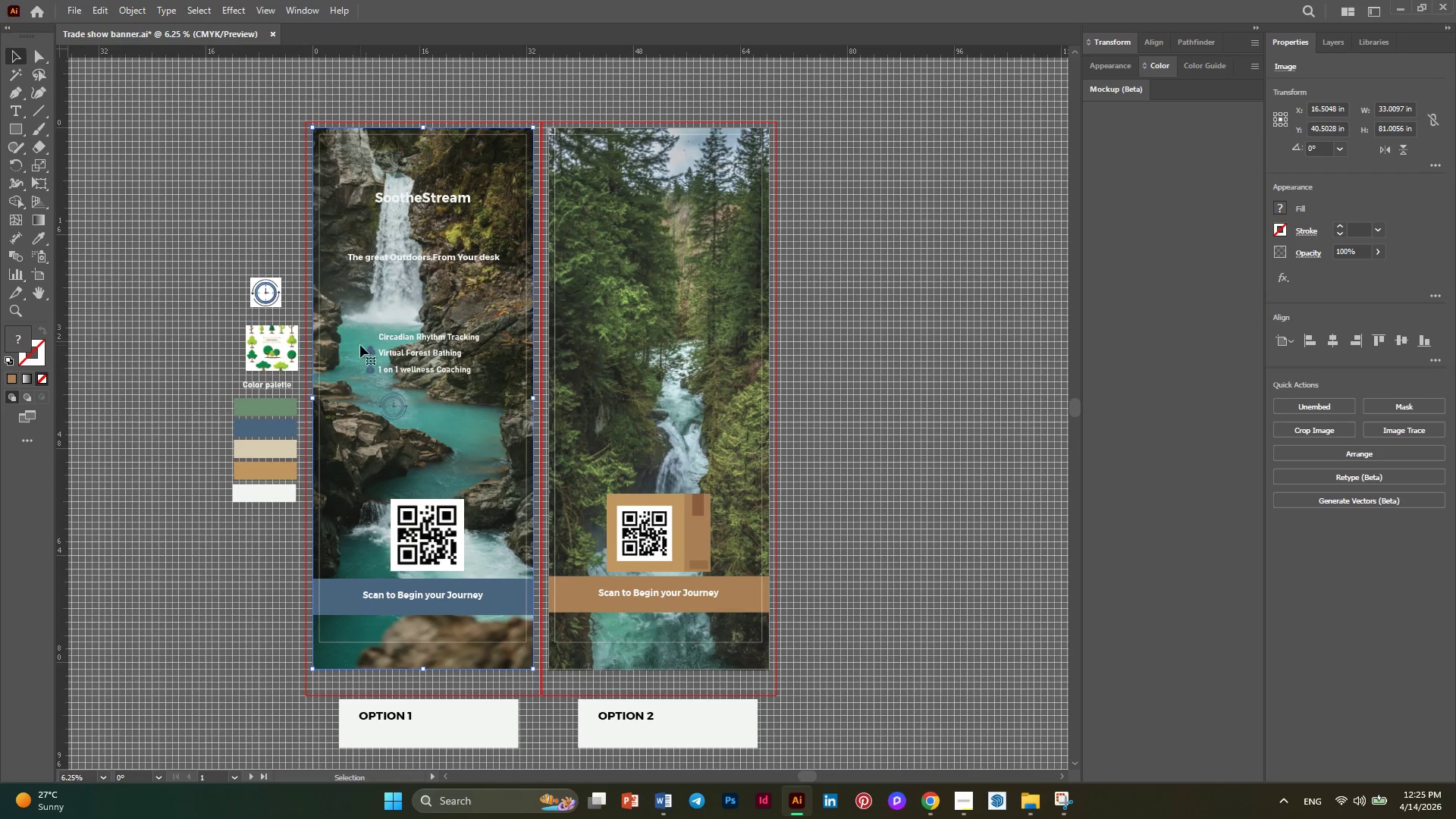 
hold_key(key=AltLeft, duration=0.56)
scroll: coordinate [365, 350], scroll_direction: up, amount: 3.0
 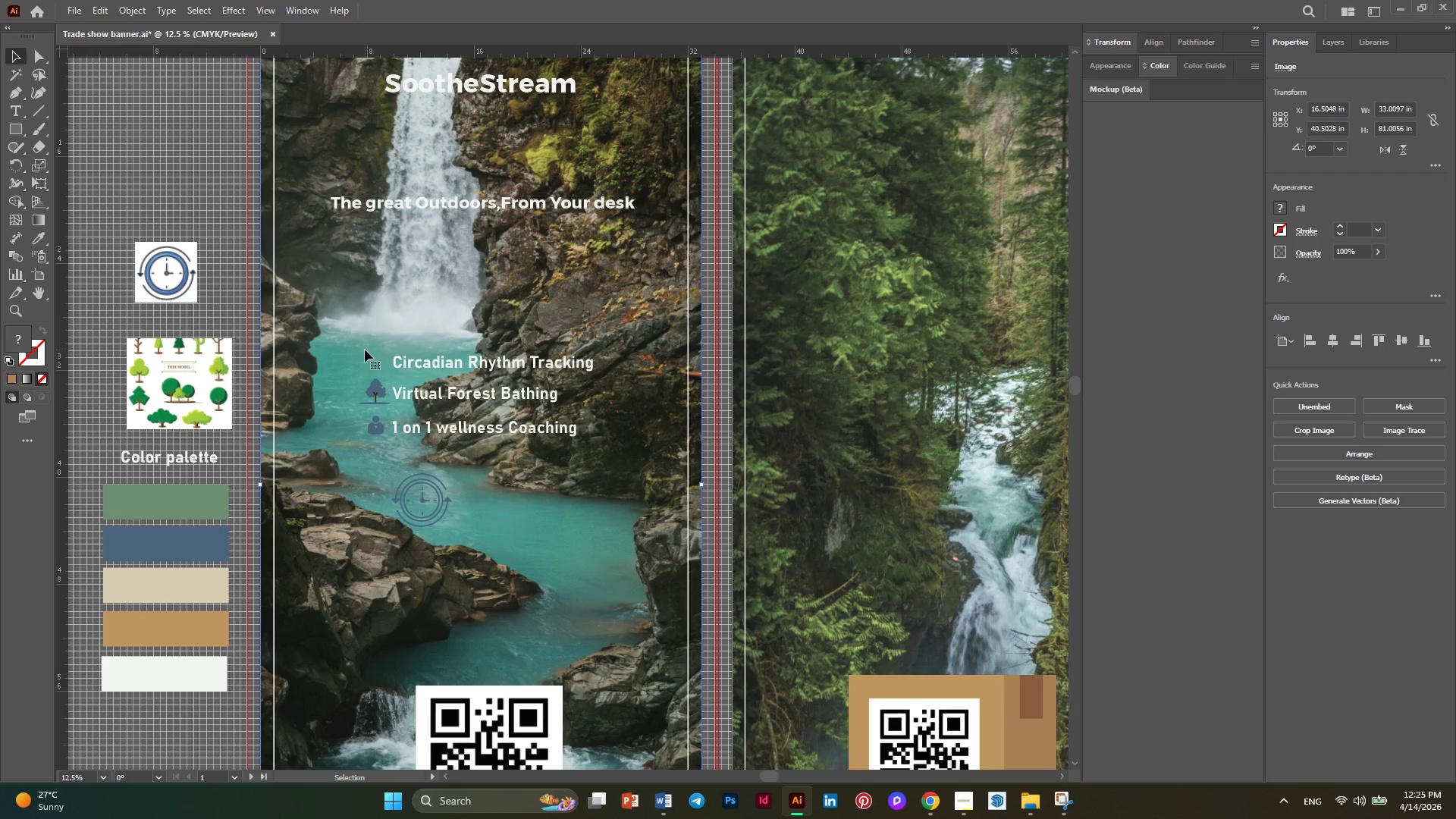 
double_click([432, 496])
 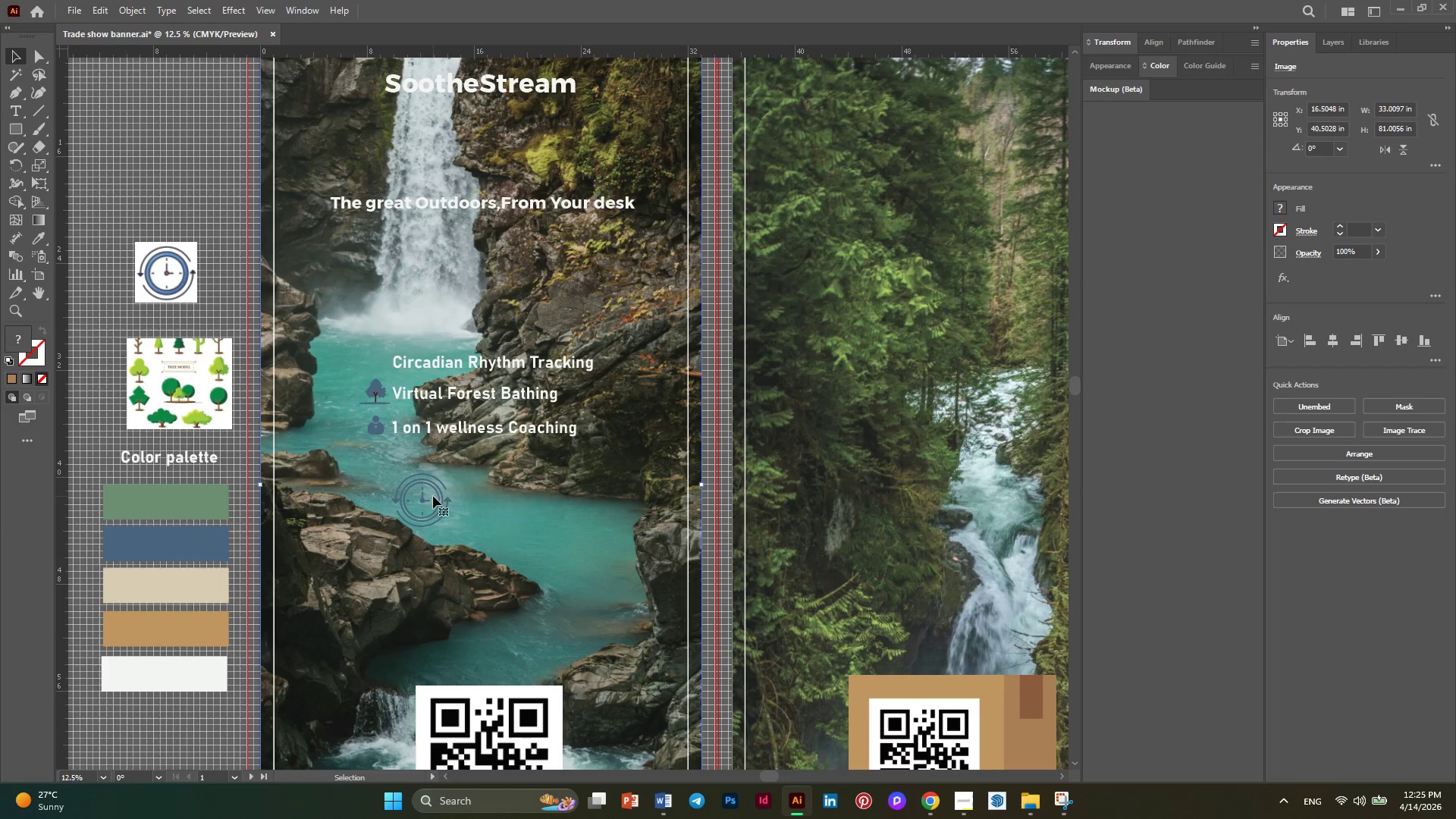 
triple_click([434, 495])
 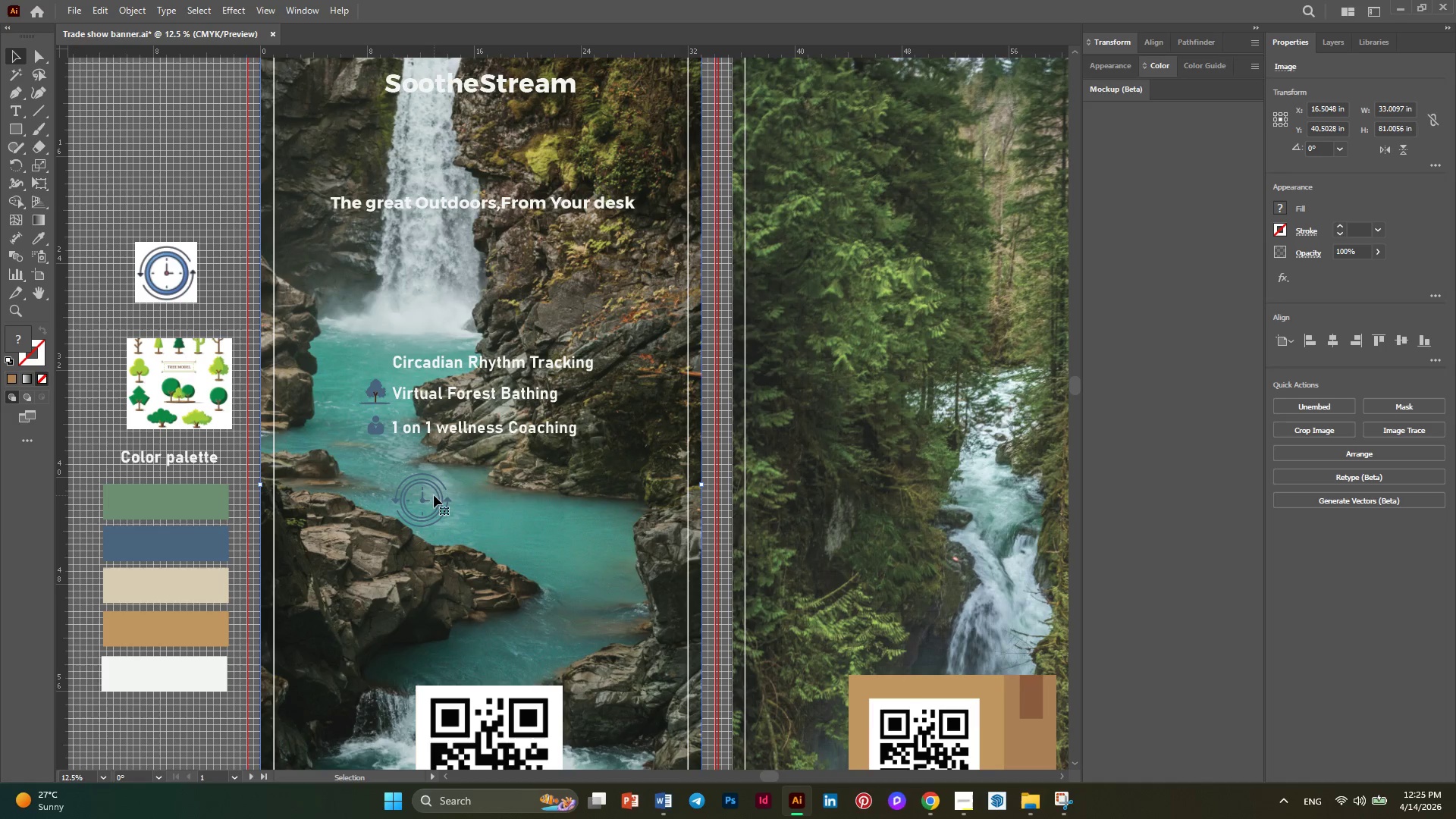 
triple_click([435, 495])
 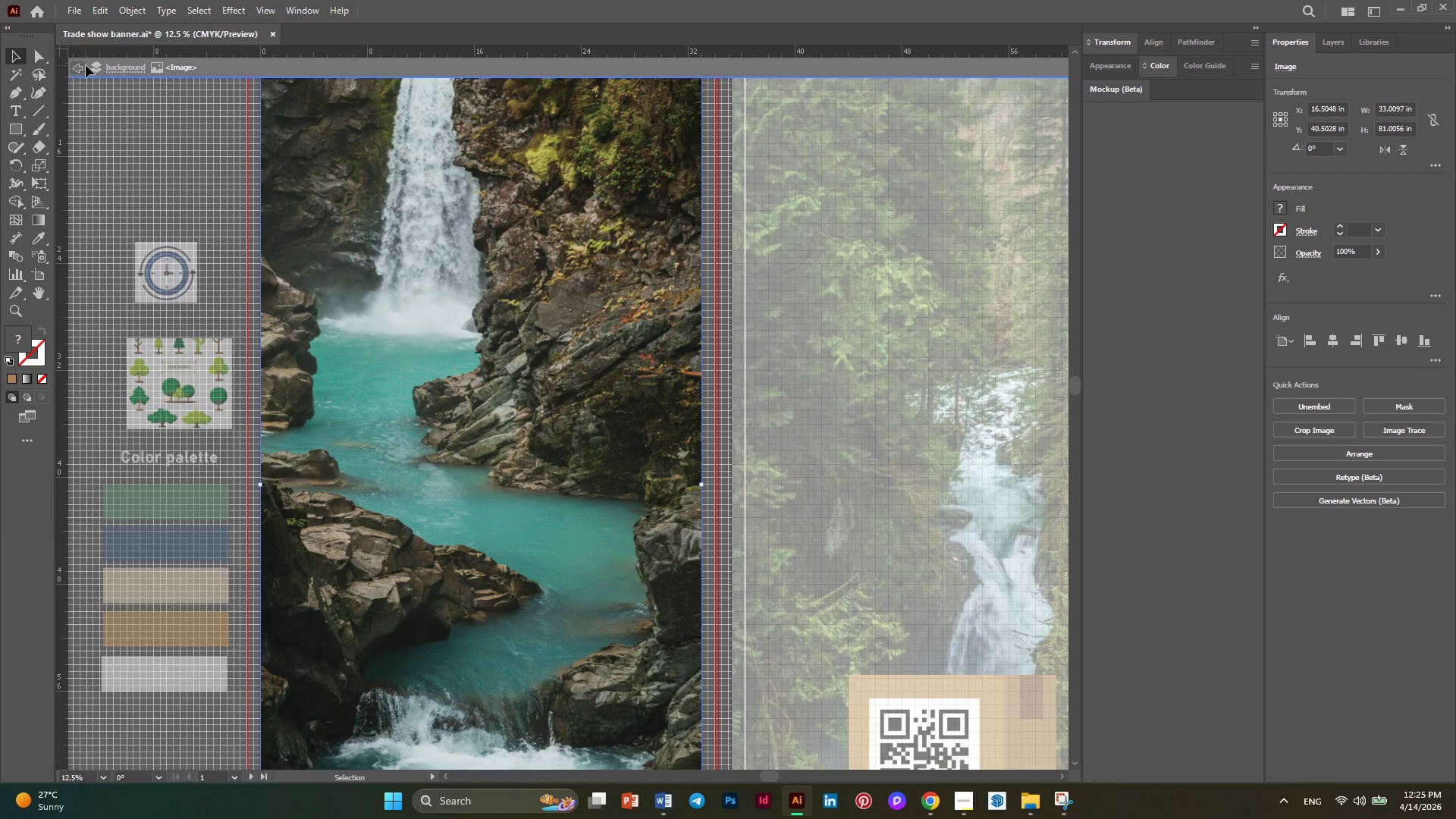 
double_click([77, 67])
 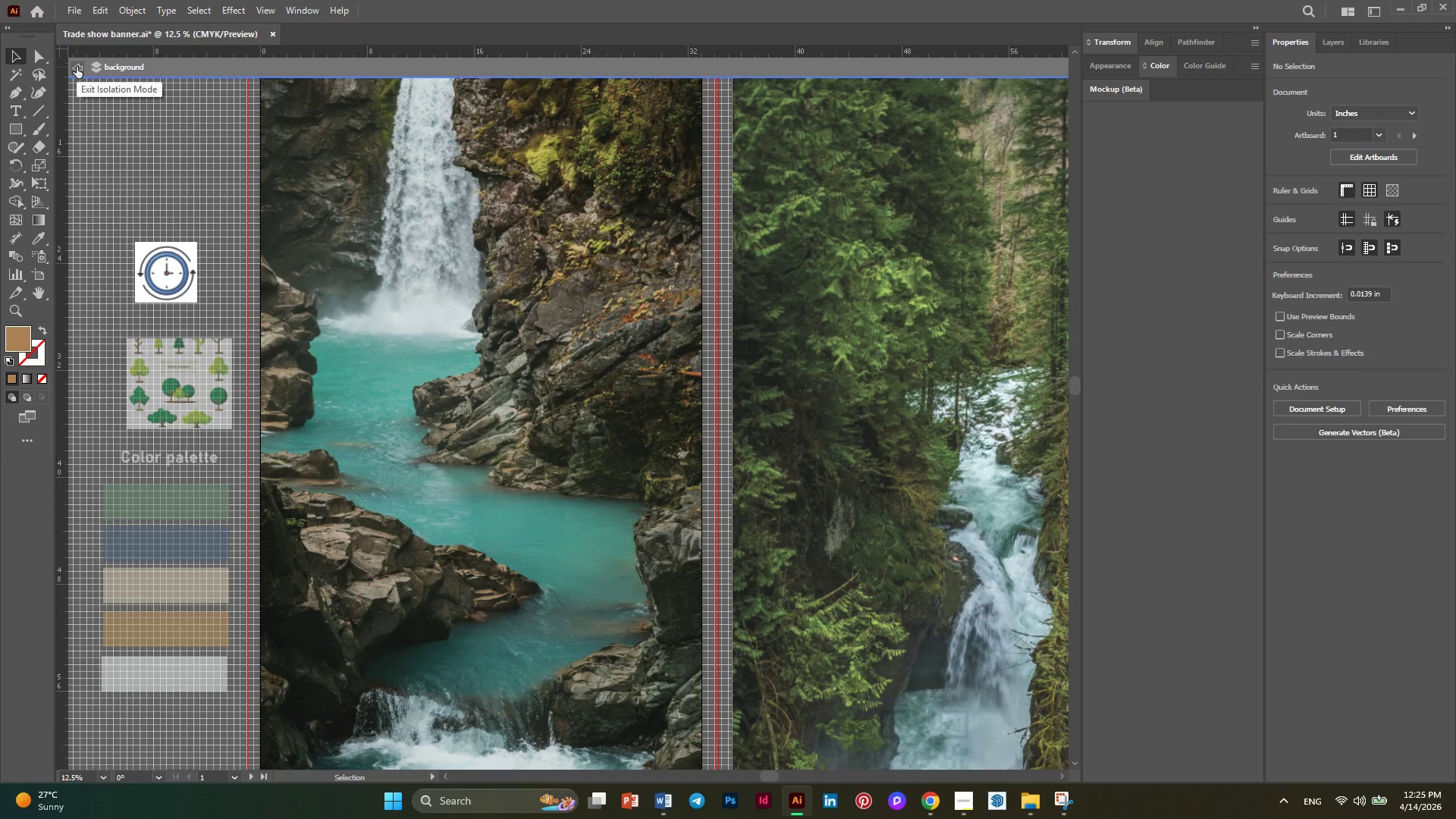 
left_click([77, 67])
 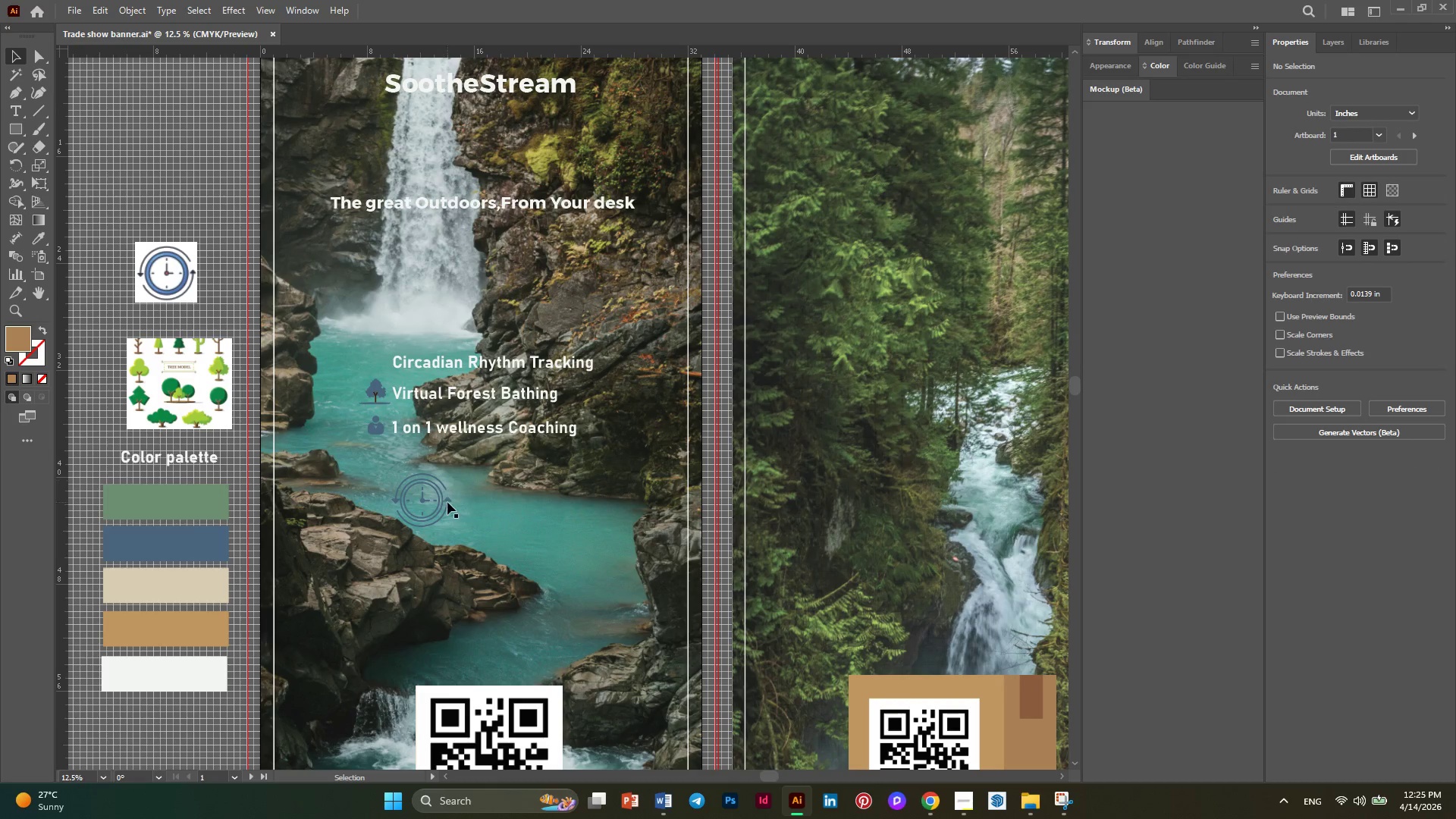 
left_click([434, 491])
 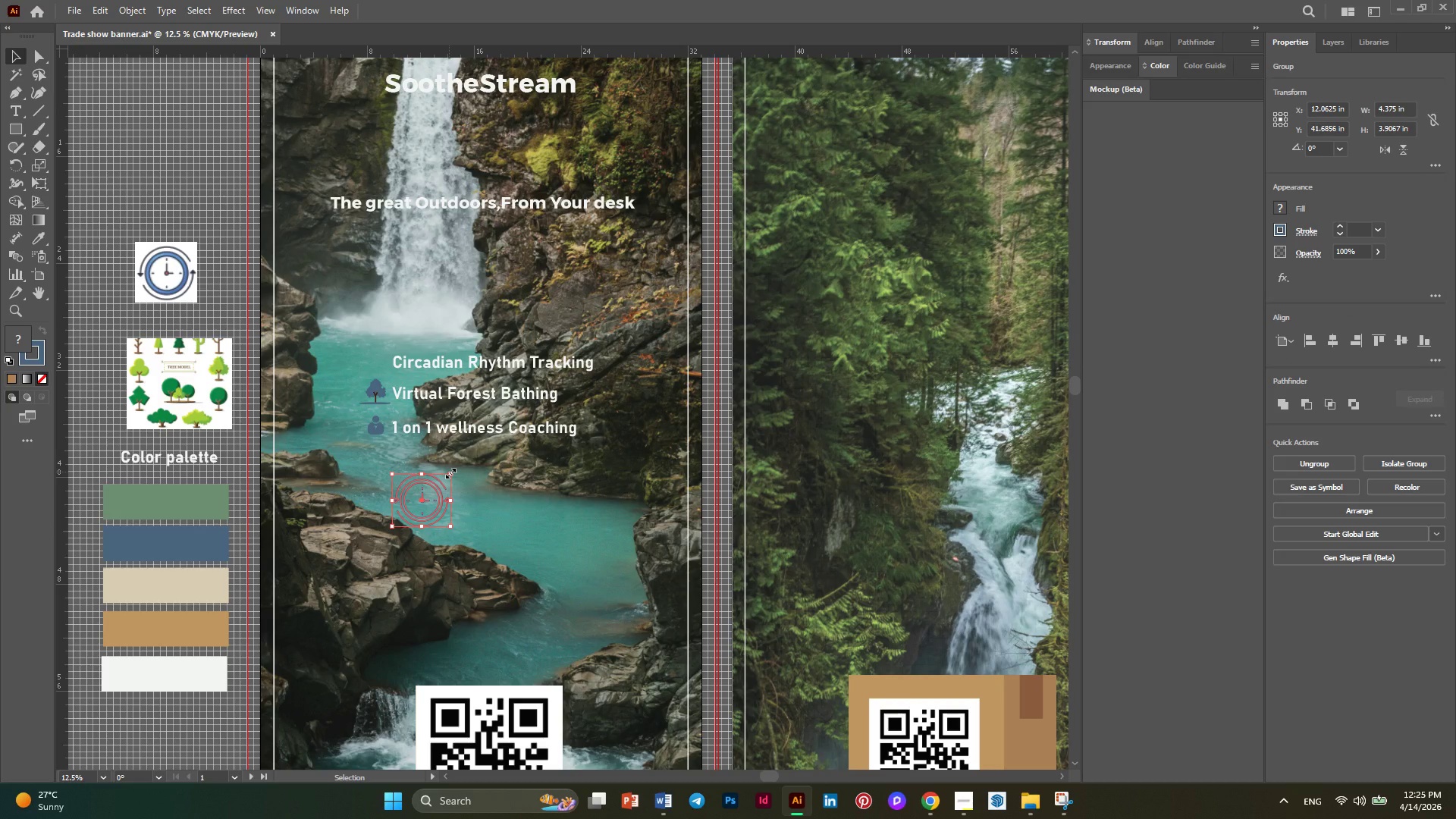 
hold_key(key=ShiftLeft, duration=1.31)
left_click_drag(start_coordinate=[449, 472], to_coordinate=[433, 482])
 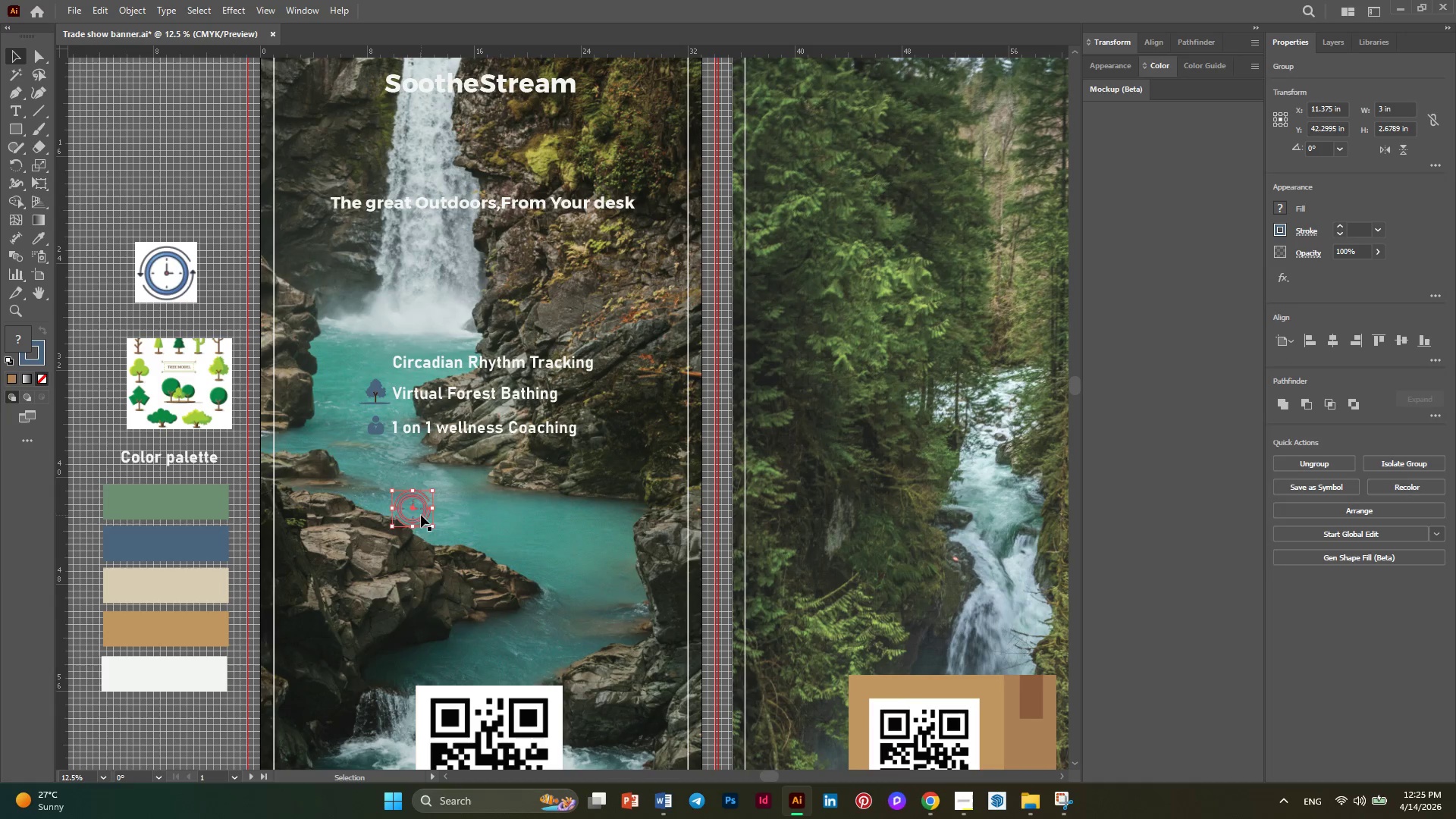 
left_click_drag(start_coordinate=[421, 515], to_coordinate=[375, 324])
 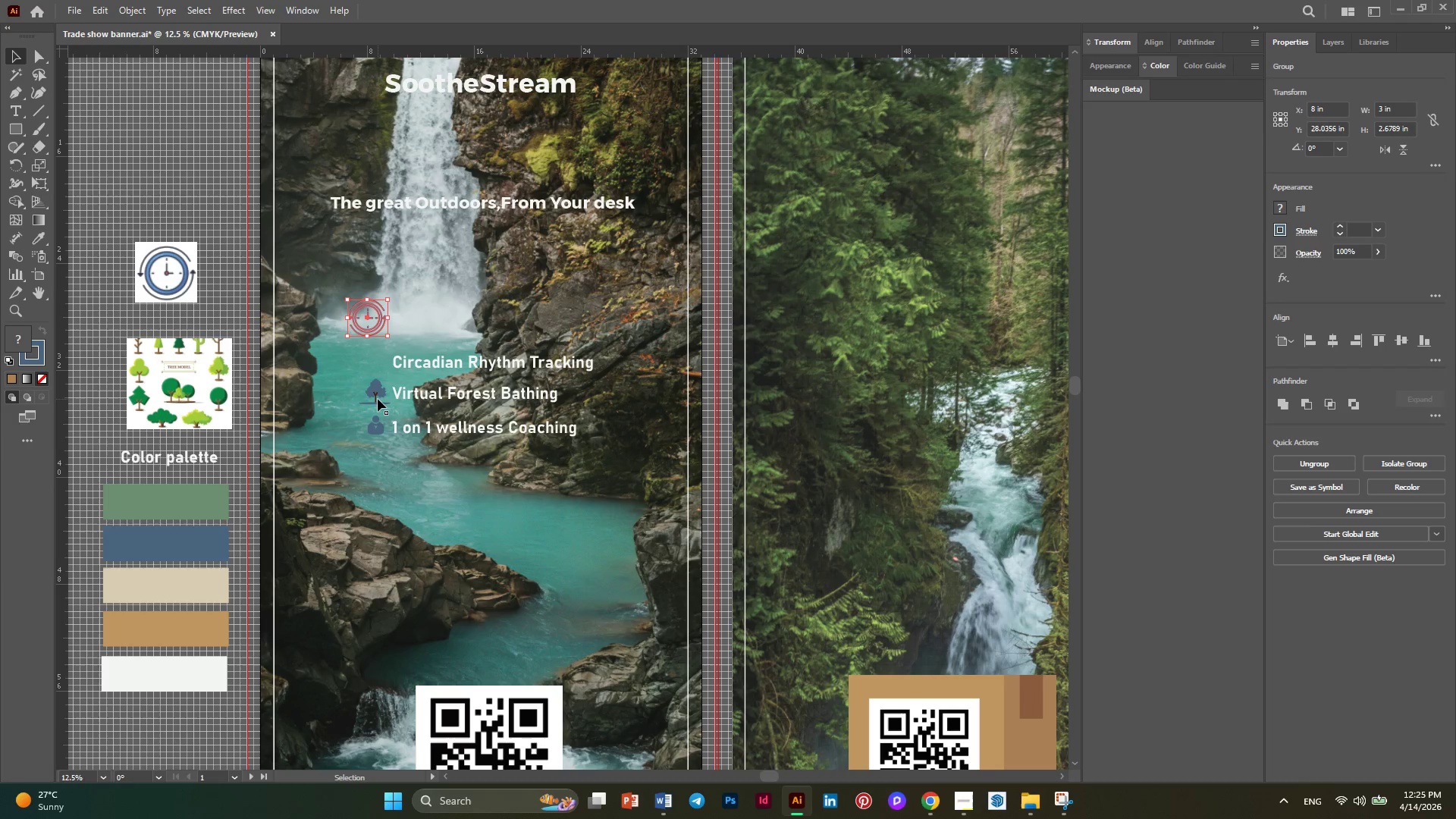 
left_click([378, 399])
 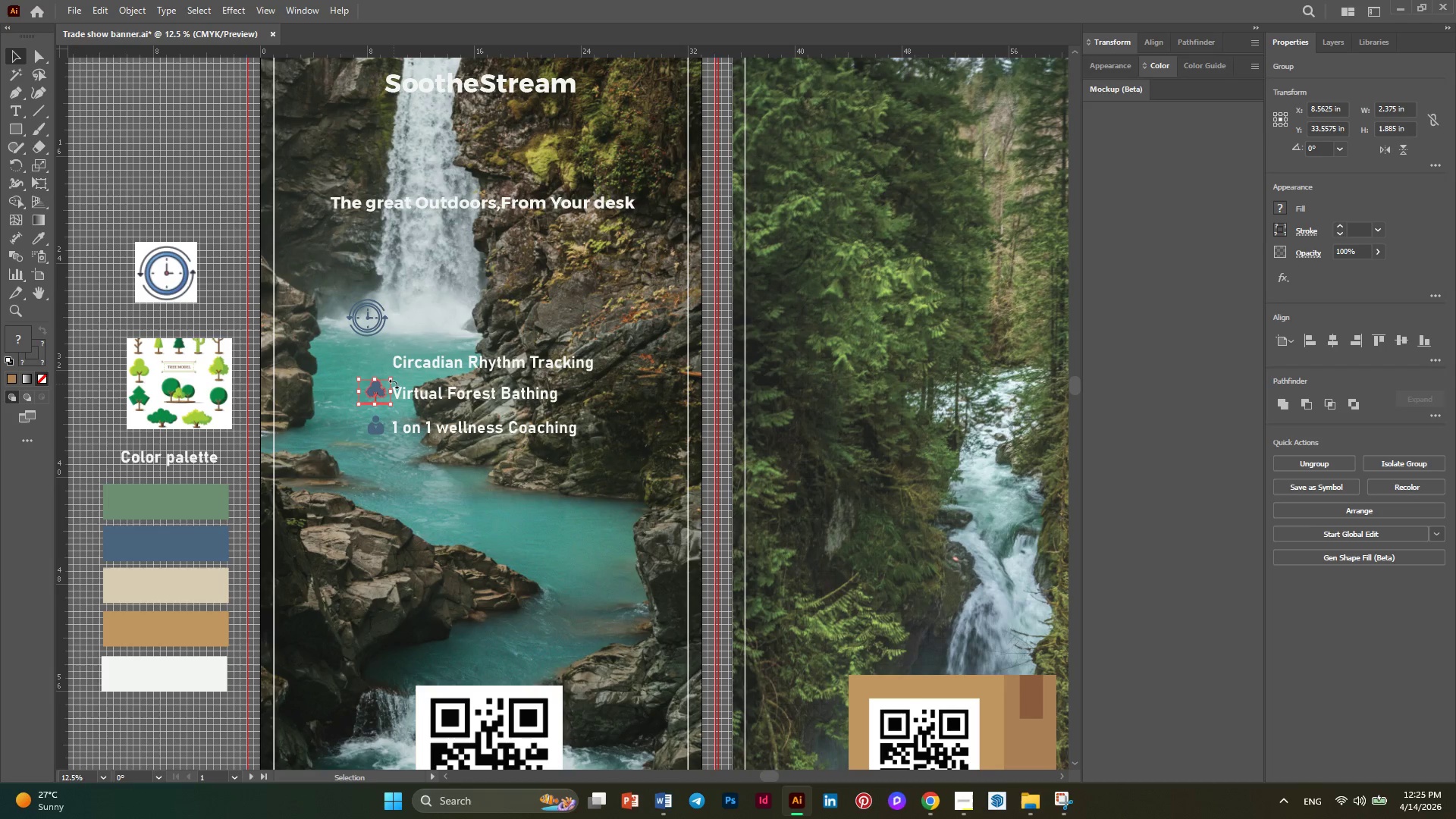 
hold_key(key=ShiftLeft, duration=1.76)
left_click_drag(start_coordinate=[391, 378], to_coordinate=[411, 328])
 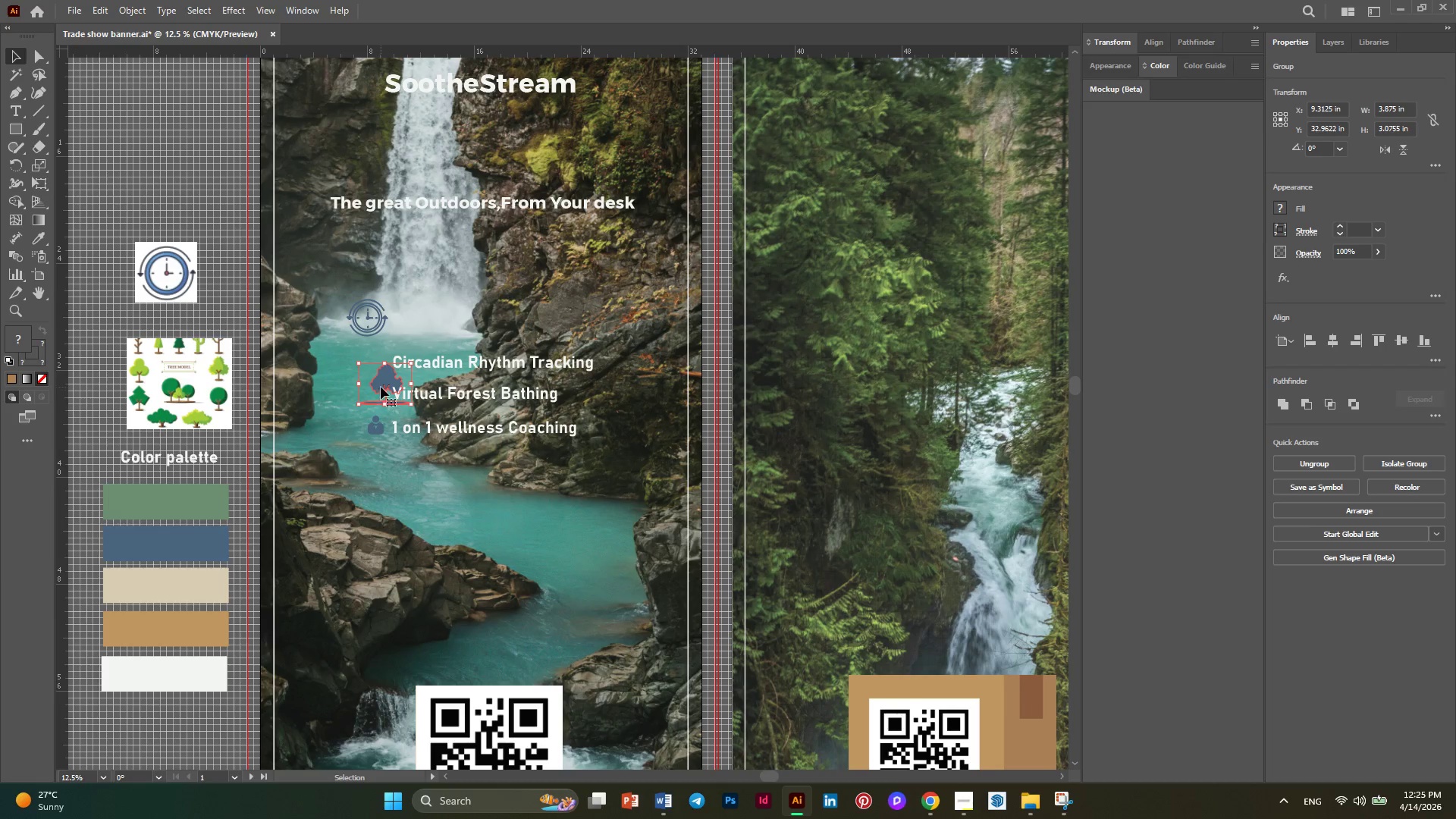 
left_click_drag(start_coordinate=[381, 385], to_coordinate=[363, 373])
 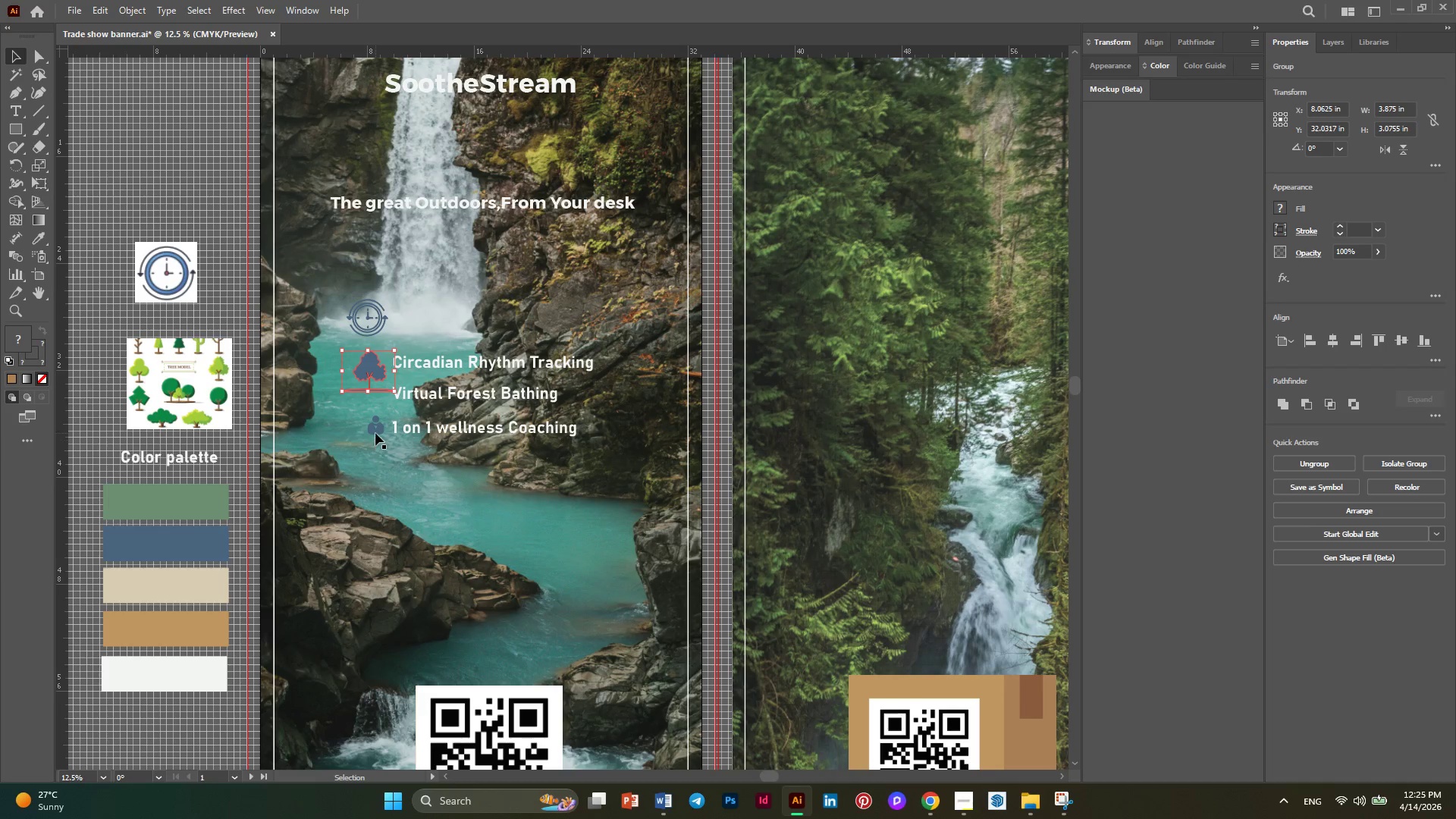 
left_click([375, 433])
 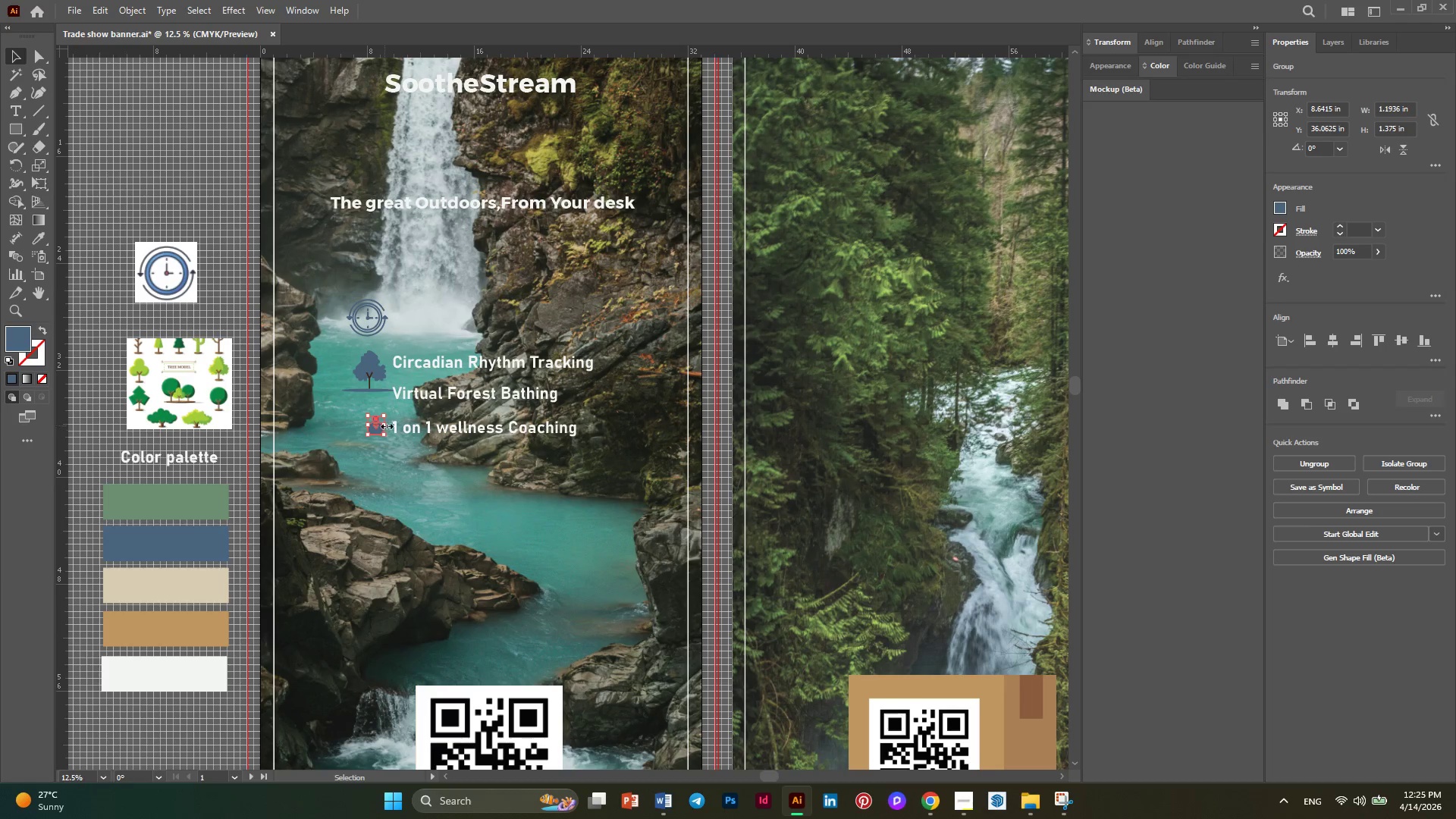 
hold_key(key=ShiftLeft, duration=1.09)
left_click_drag(start_coordinate=[386, 419], to_coordinate=[414, 381])
 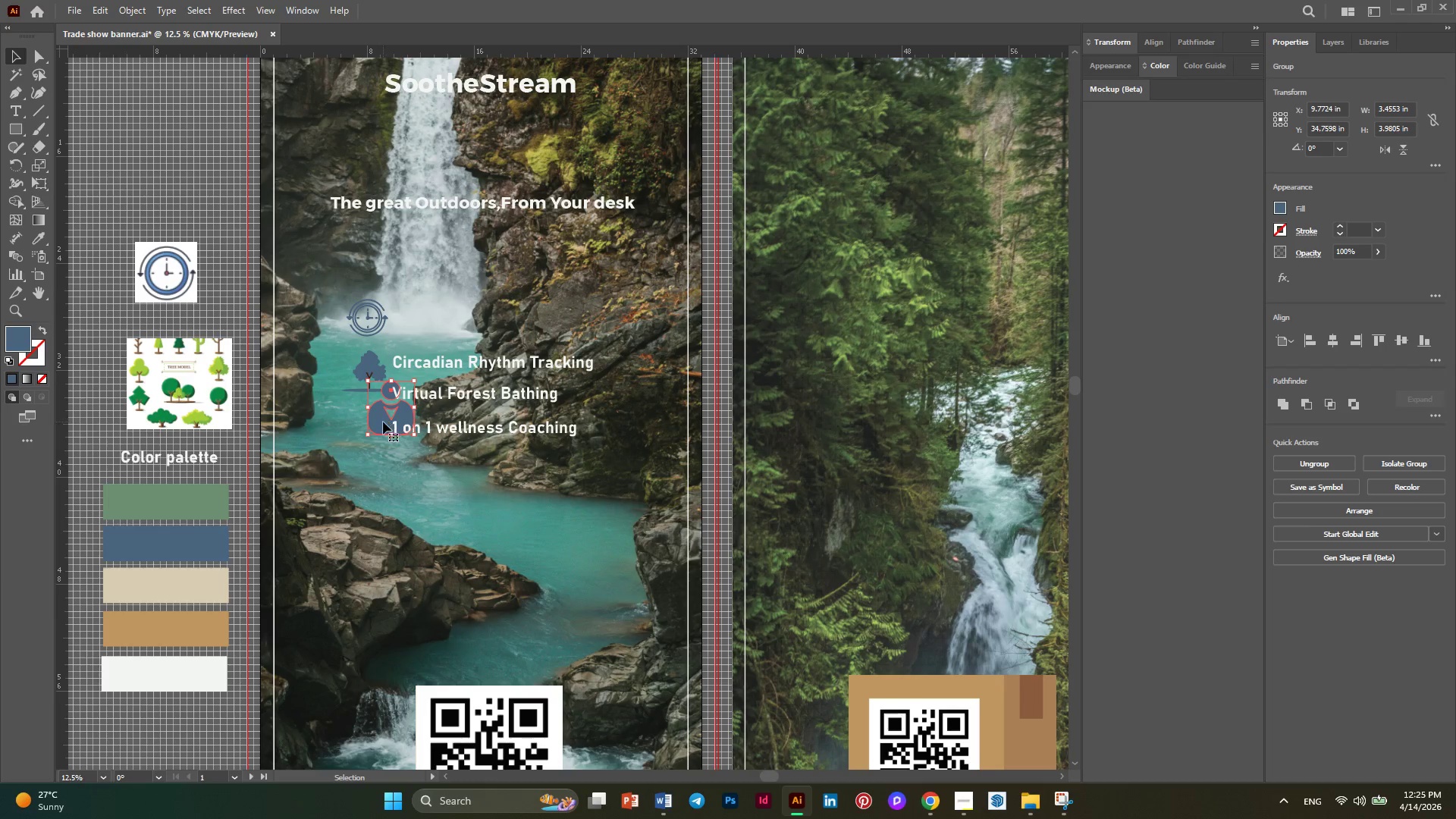 
left_click_drag(start_coordinate=[382, 423], to_coordinate=[369, 436])
 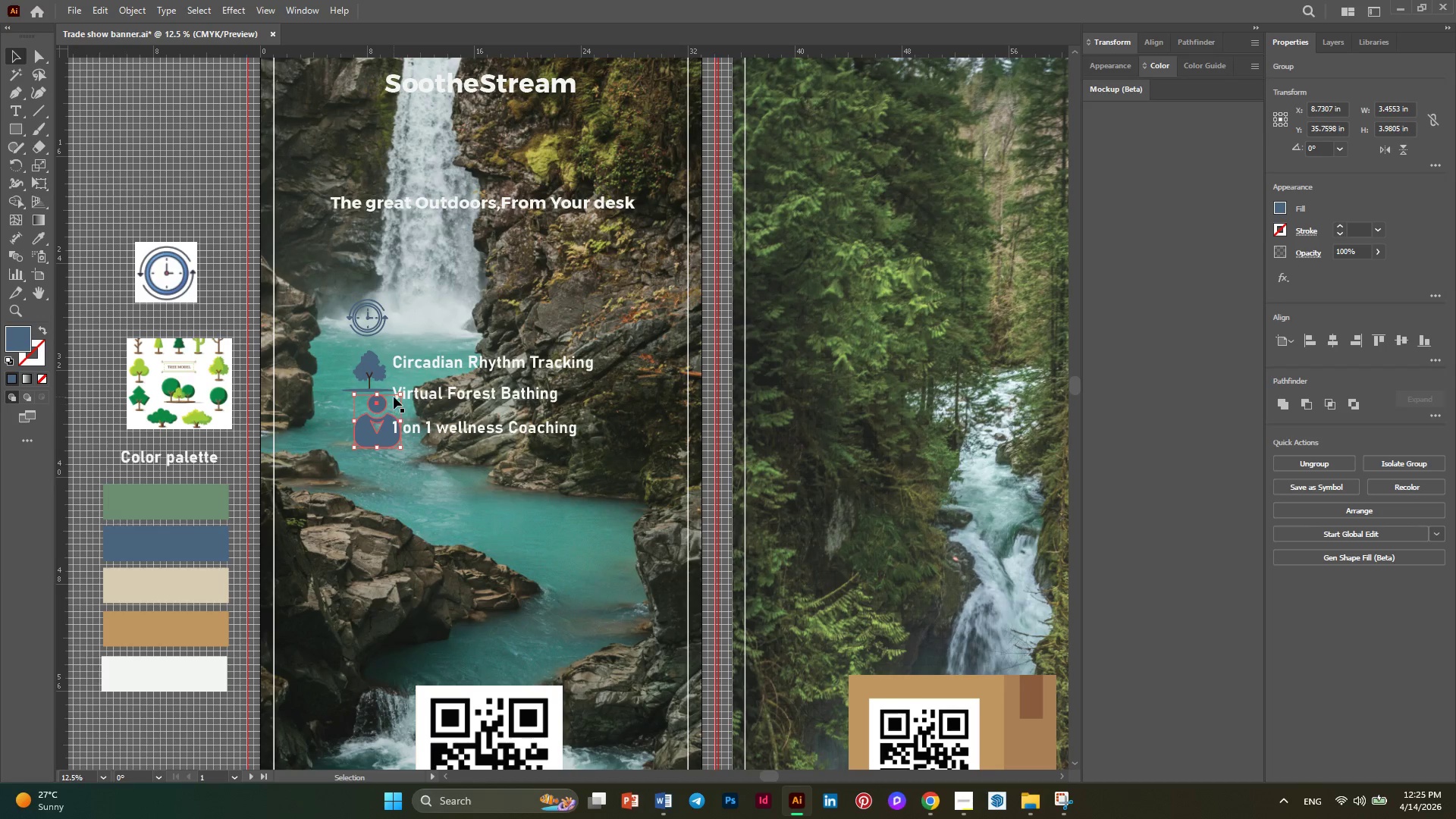 
hold_key(key=ShiftLeft, duration=1.42)
left_click_drag(start_coordinate=[398, 394], to_coordinate=[393, 406])
 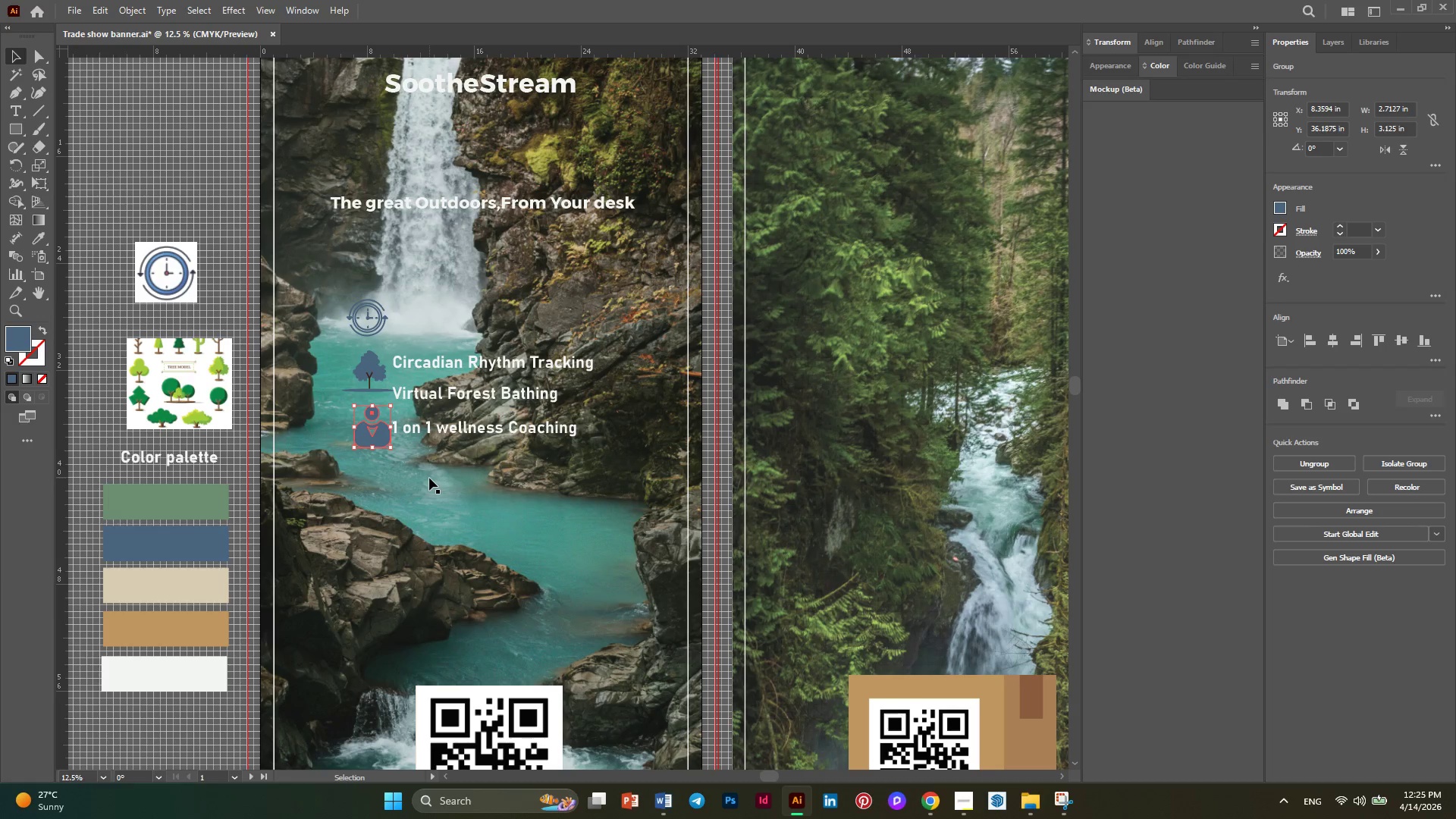 
left_click([429, 478])
 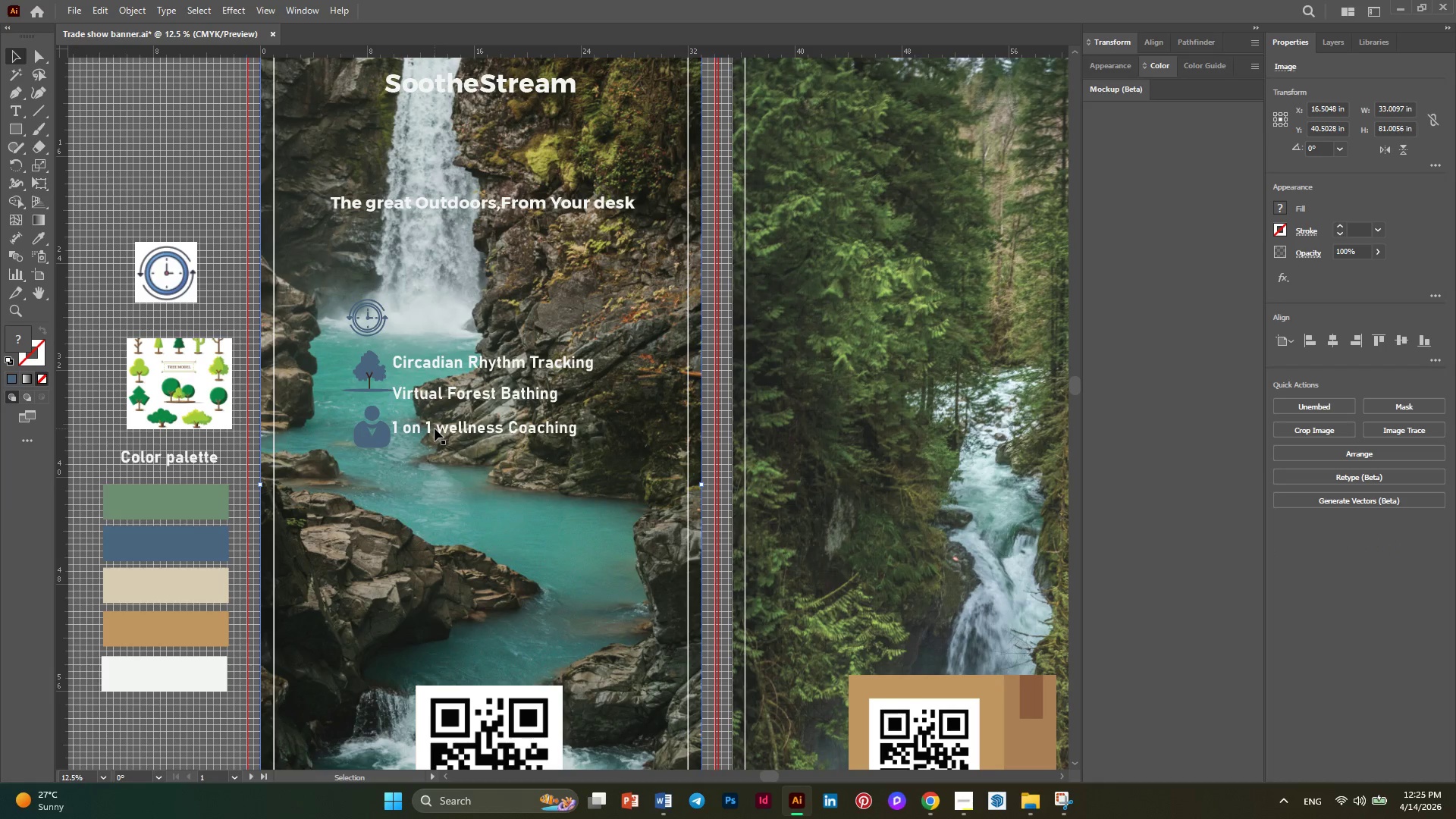 
left_click([435, 428])
 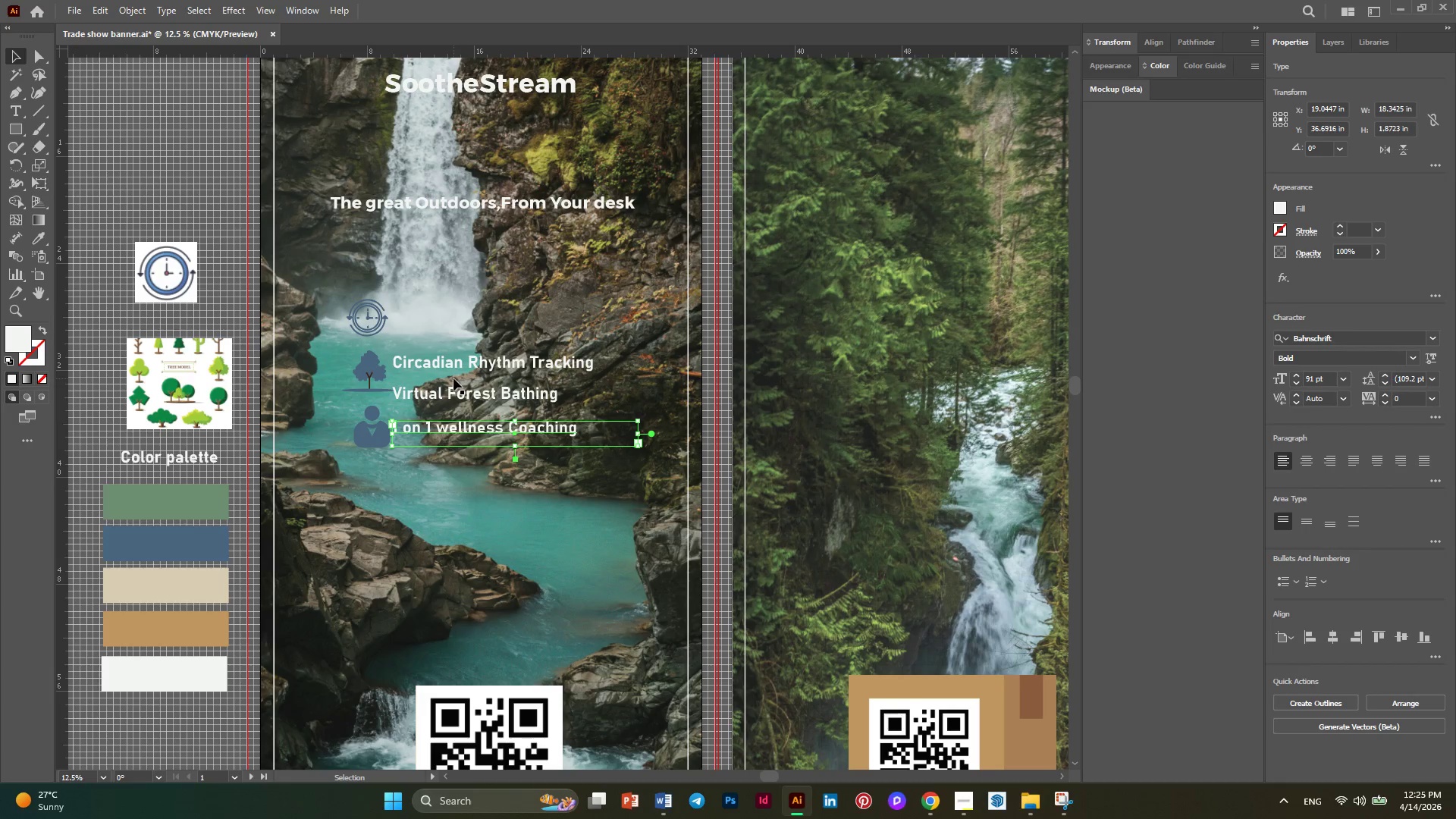 
left_click([450, 361])
 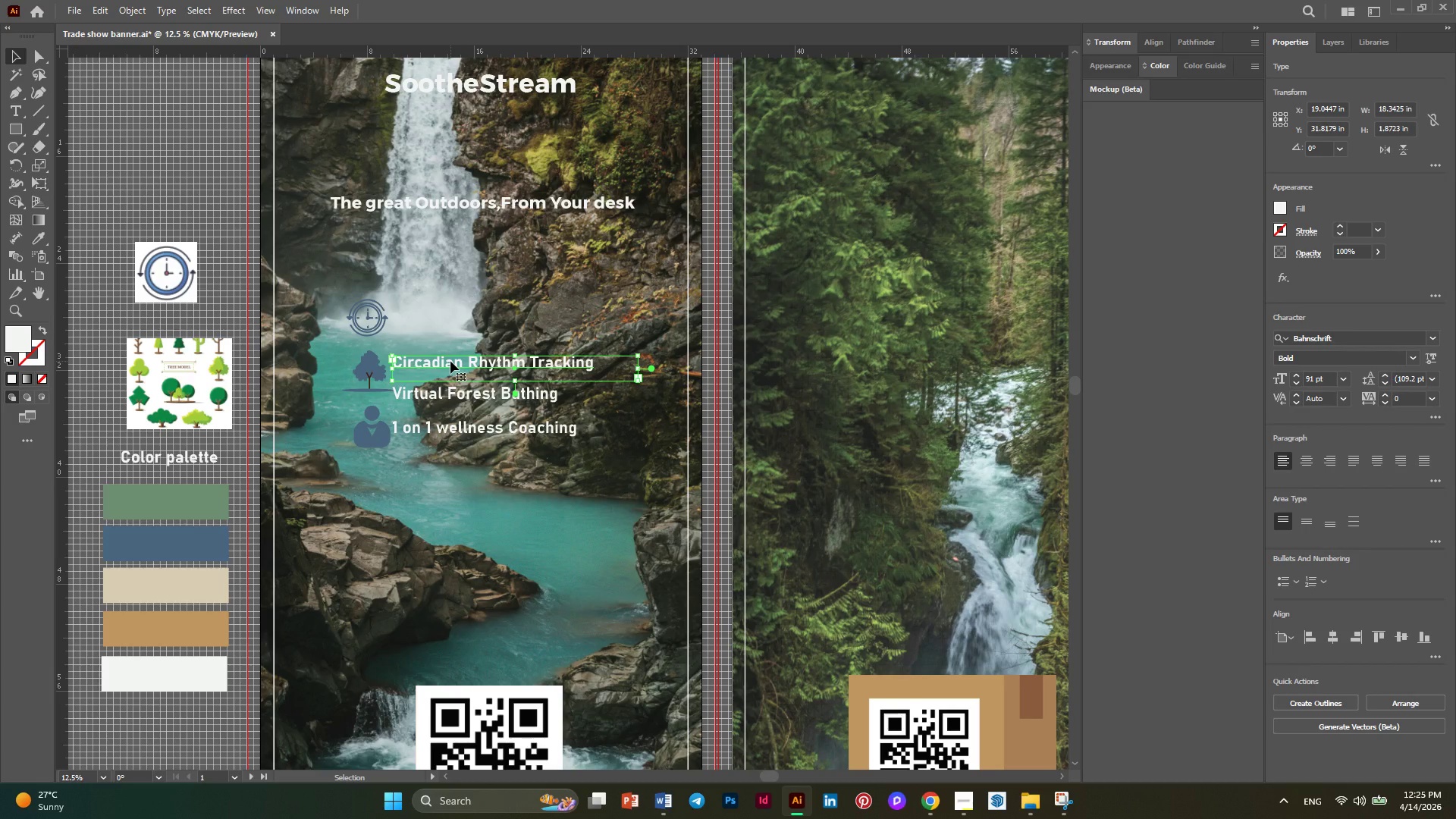 
left_click_drag(start_coordinate=[450, 361], to_coordinate=[455, 315])
 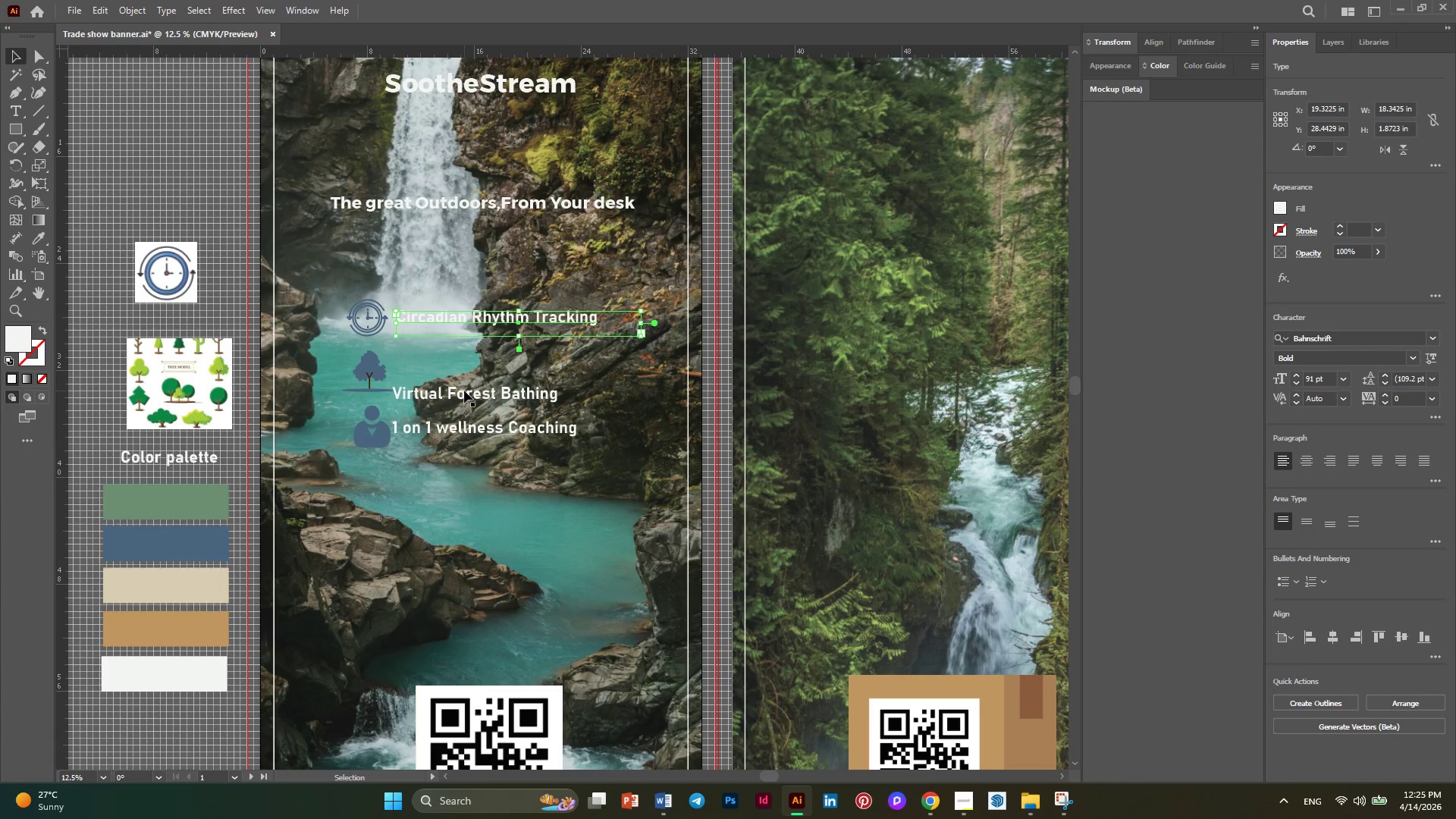 
left_click_drag(start_coordinate=[464, 391], to_coordinate=[471, 367])
 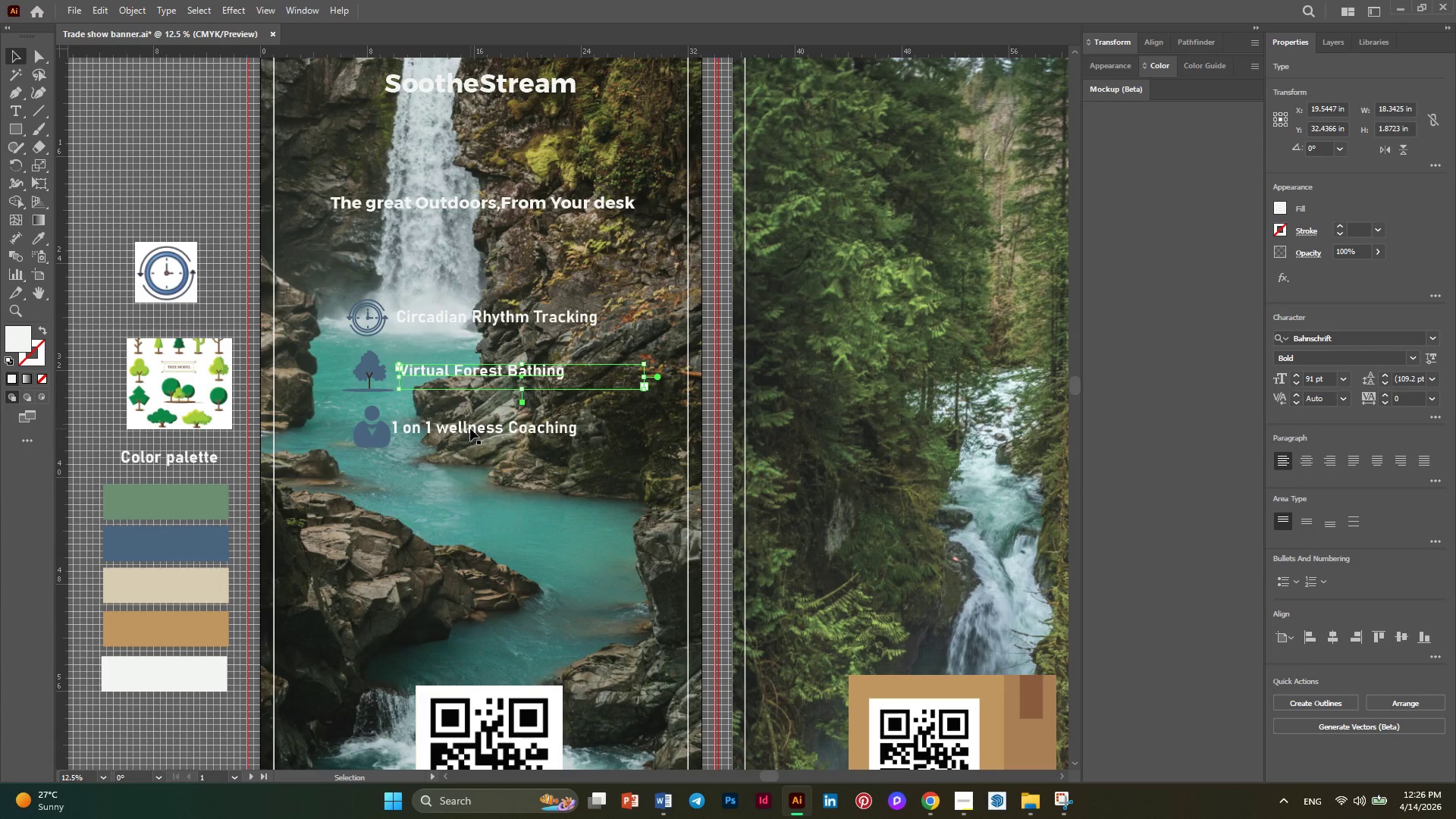 
left_click_drag(start_coordinate=[470, 428], to_coordinate=[484, 431])
 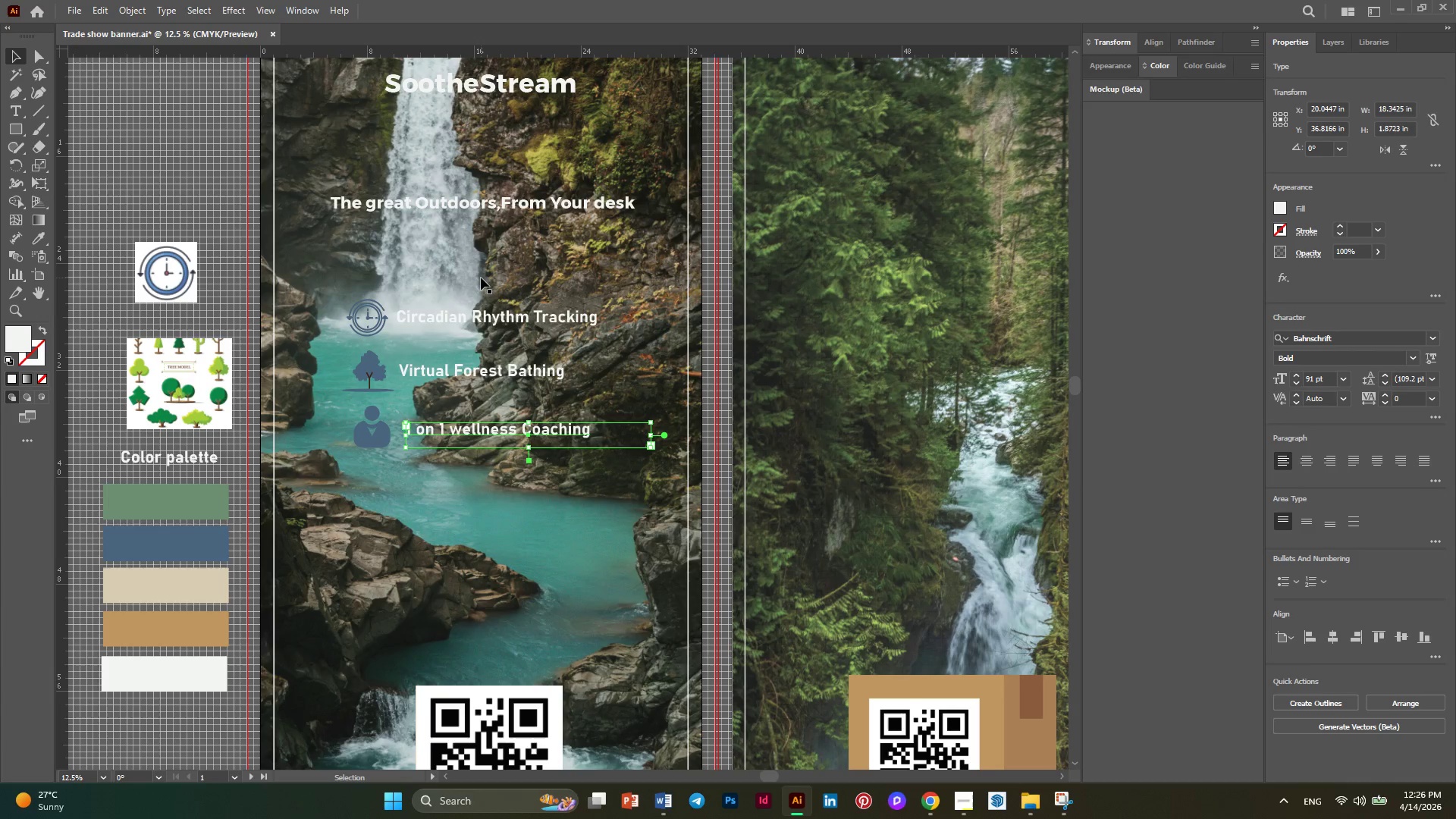 
left_click([481, 278])
 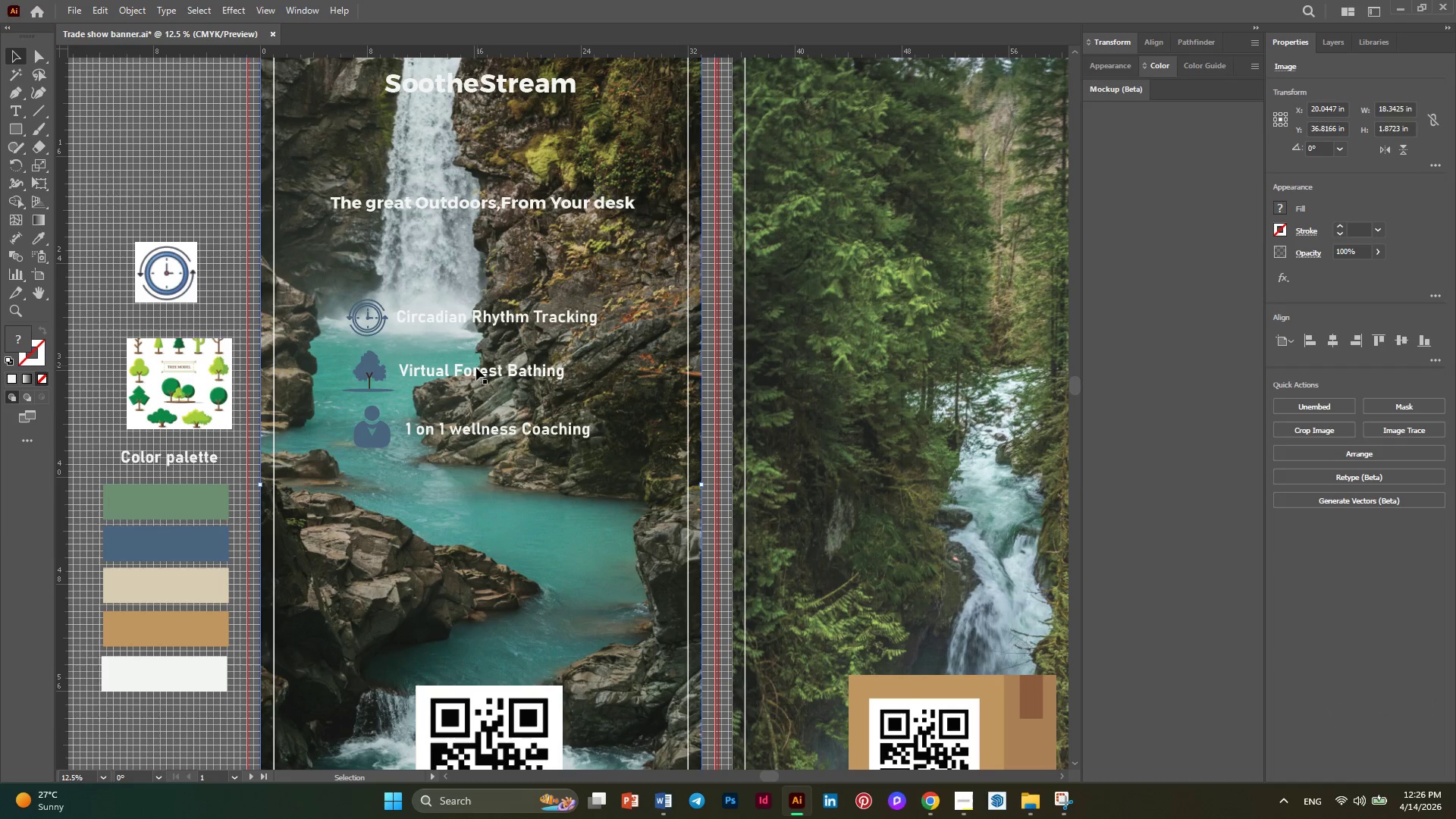 
scroll: coordinate [484, 414], scroll_direction: up, amount: 7.0
 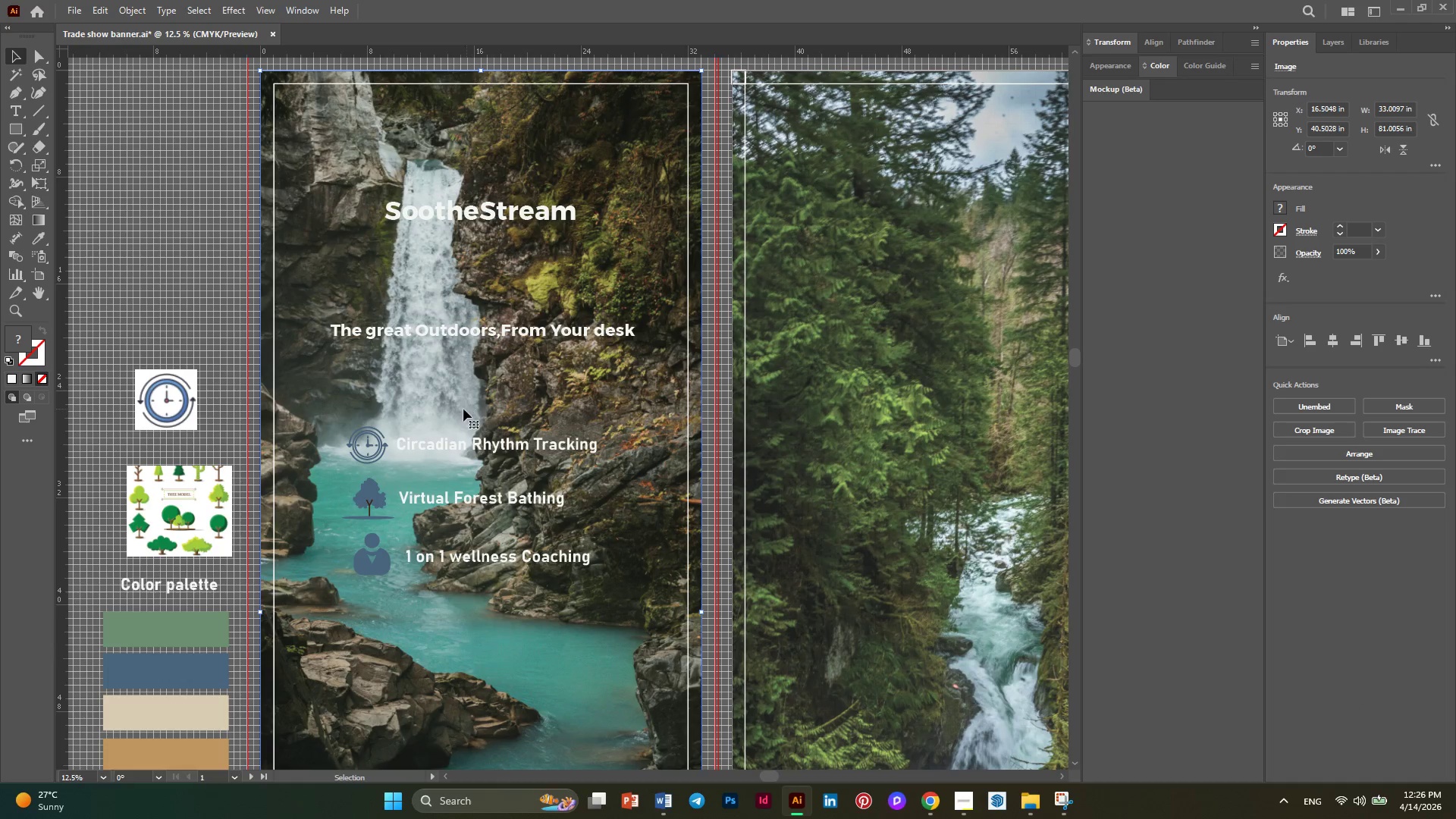 
key(Alt+AltLeft)
 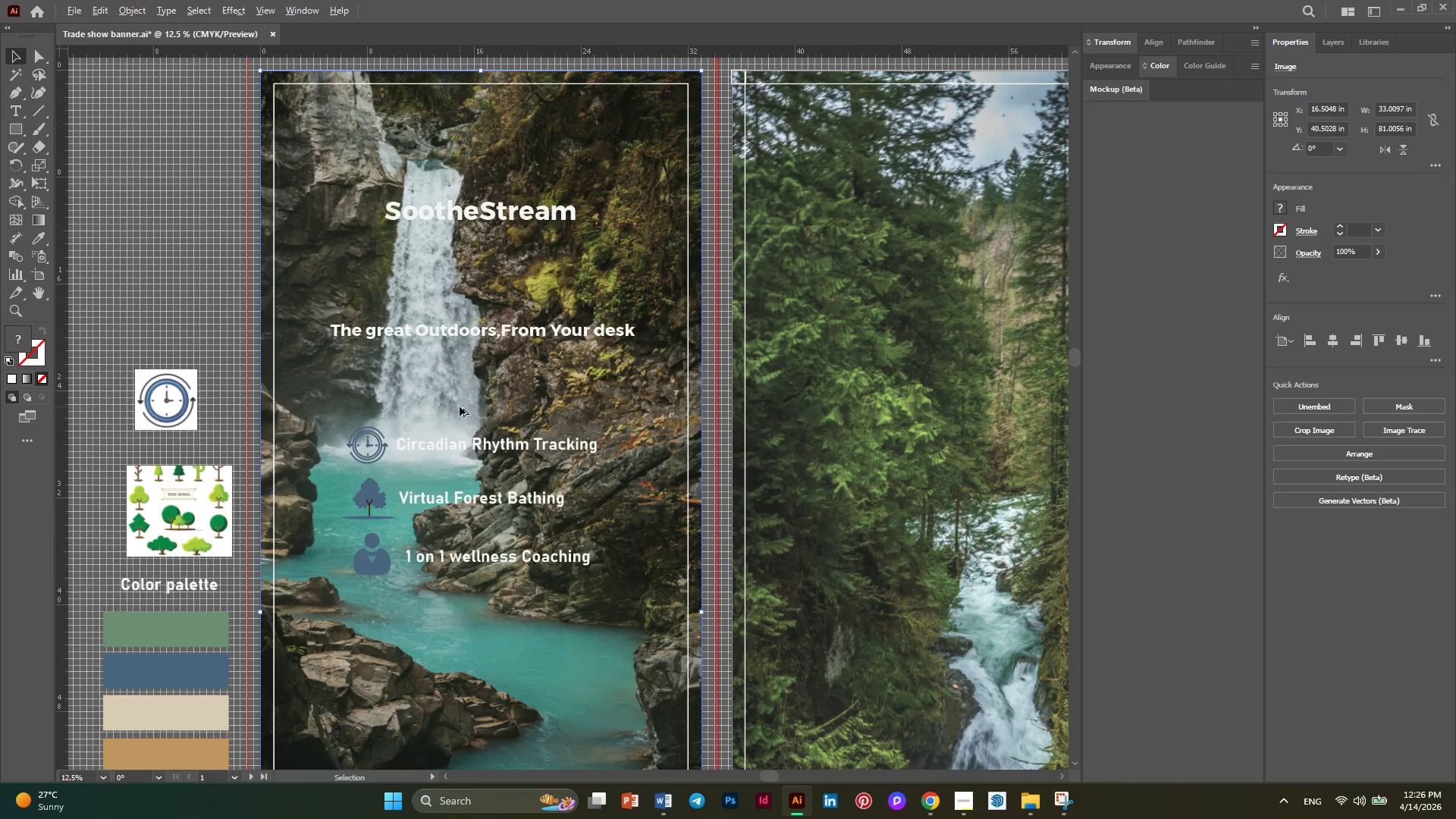 
scroll: coordinate [460, 406], scroll_direction: none, amount: 0.0
 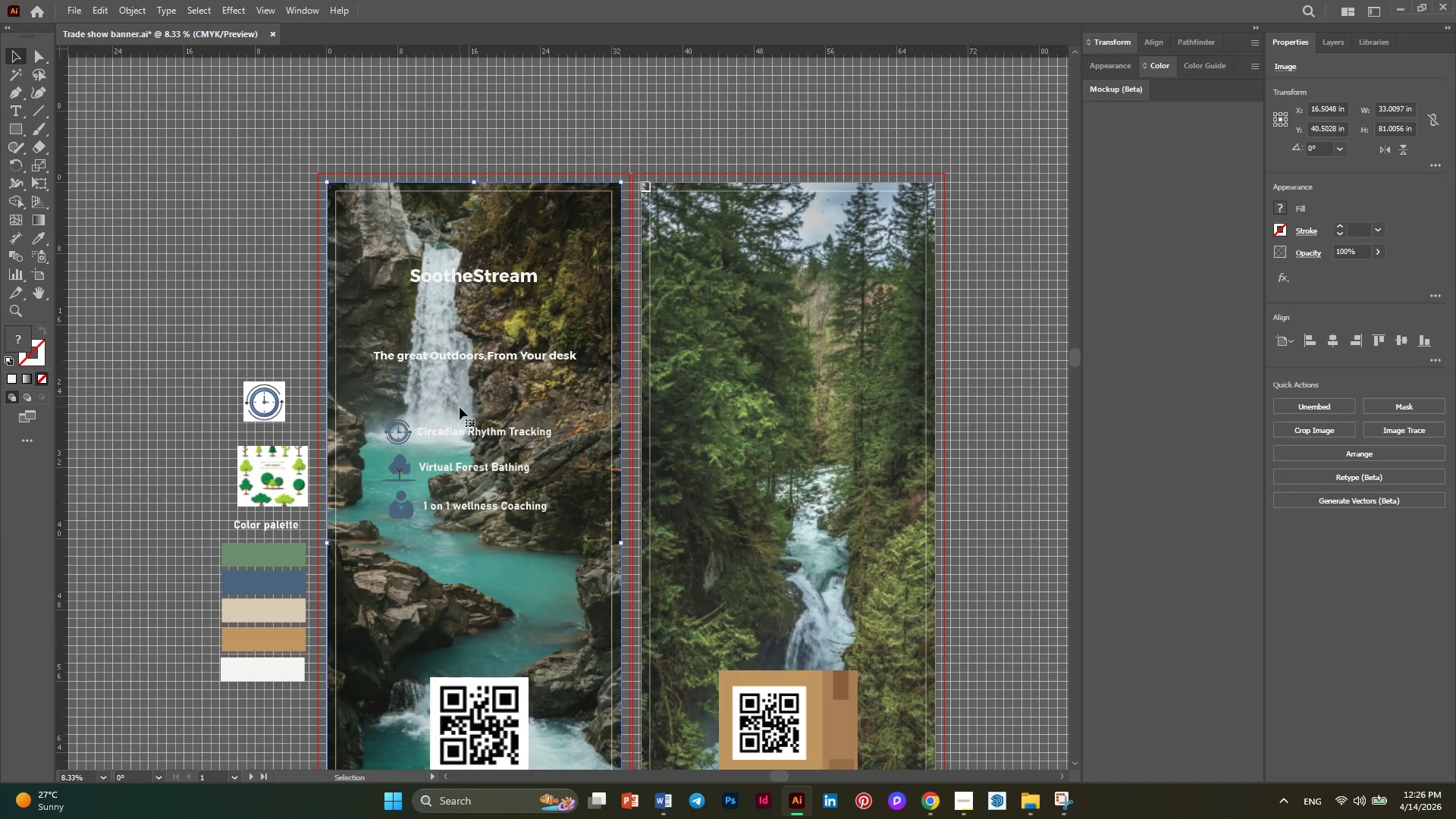 
scroll: coordinate [381, 410], scroll_direction: down, amount: 7.0
 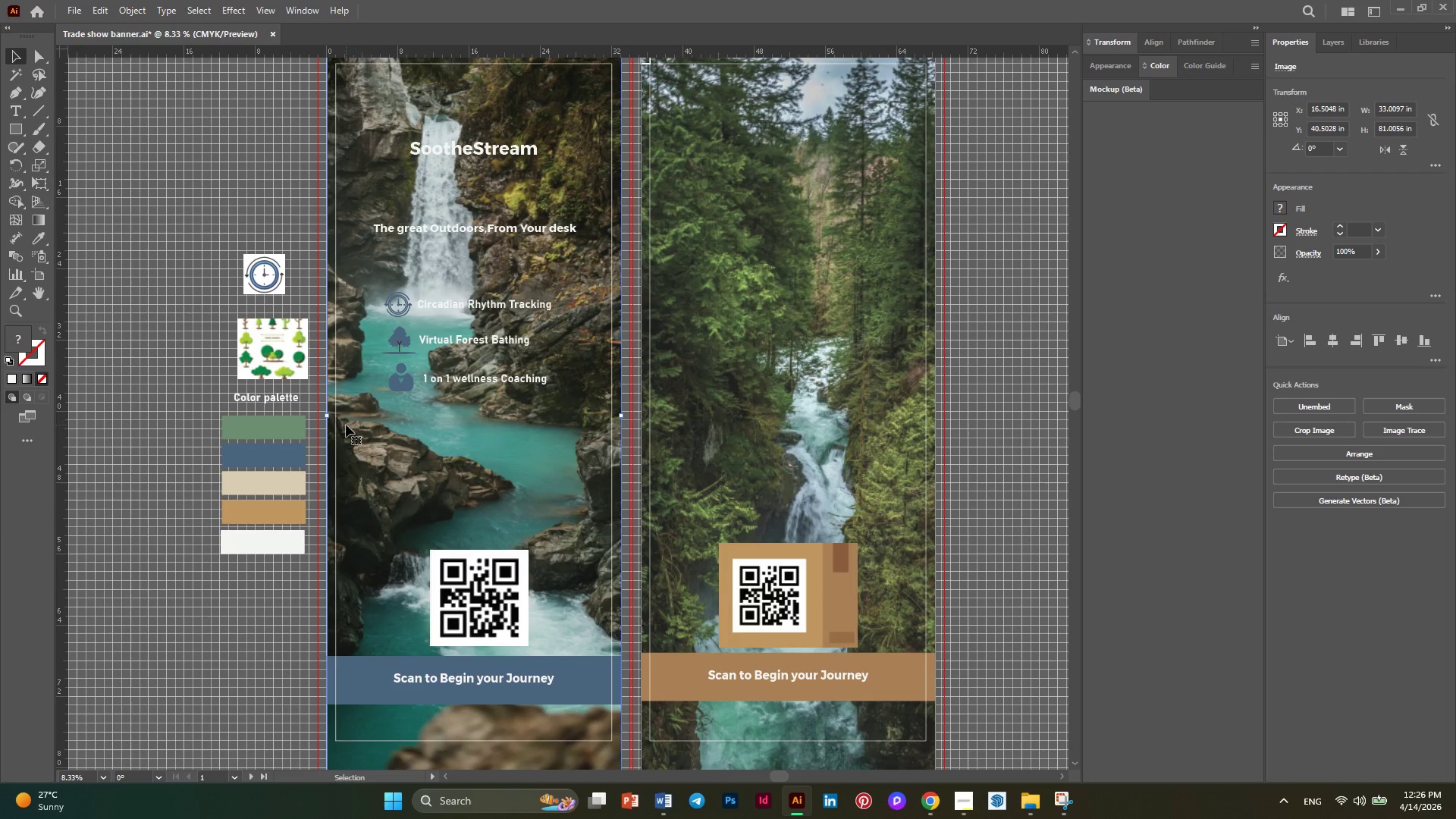 
scroll: coordinate [346, 425], scroll_direction: up, amount: 2.0
 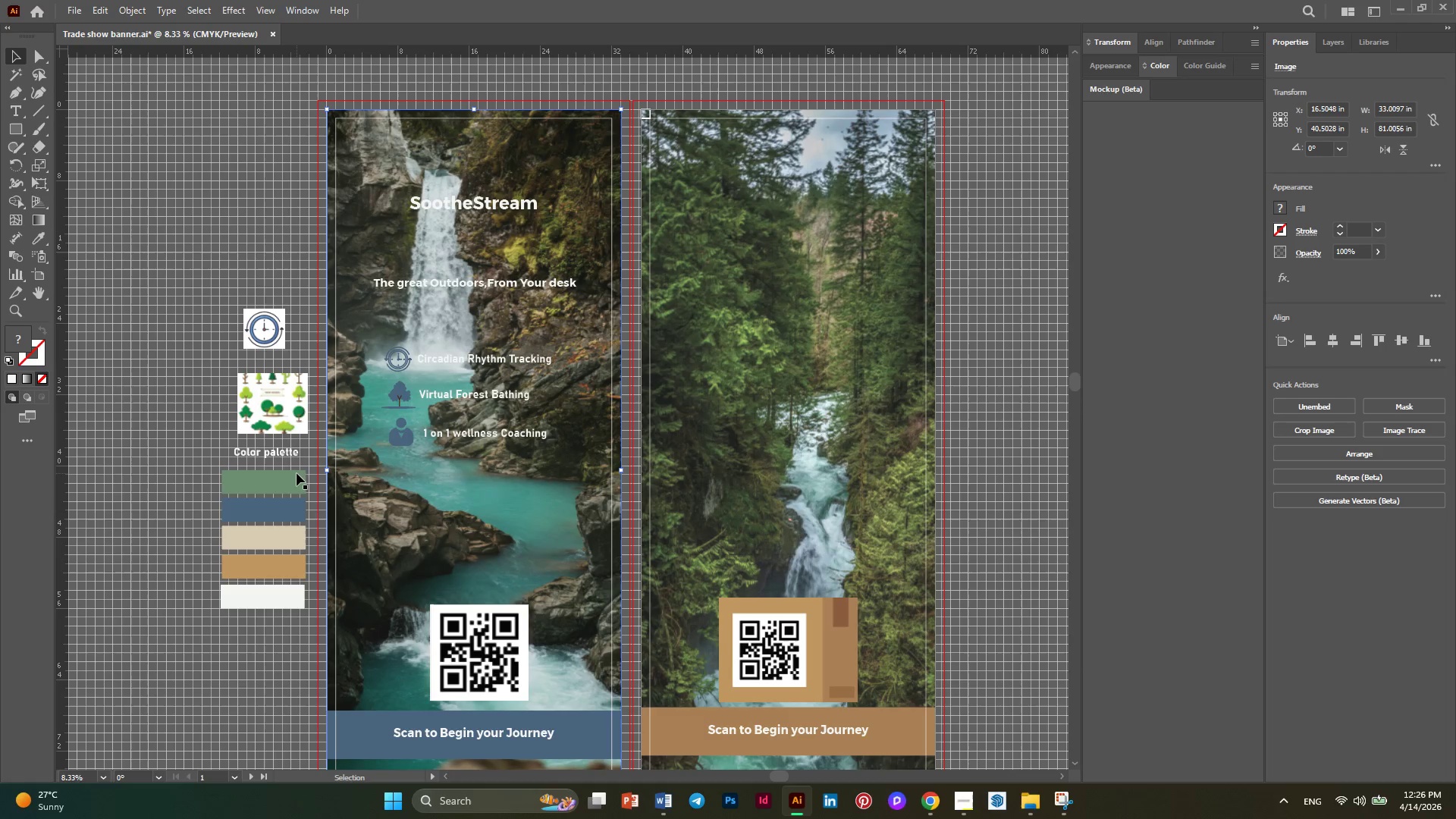 
left_click([297, 473])
 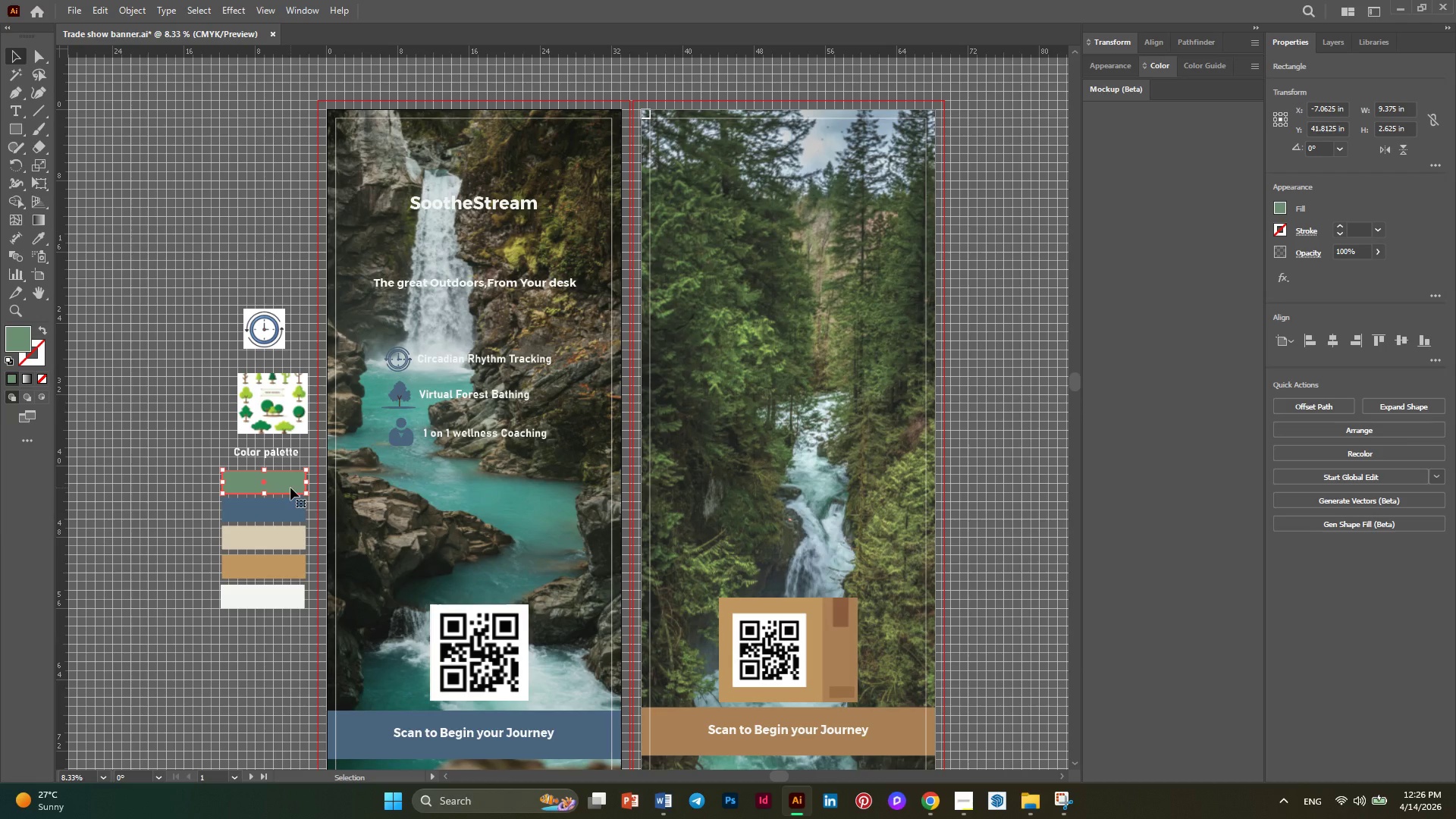 
hold_key(key=AltLeft, duration=3.22)
left_click_drag(start_coordinate=[290, 488], to_coordinate=[412, 176])
 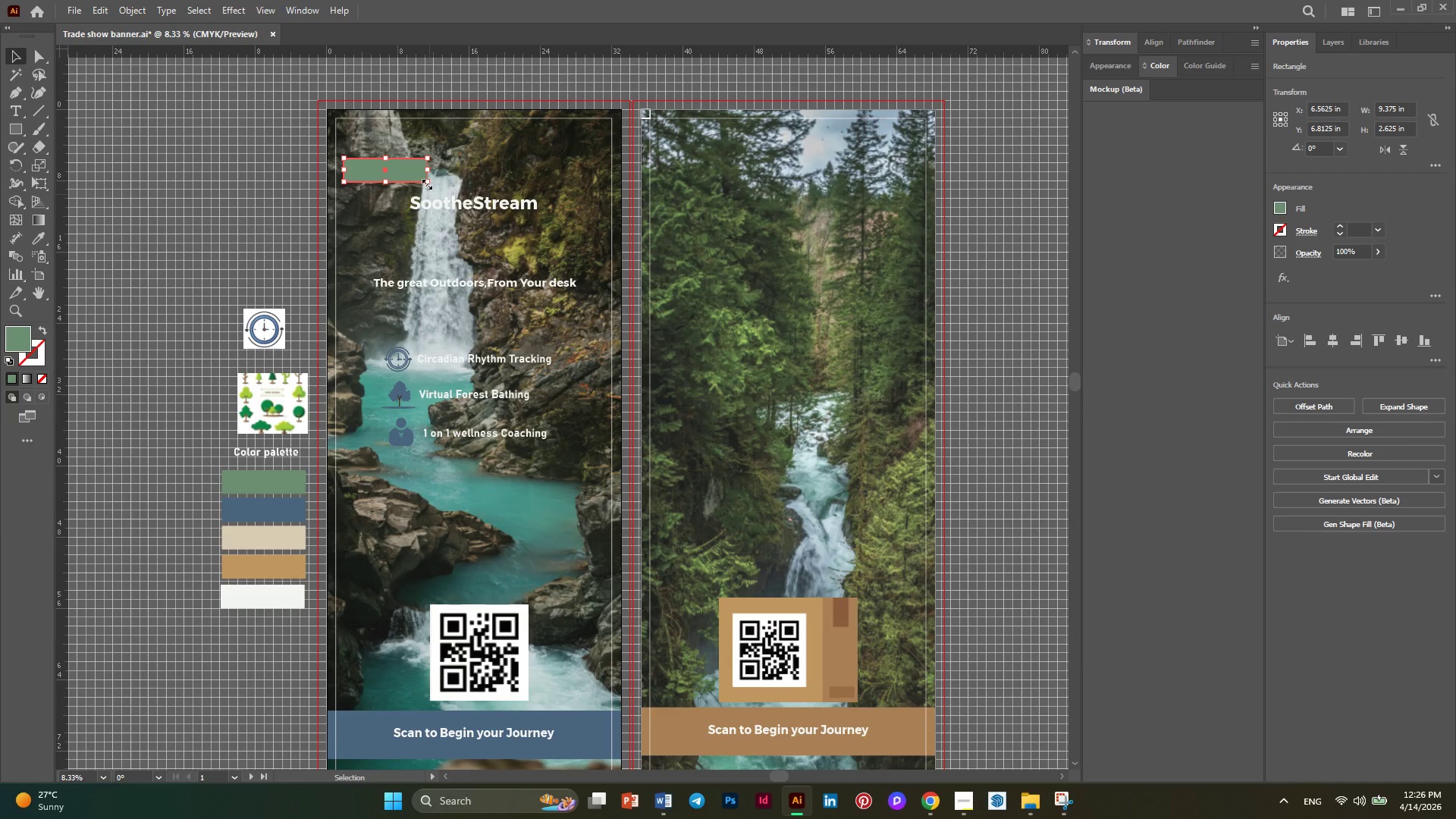 
left_click_drag(start_coordinate=[425, 183], to_coordinate=[610, 240])
 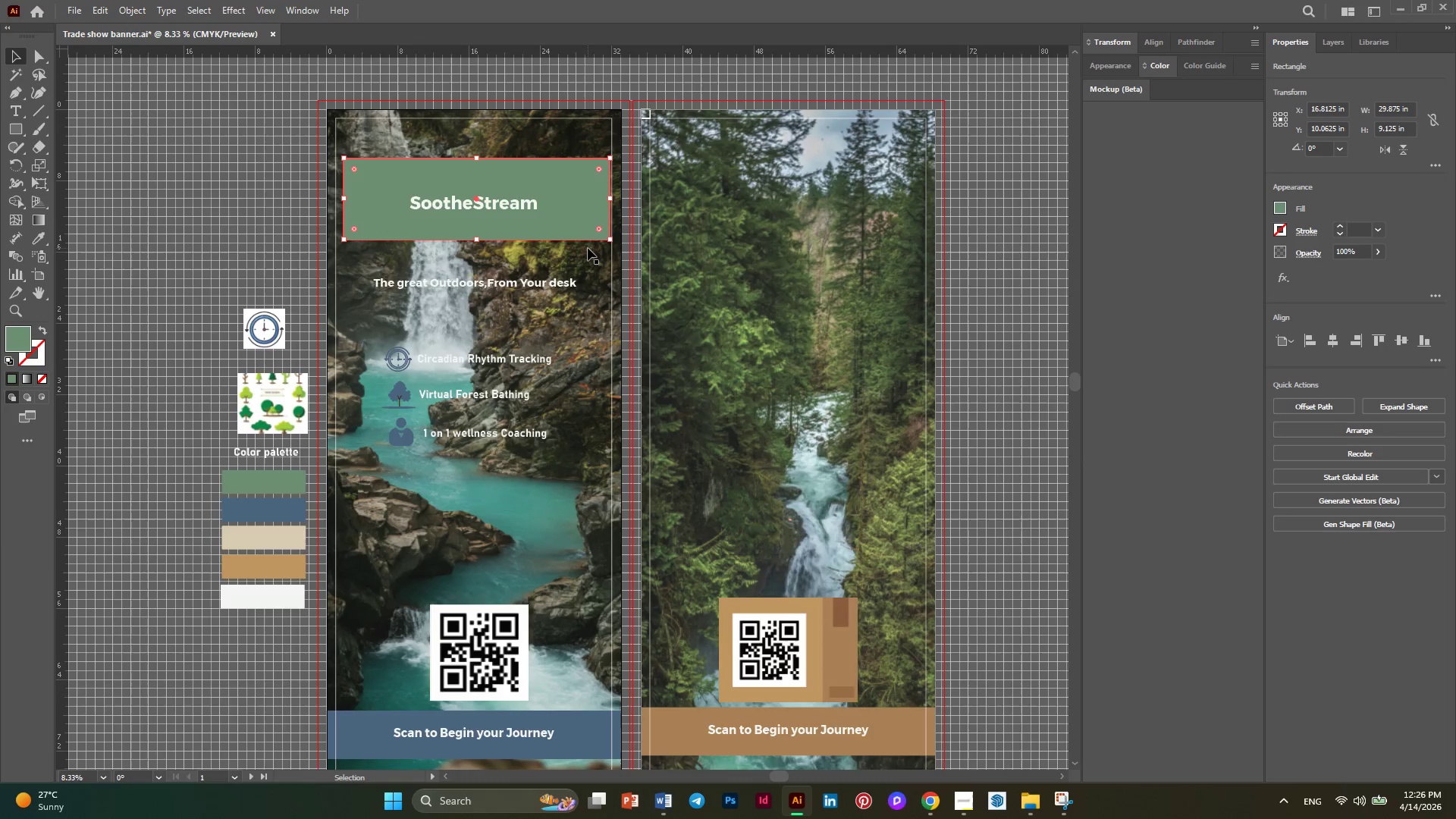 
hold_key(key=AltLeft, duration=0.31)
scroll: coordinate [588, 248], scroll_direction: up, amount: 2.0
 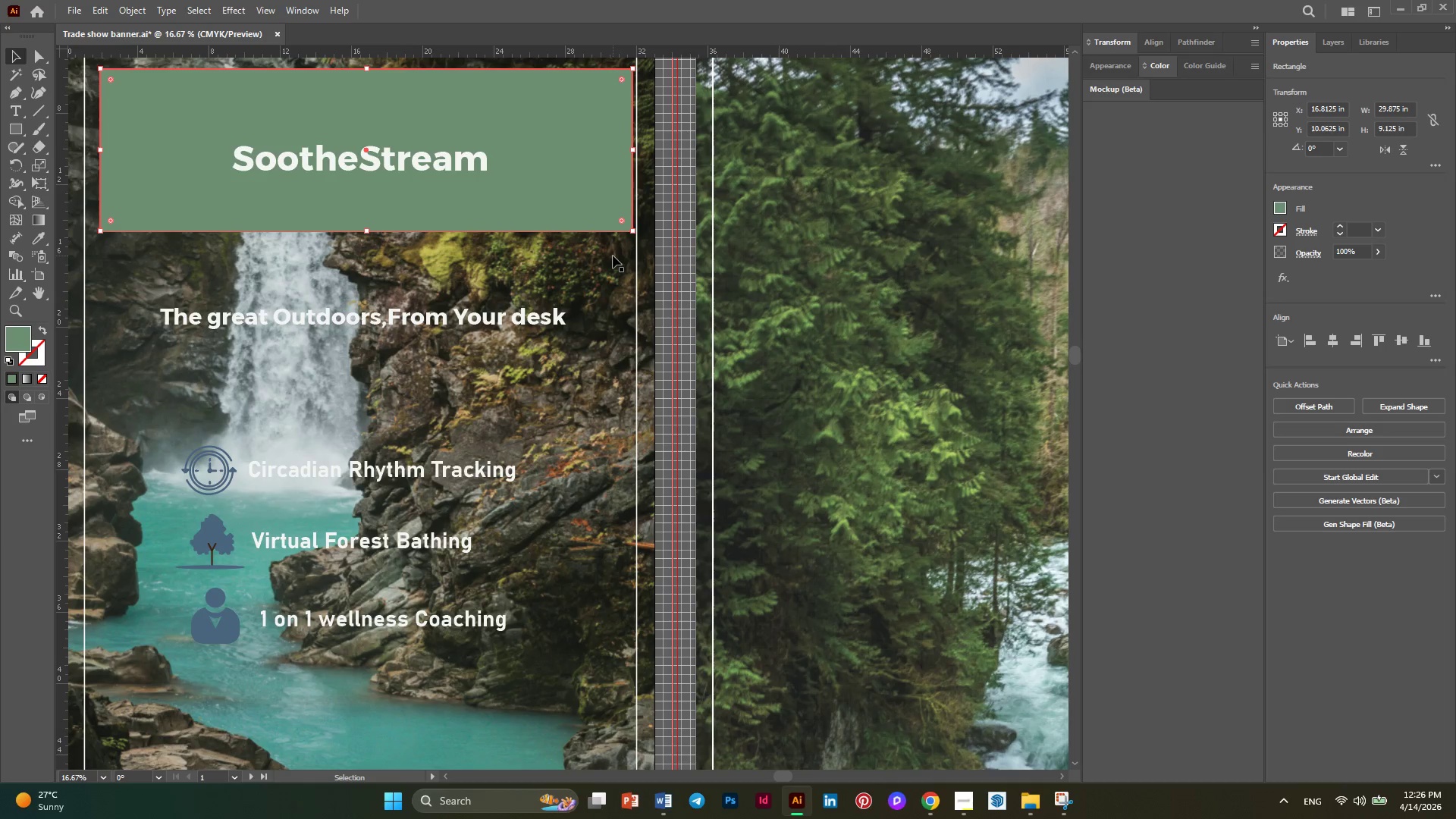 
hold_key(key=AltLeft, duration=0.5)
scroll: coordinate [613, 256], scroll_direction: none, amount: 0.0
 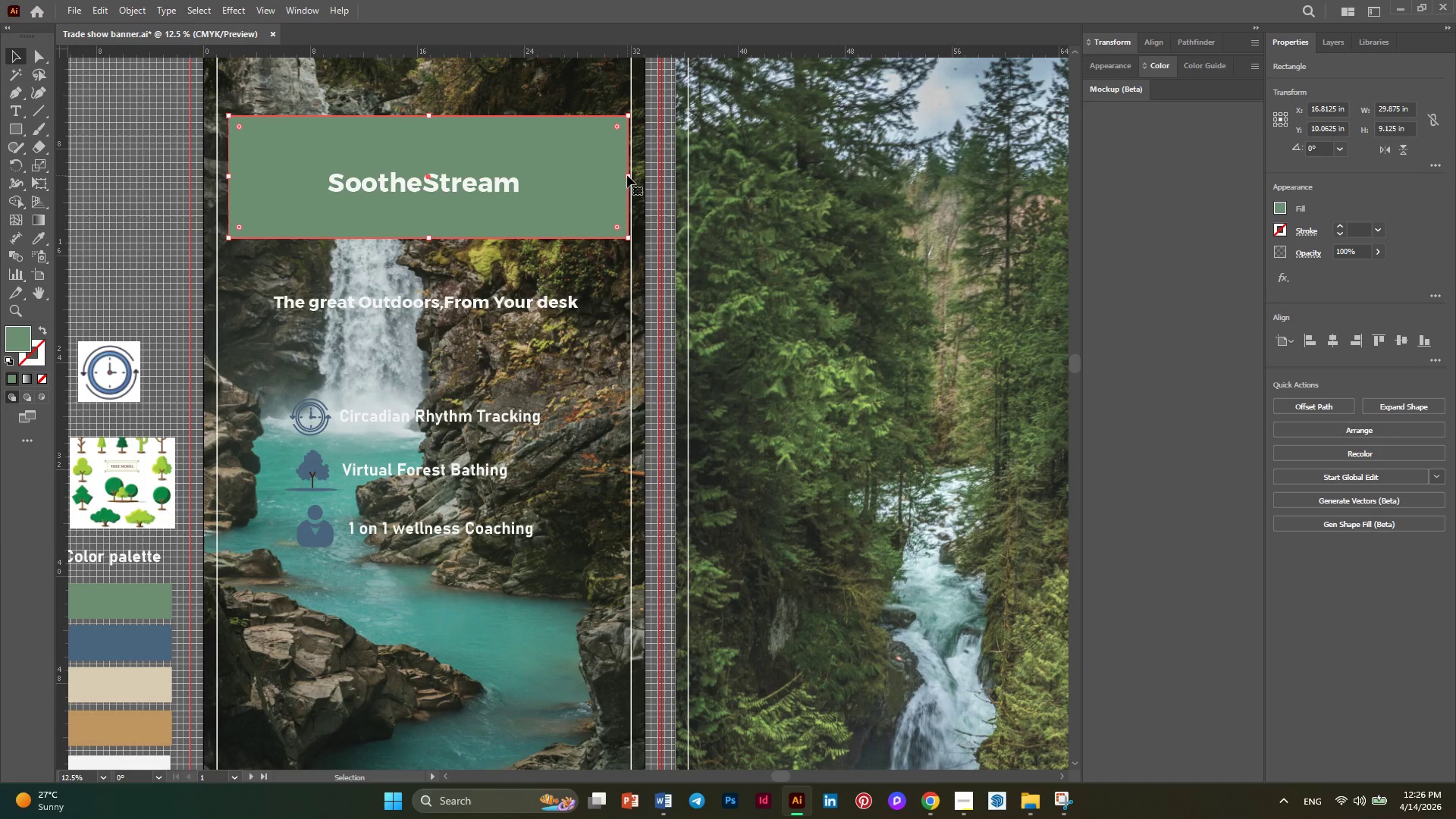 
left_click_drag(start_coordinate=[629, 176], to_coordinate=[642, 177])
 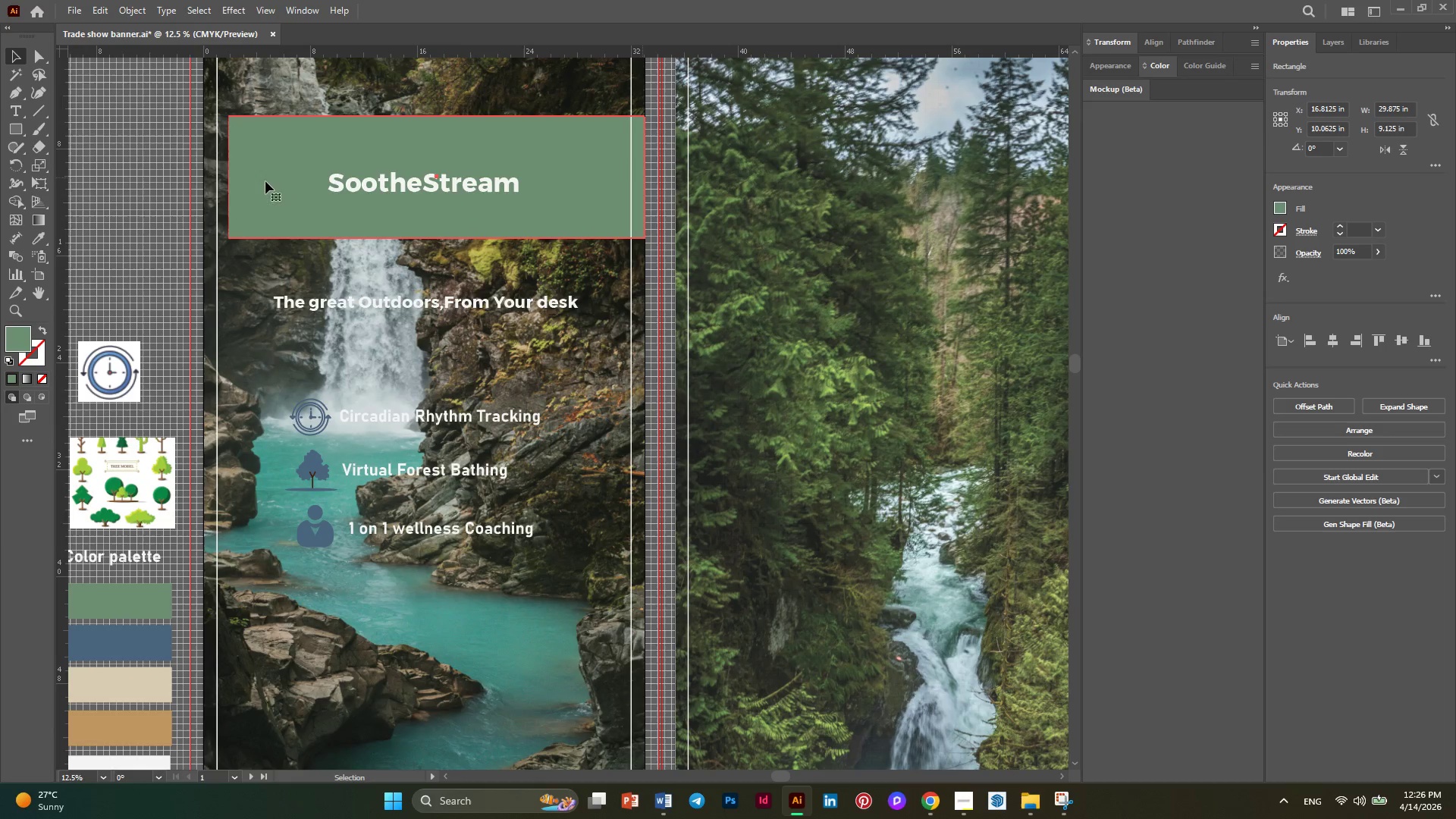 
left_click([247, 187])
 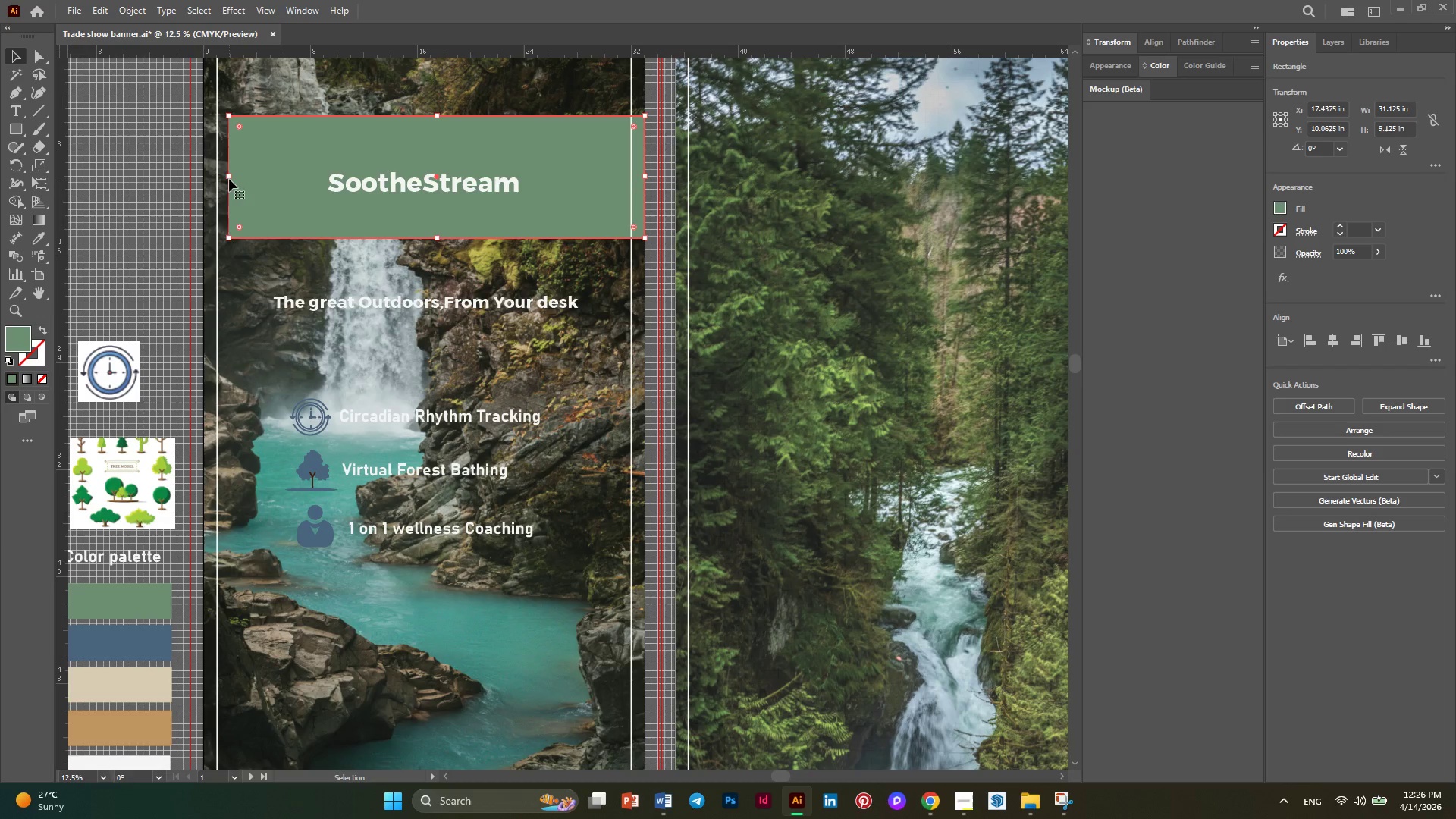 
wait(5.28)
 